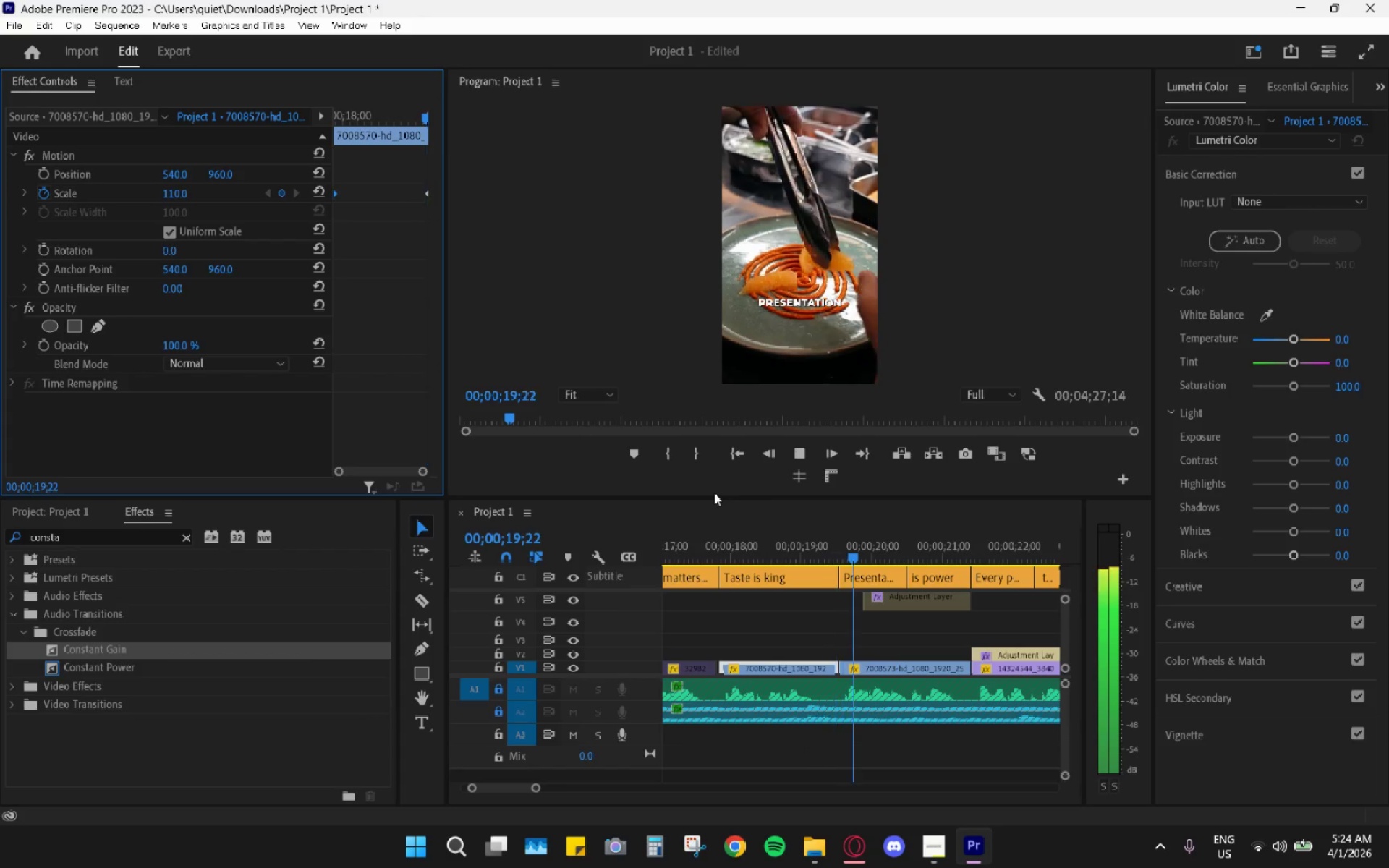 
key(Space)
 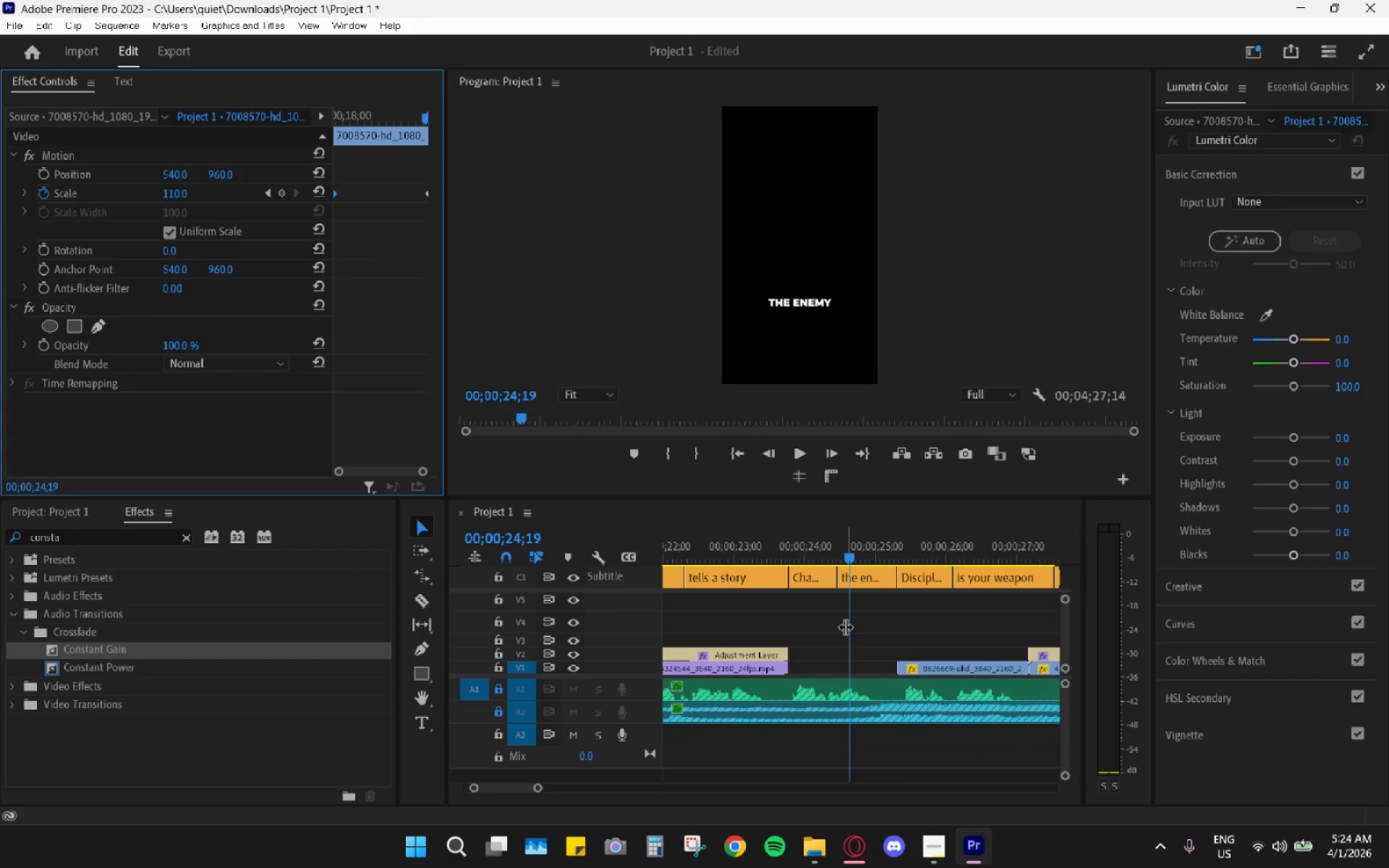 
hold_key(key=AltLeft, duration=0.75)
scroll: coordinate [841, 637], scroll_direction: down, amount: 10.0
 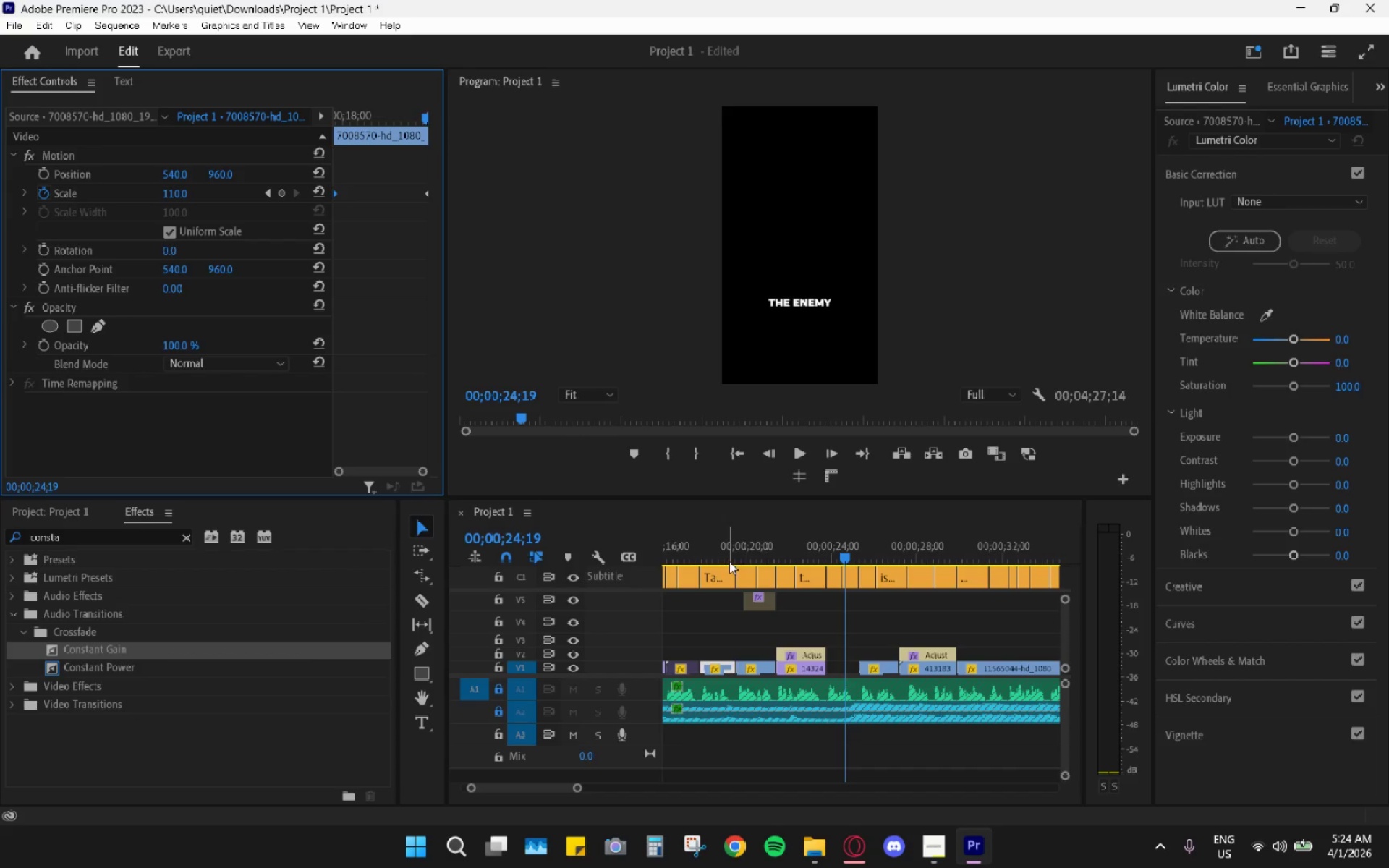 
left_click_drag(start_coordinate=[734, 544], to_coordinate=[689, 545])
 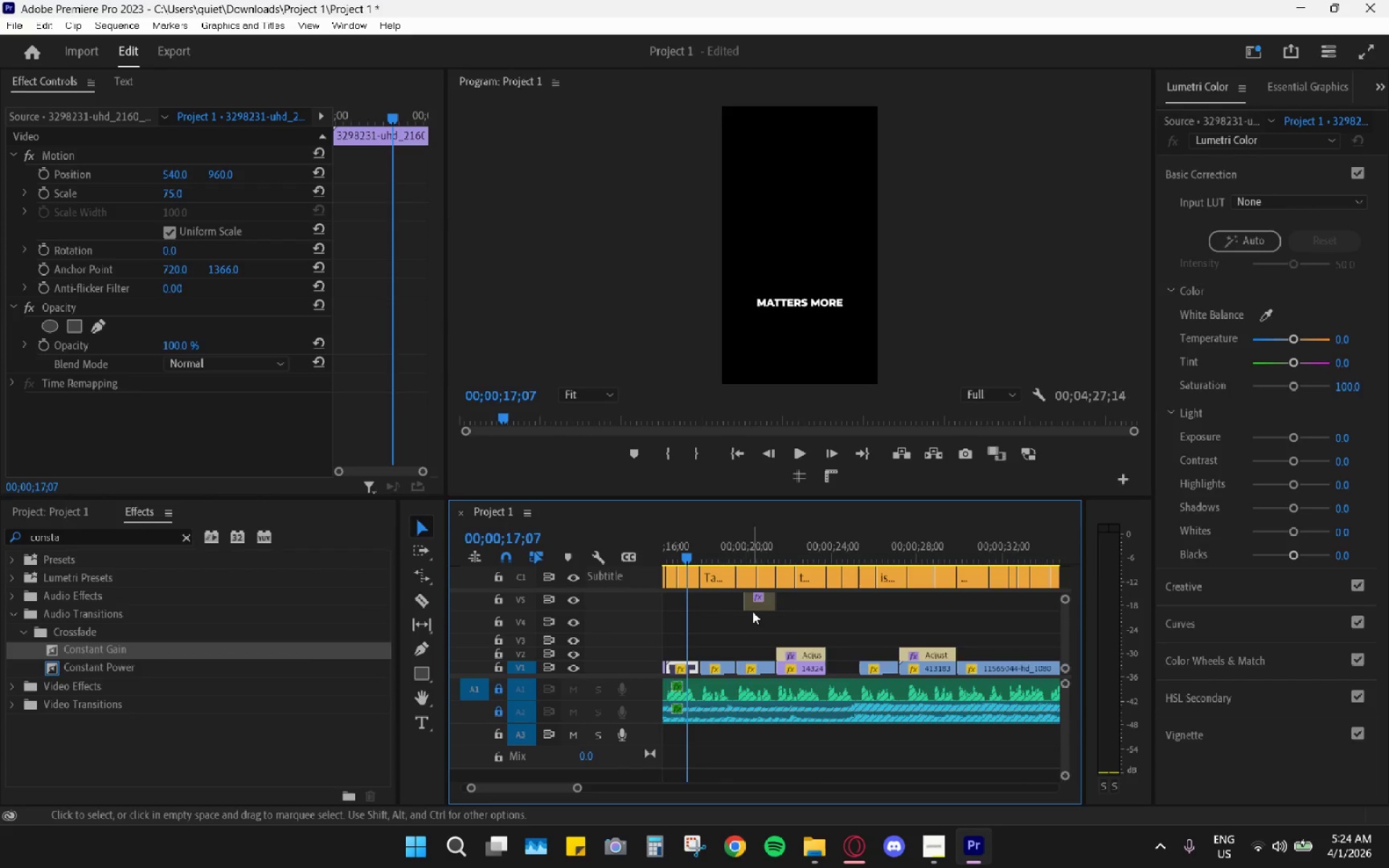 
scroll: coordinate [758, 616], scroll_direction: up, amount: 3.0
 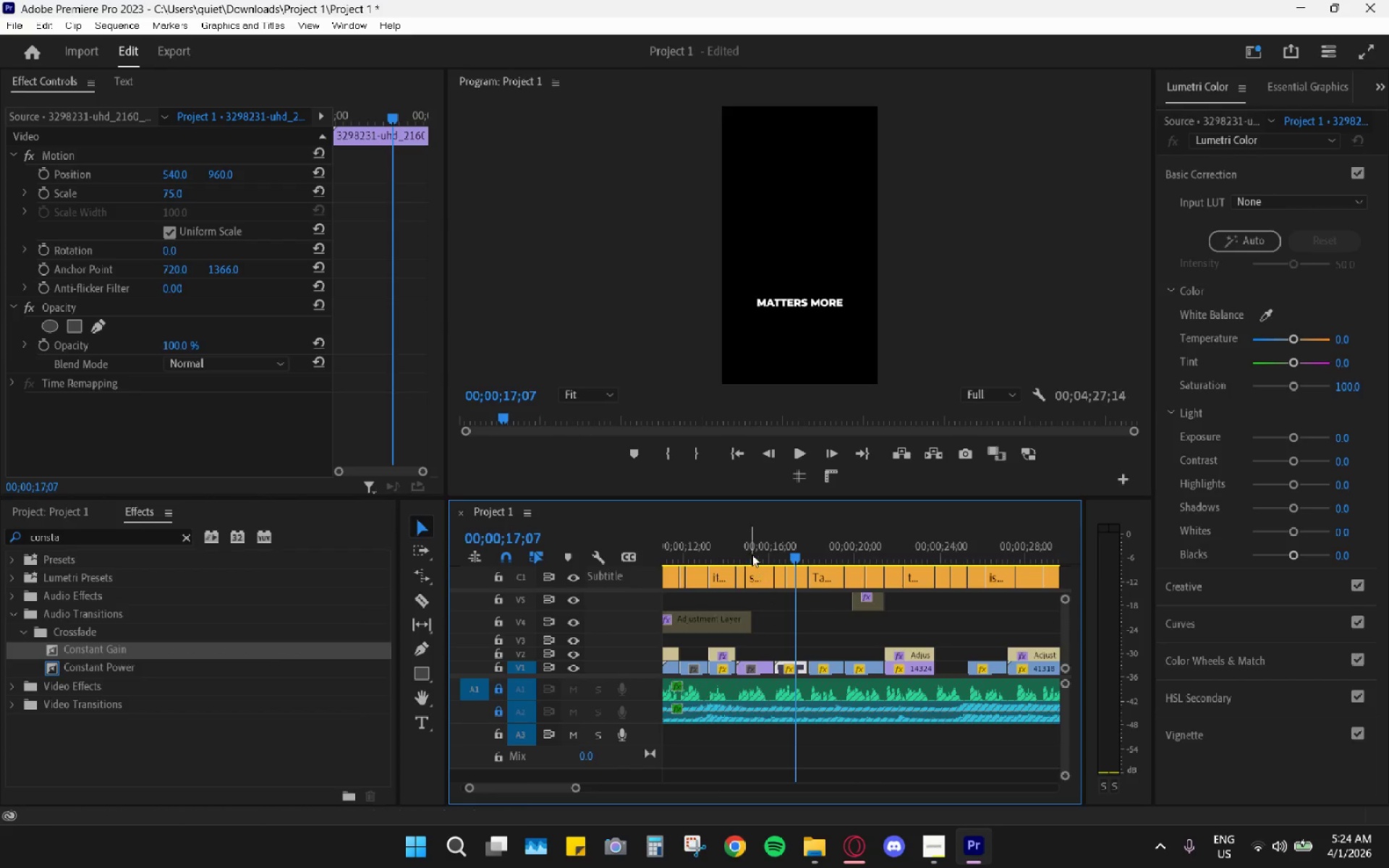 
left_click_drag(start_coordinate=[744, 550], to_coordinate=[718, 550])
 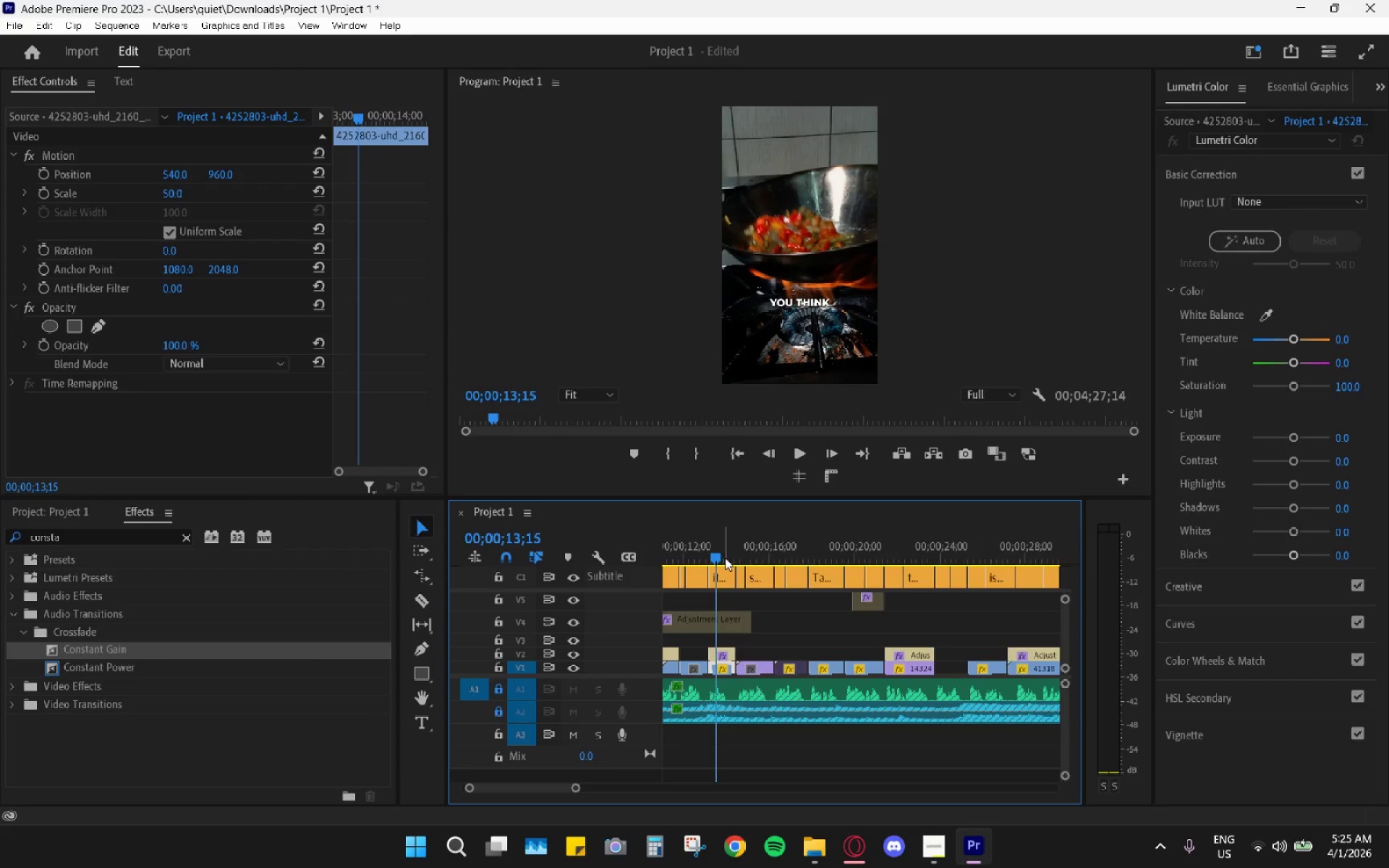 
key(Space)
 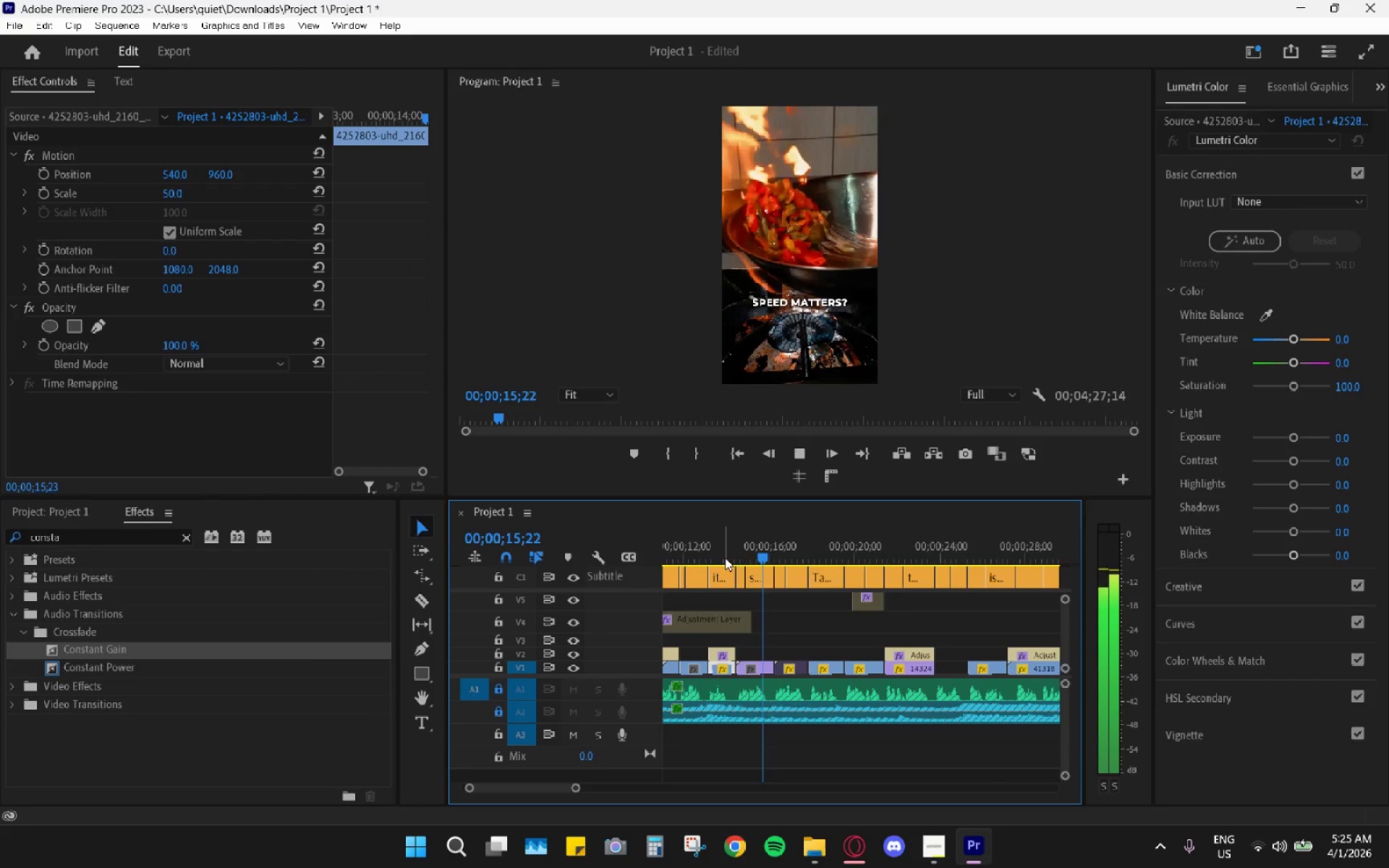 
key(Space)
 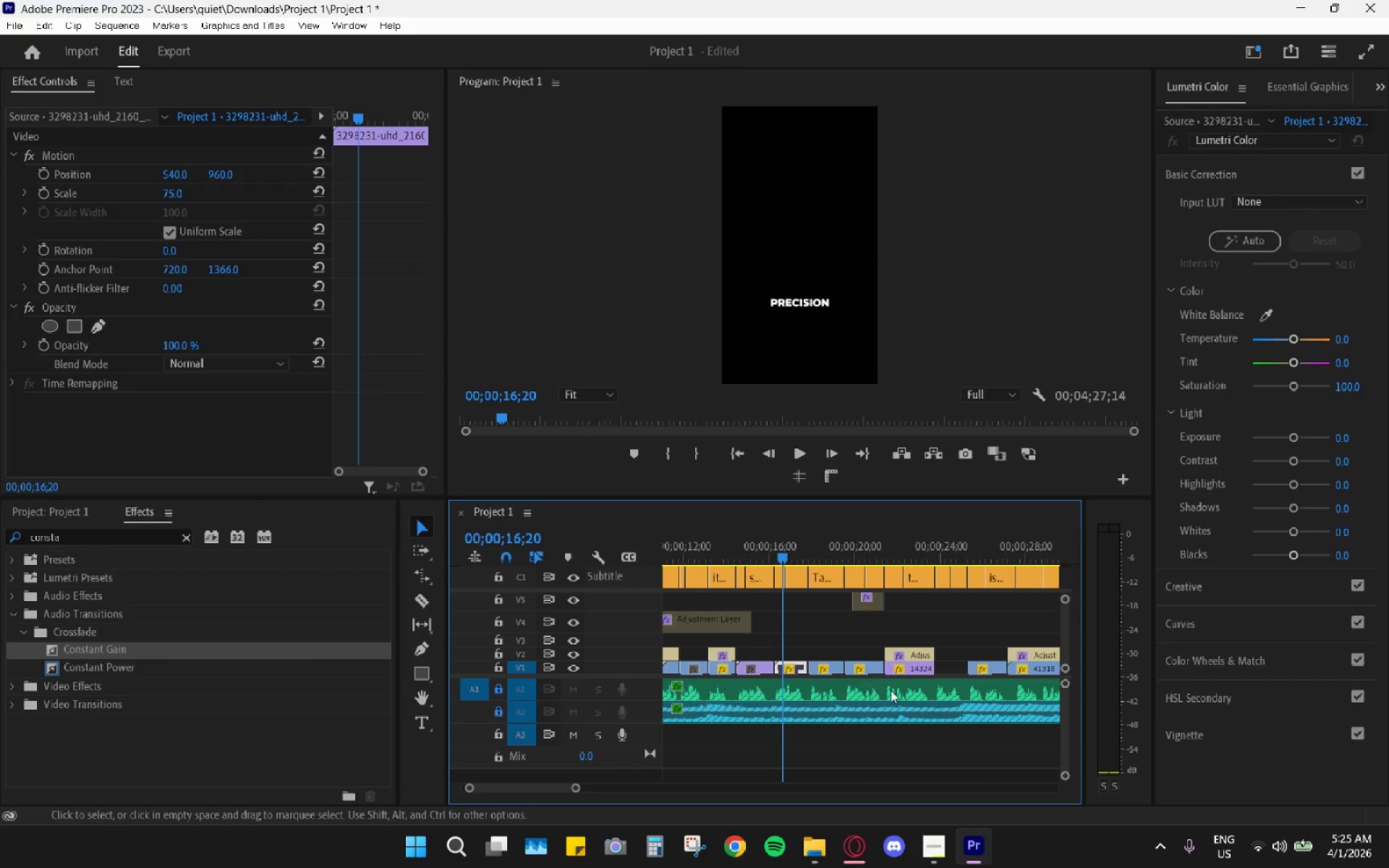 
hold_key(key=AltLeft, duration=0.7)
scroll: coordinate [940, 641], scroll_direction: down, amount: 19.0
 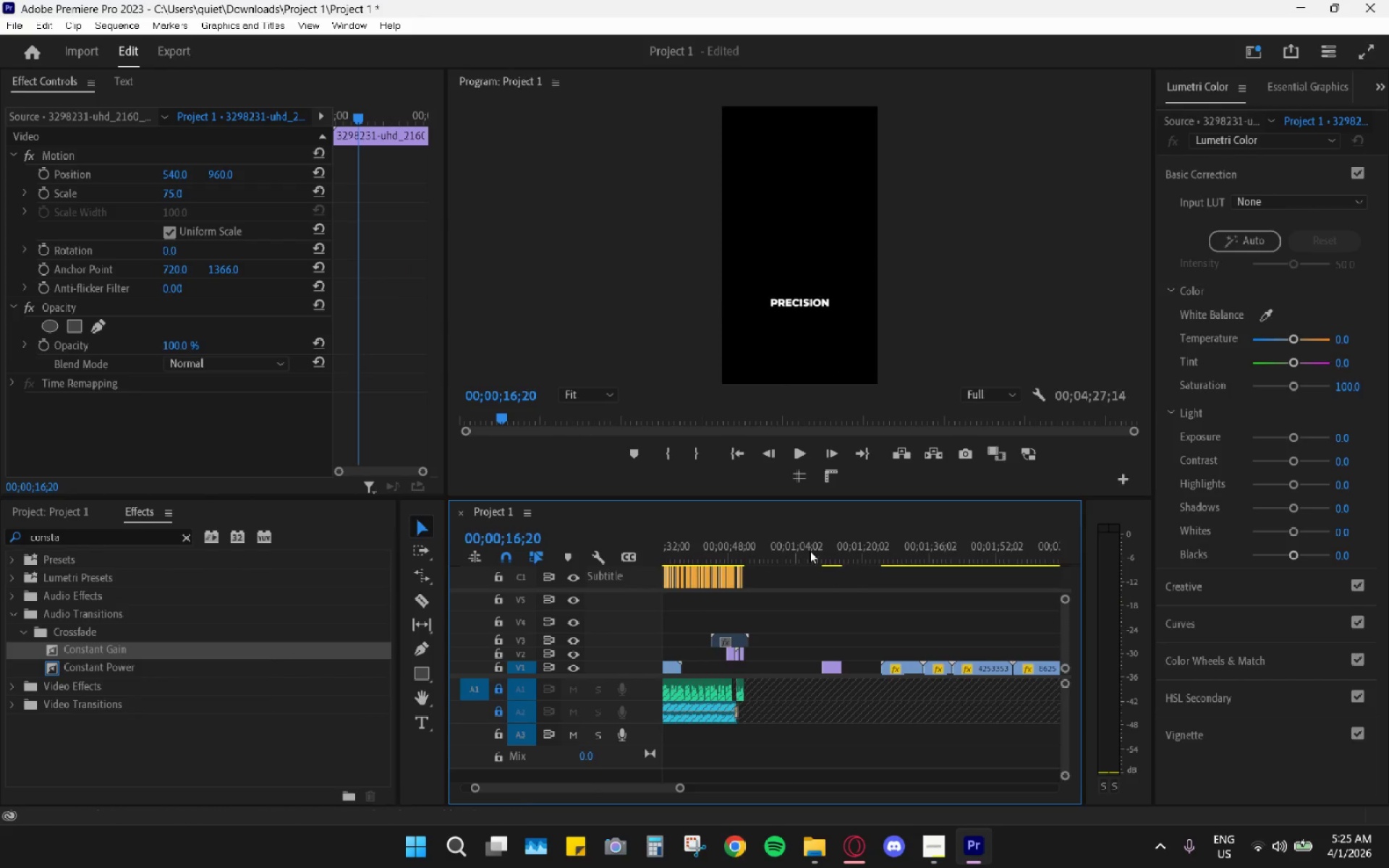 
left_click_drag(start_coordinate=[818, 549], to_coordinate=[833, 554])
 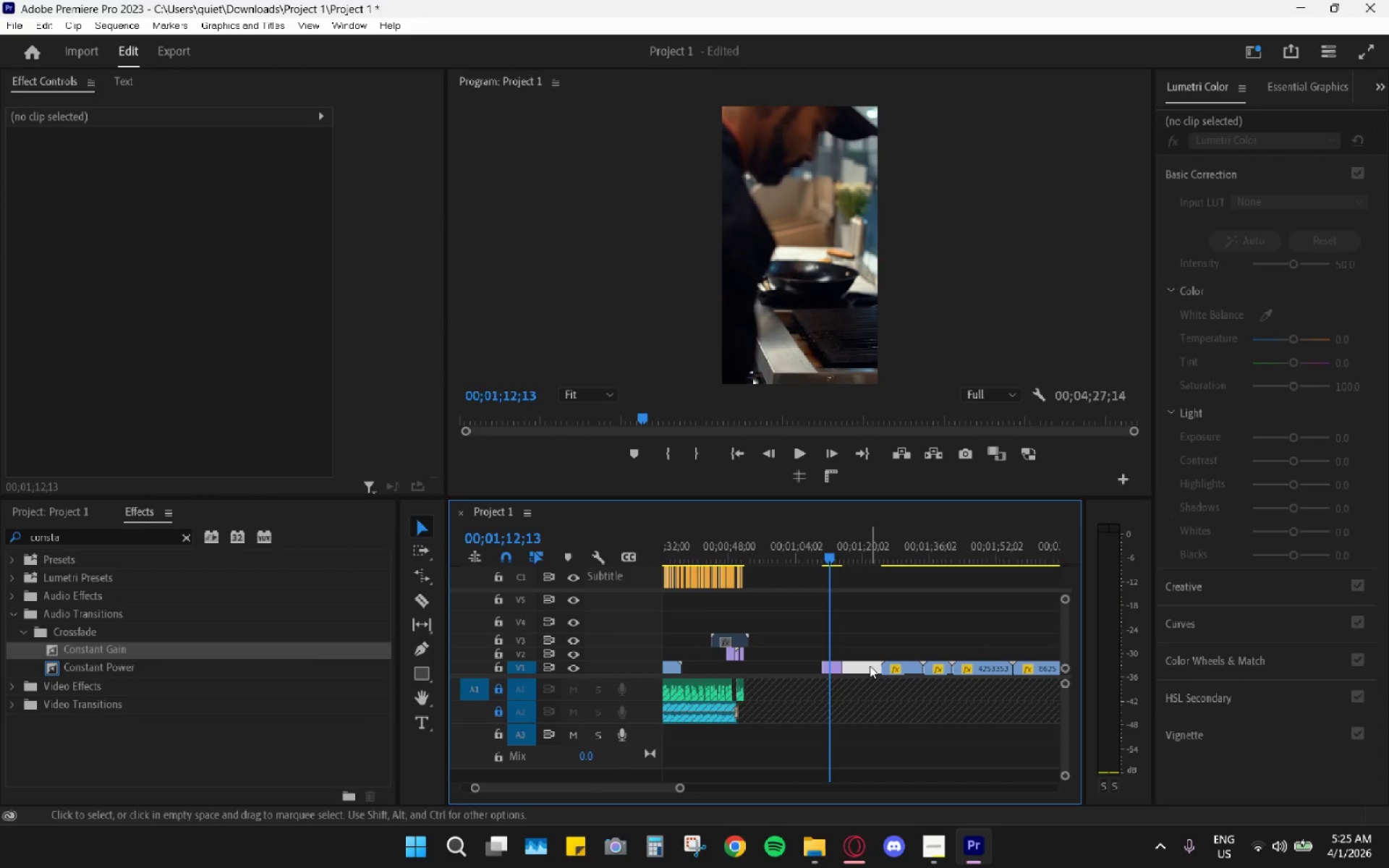 
key(H)
 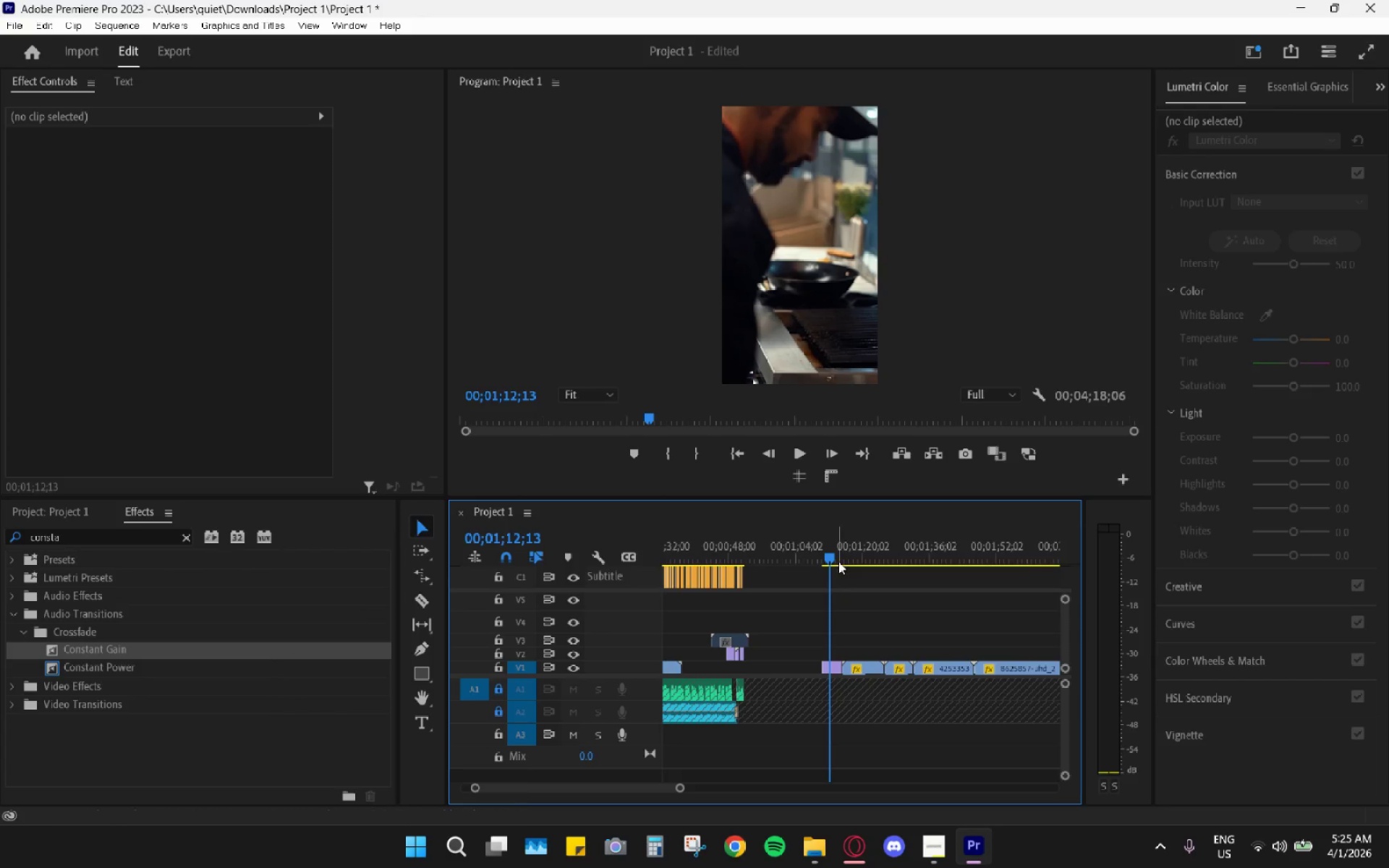 
left_click_drag(start_coordinate=[832, 552], to_coordinate=[827, 550])
 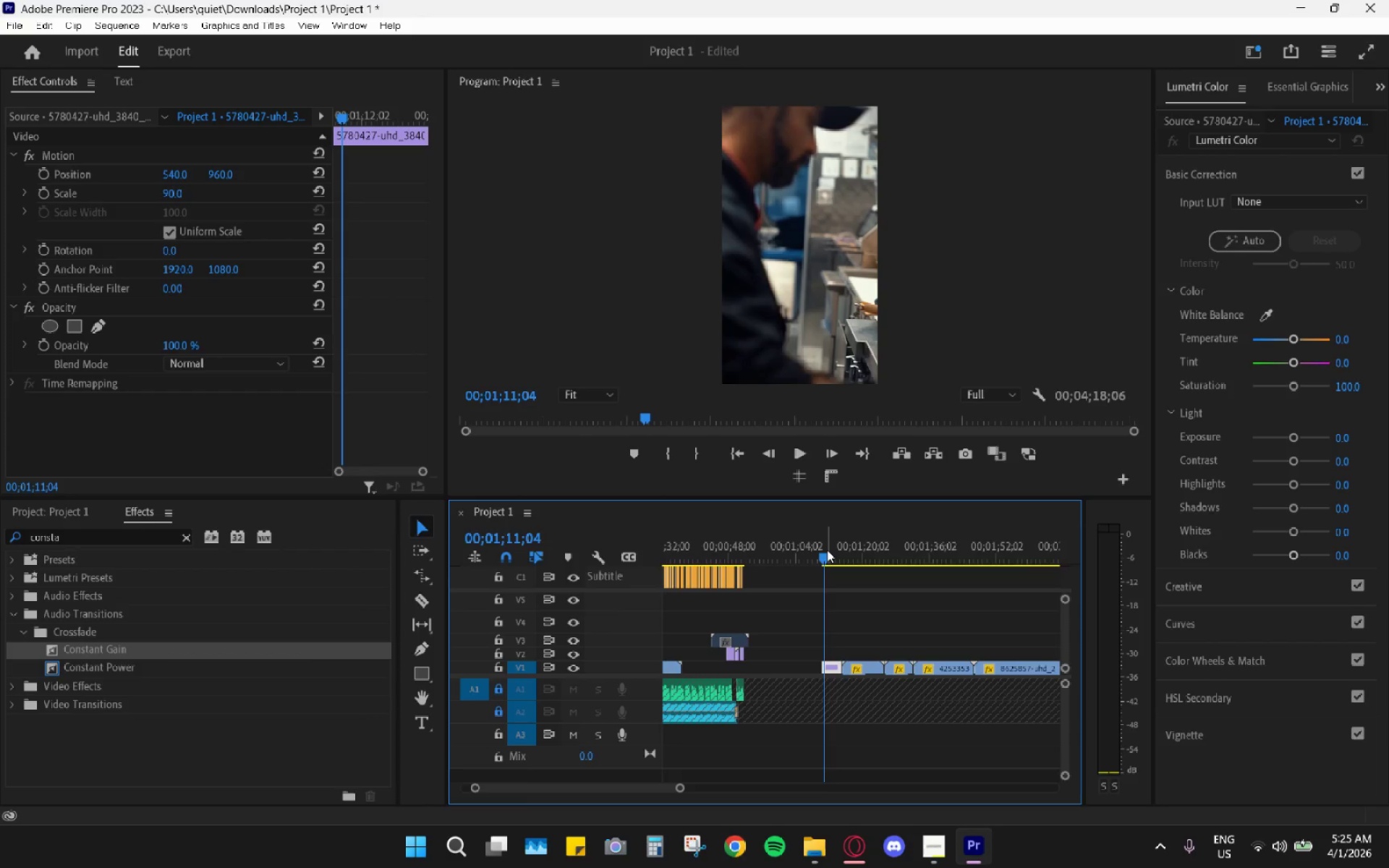 
key(Space)
 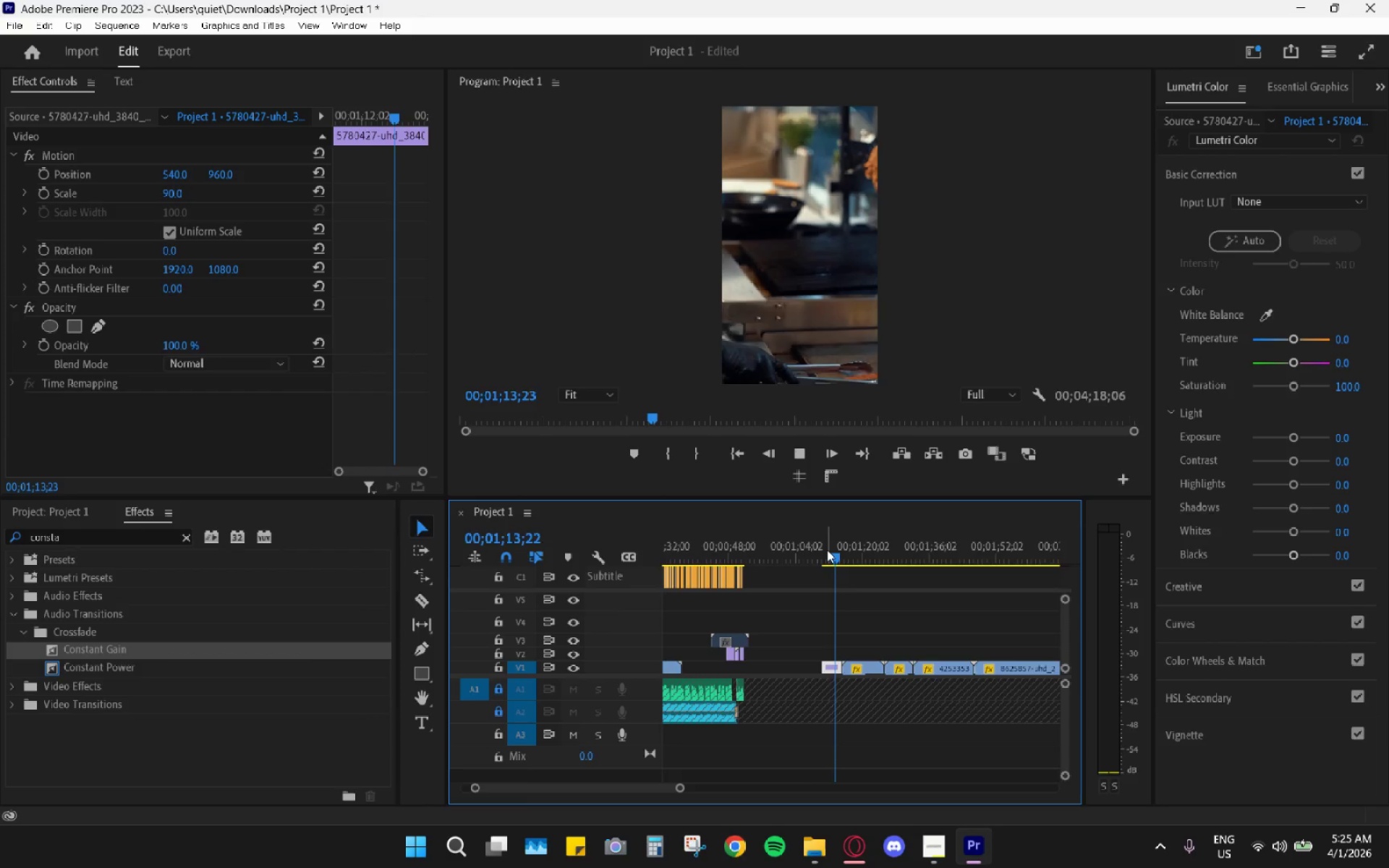 
key(Space)
 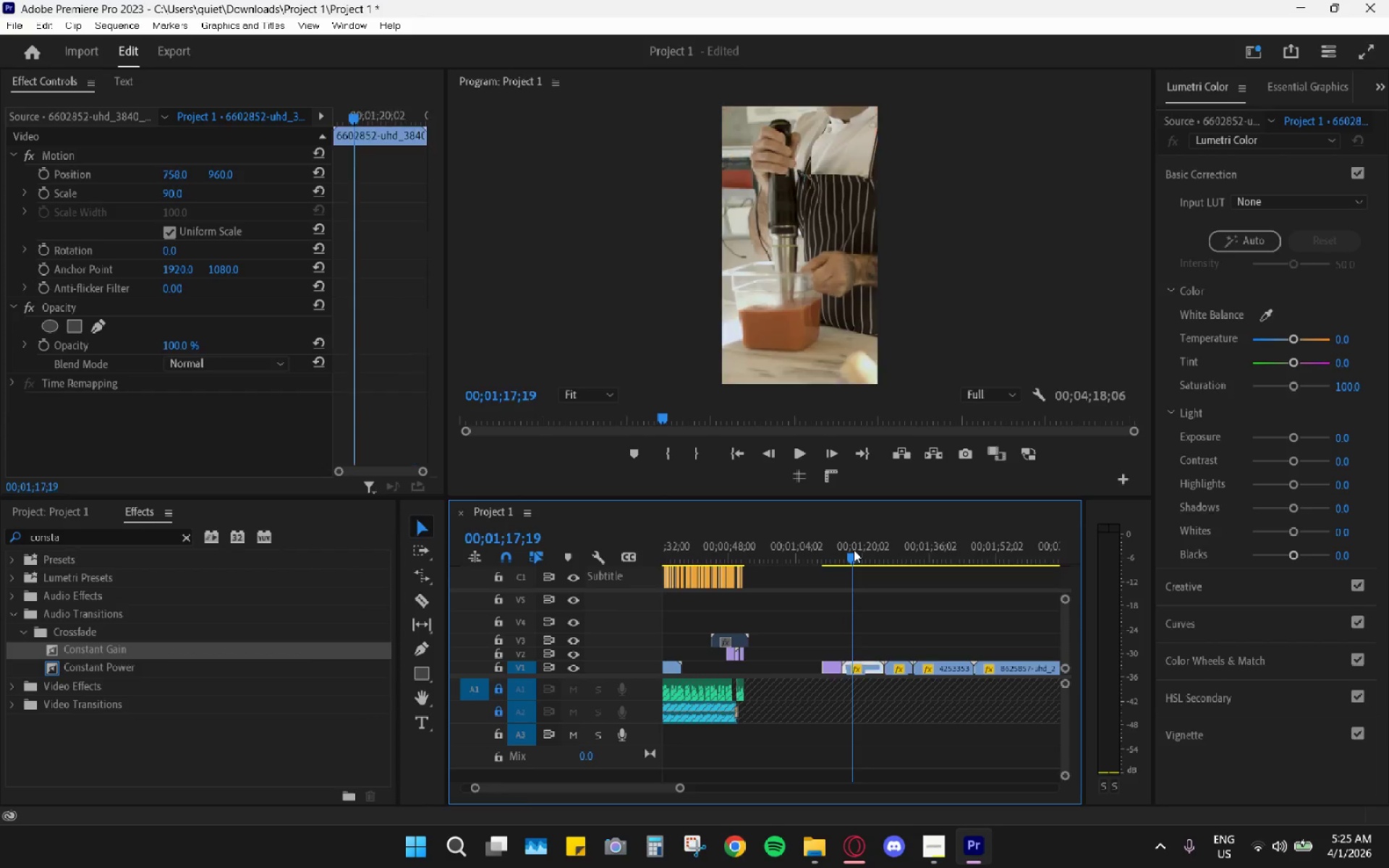 
left_click([854, 550])
 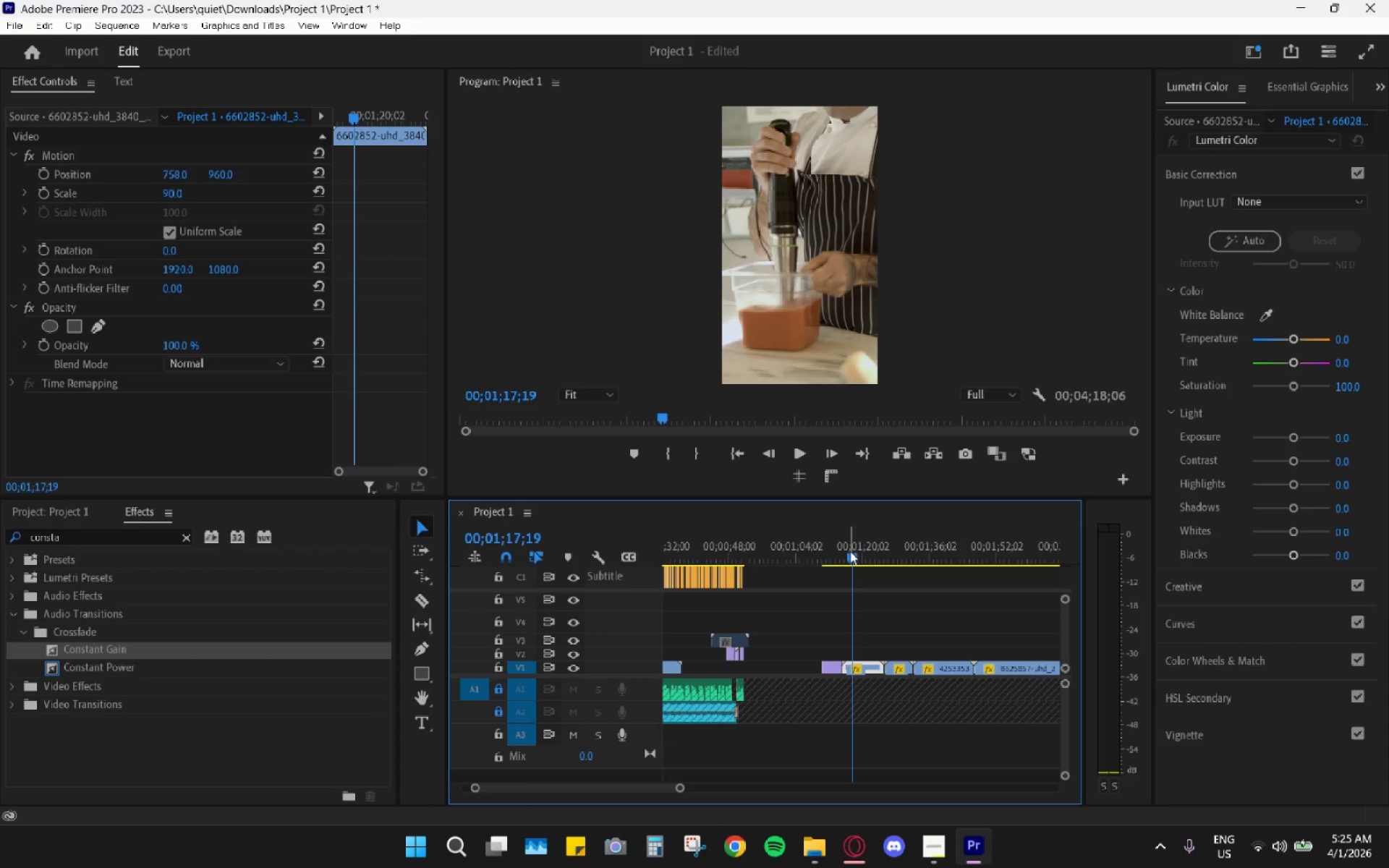 
key(Space)
 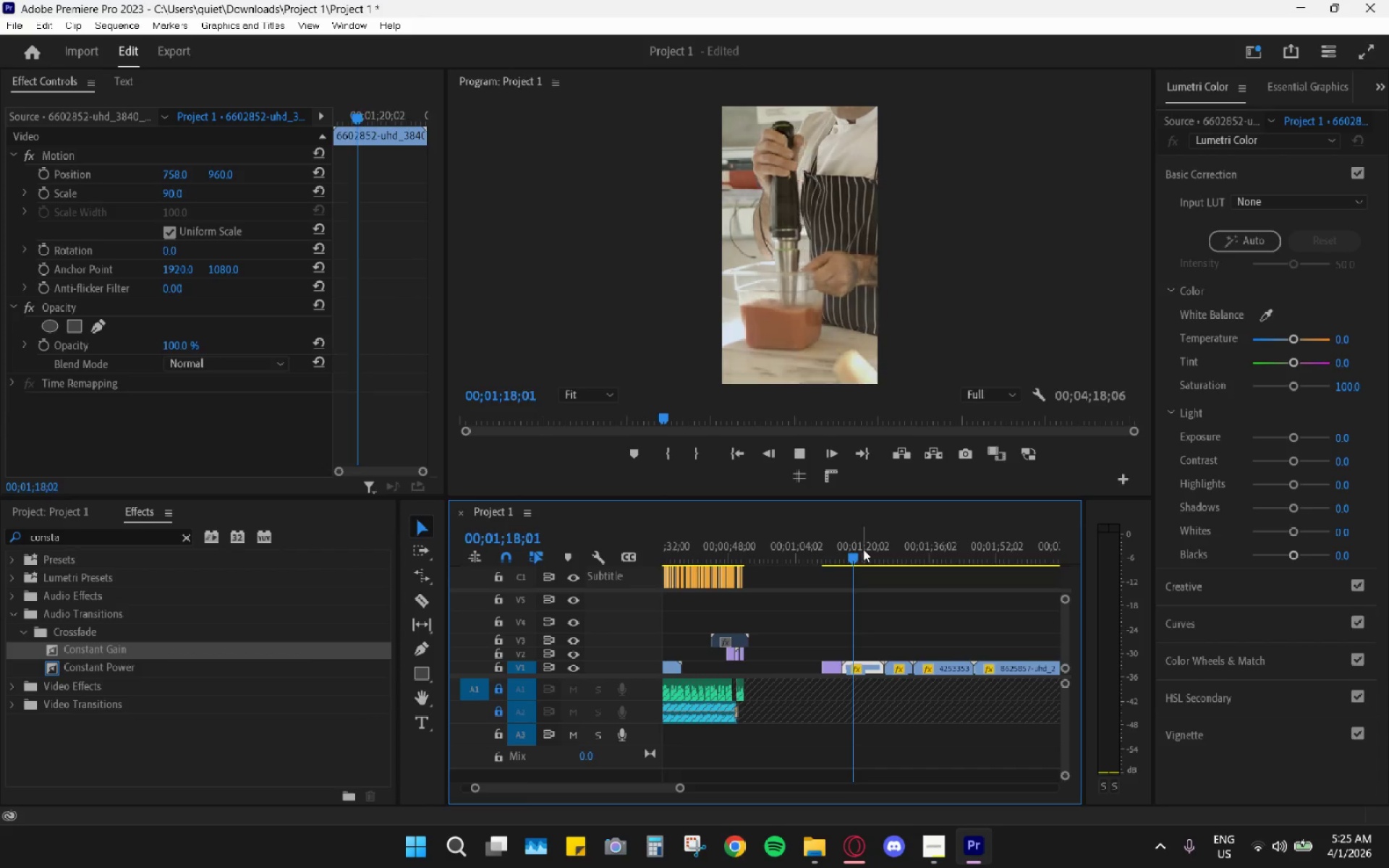 
left_click_drag(start_coordinate=[868, 545], to_coordinate=[896, 542])
 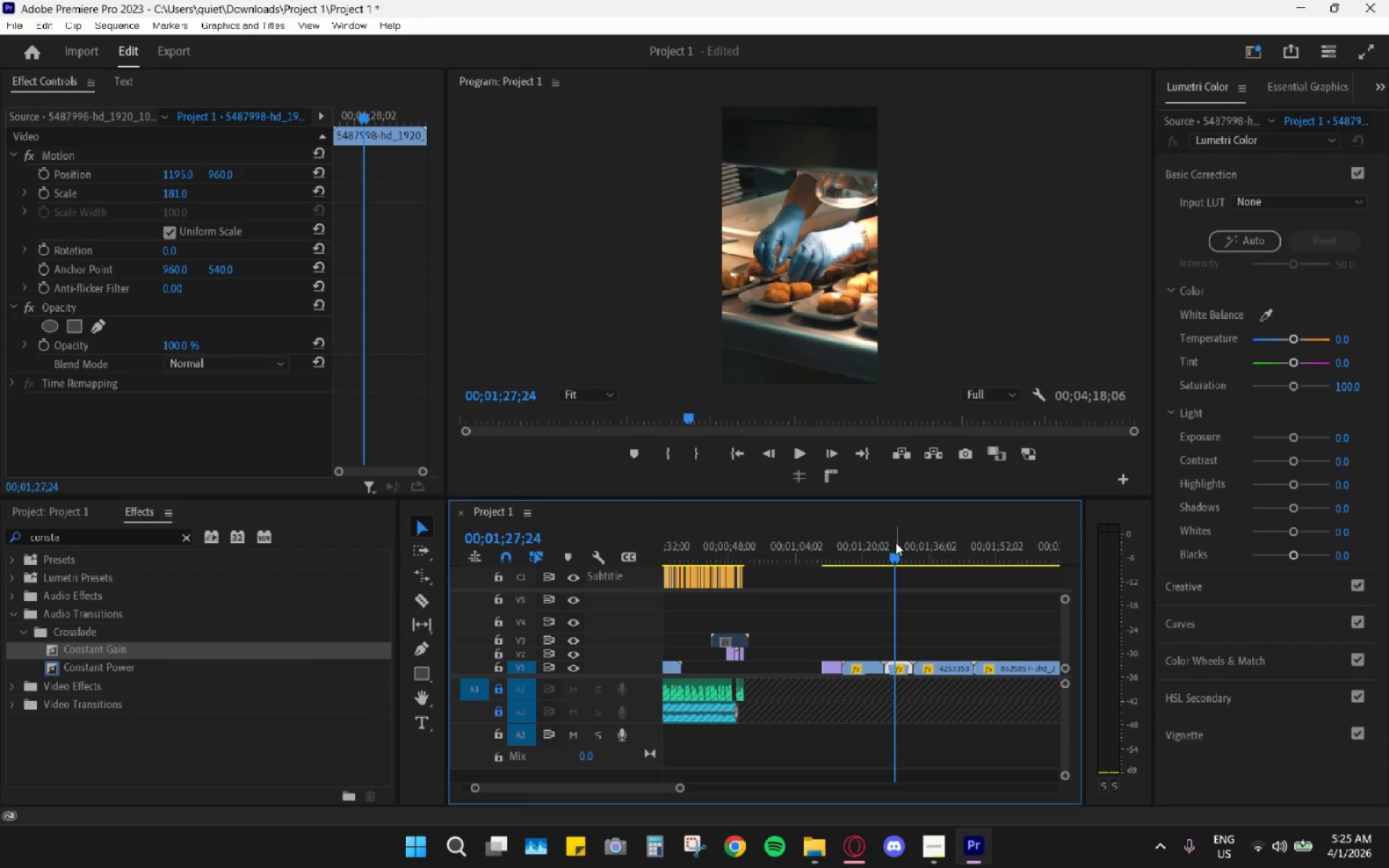 
key(Space)
 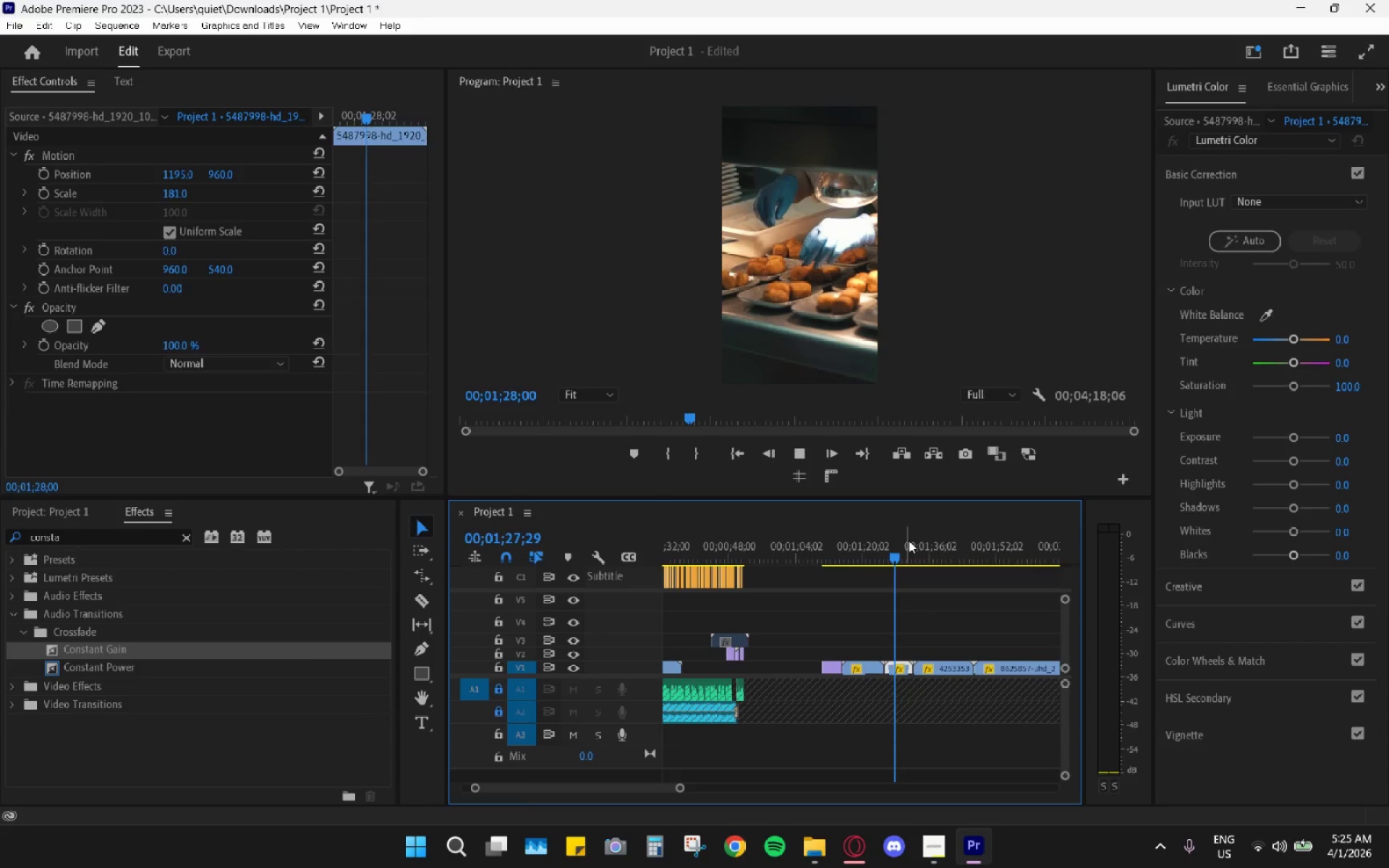 
left_click_drag(start_coordinate=[918, 536], to_coordinate=[905, 535])
 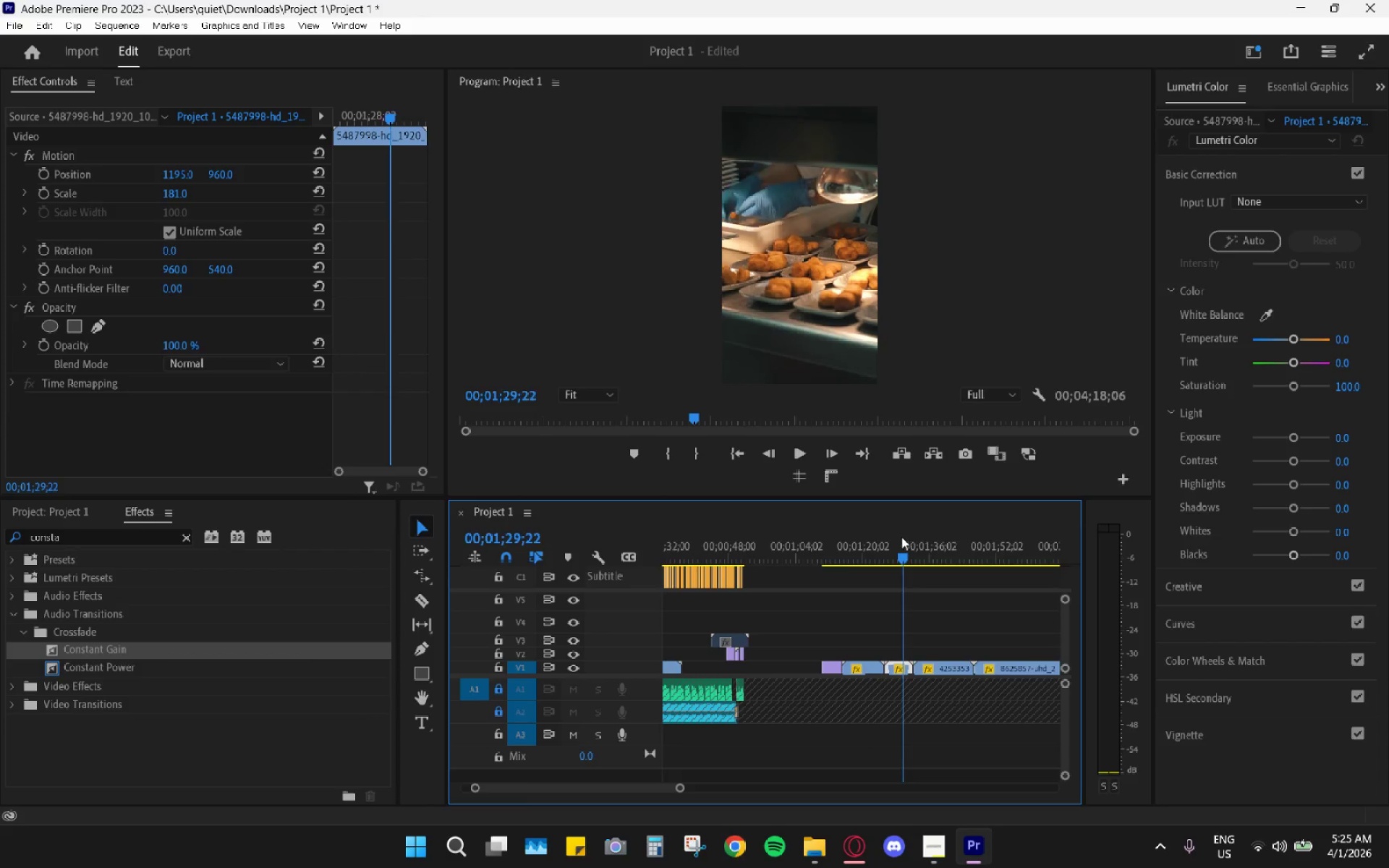 
key(Space)
 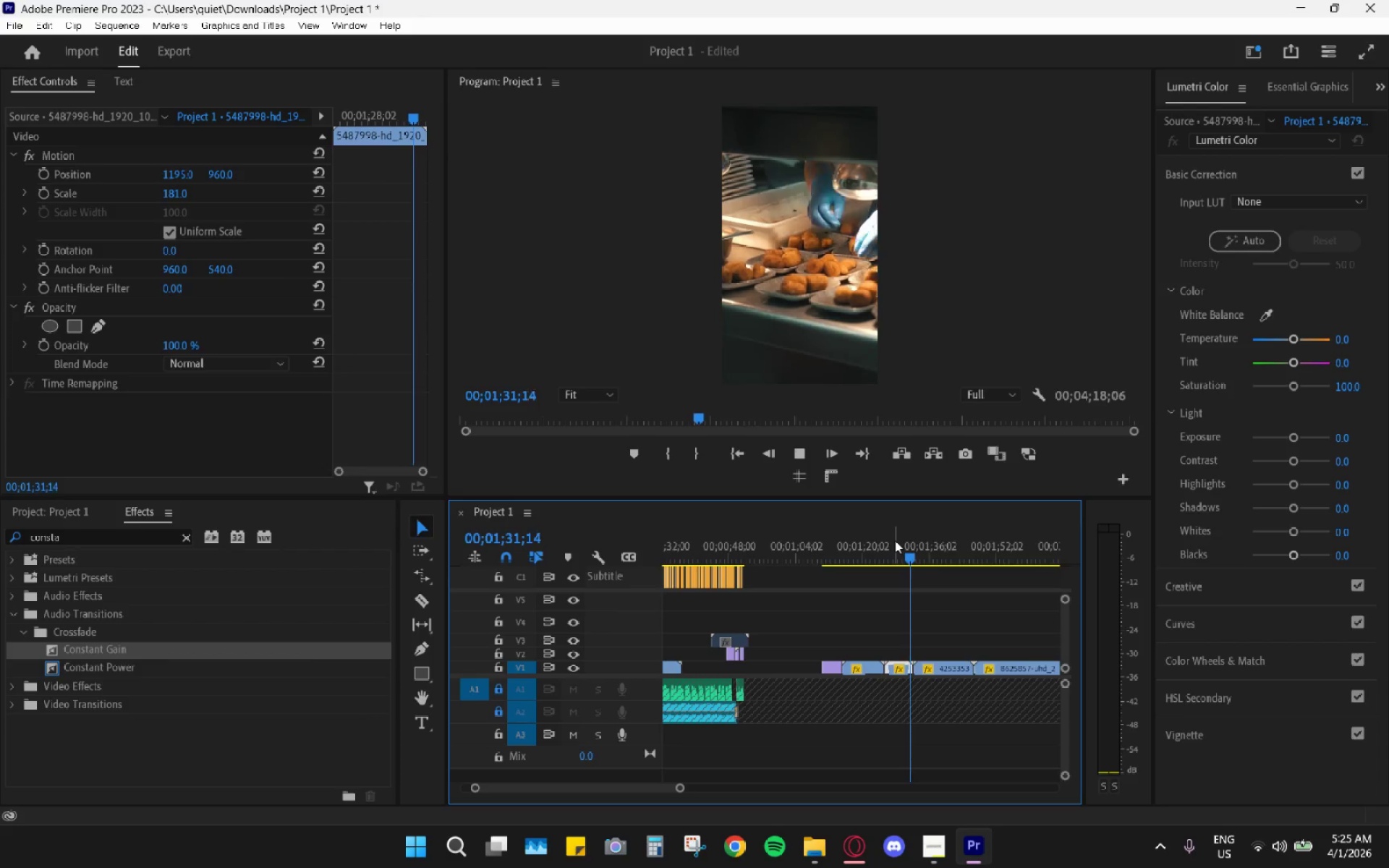 
key(Space)
 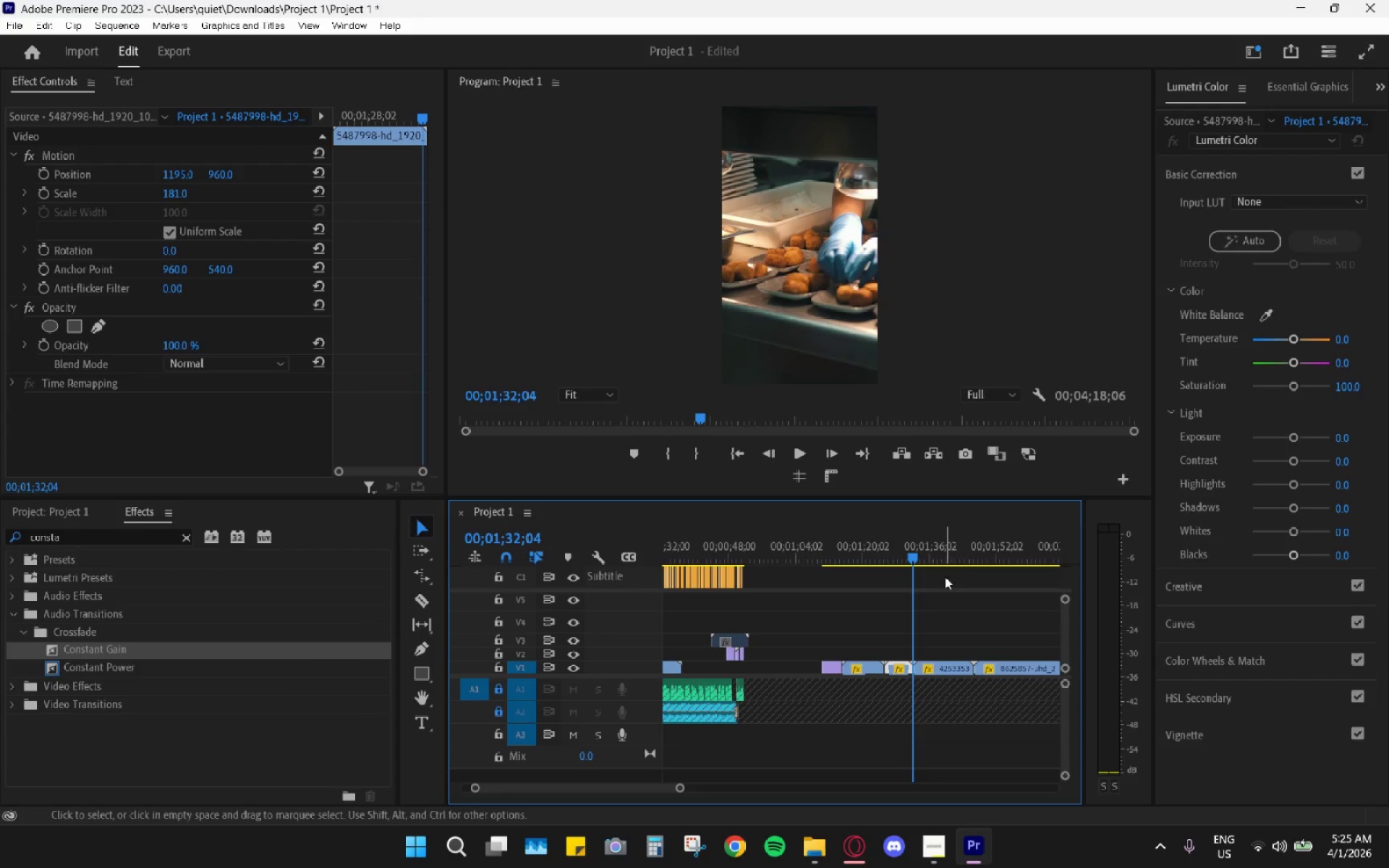 
left_click_drag(start_coordinate=[956, 561], to_coordinate=[950, 552])
 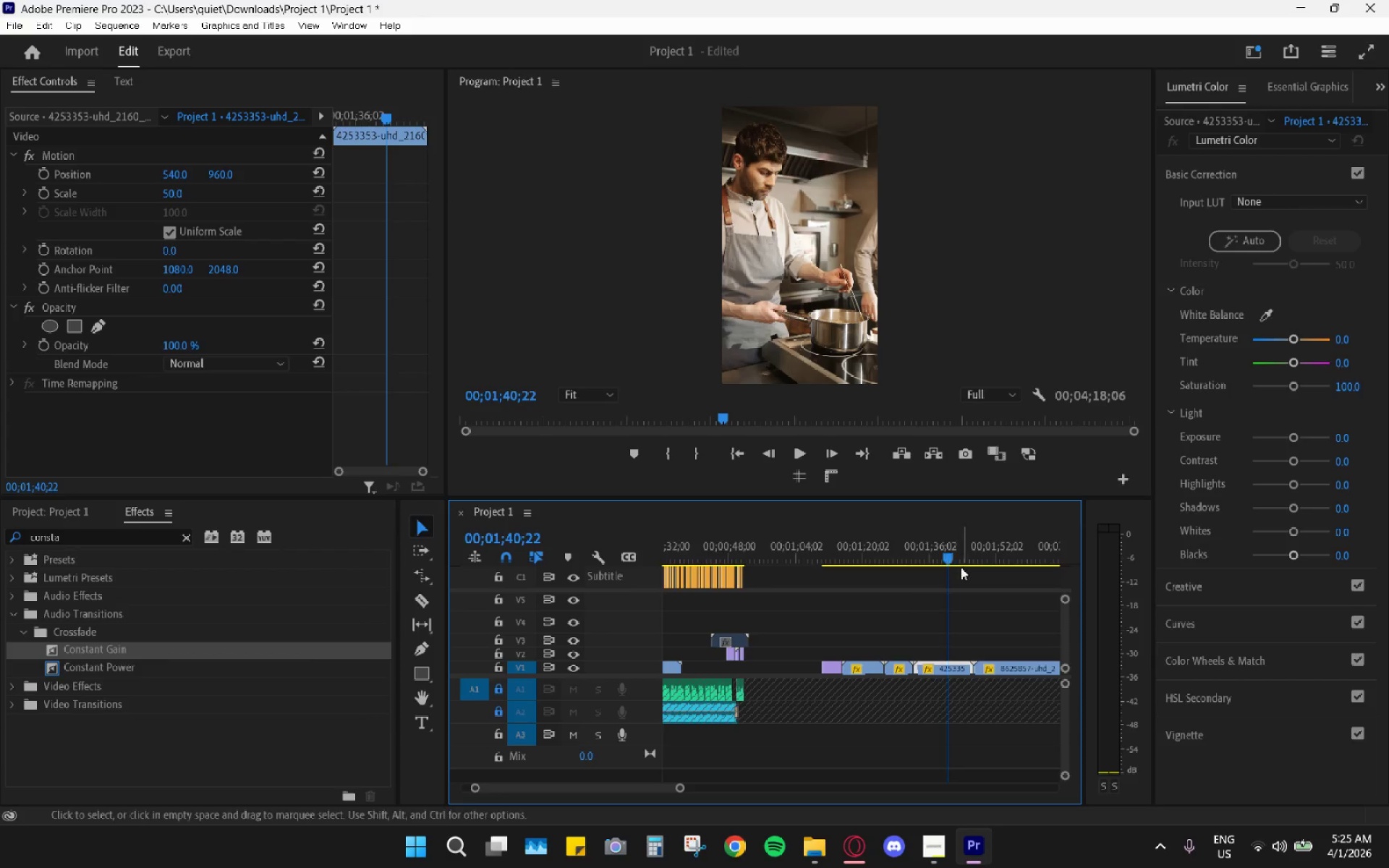 
scroll: coordinate [962, 585], scroll_direction: down, amount: 5.0
 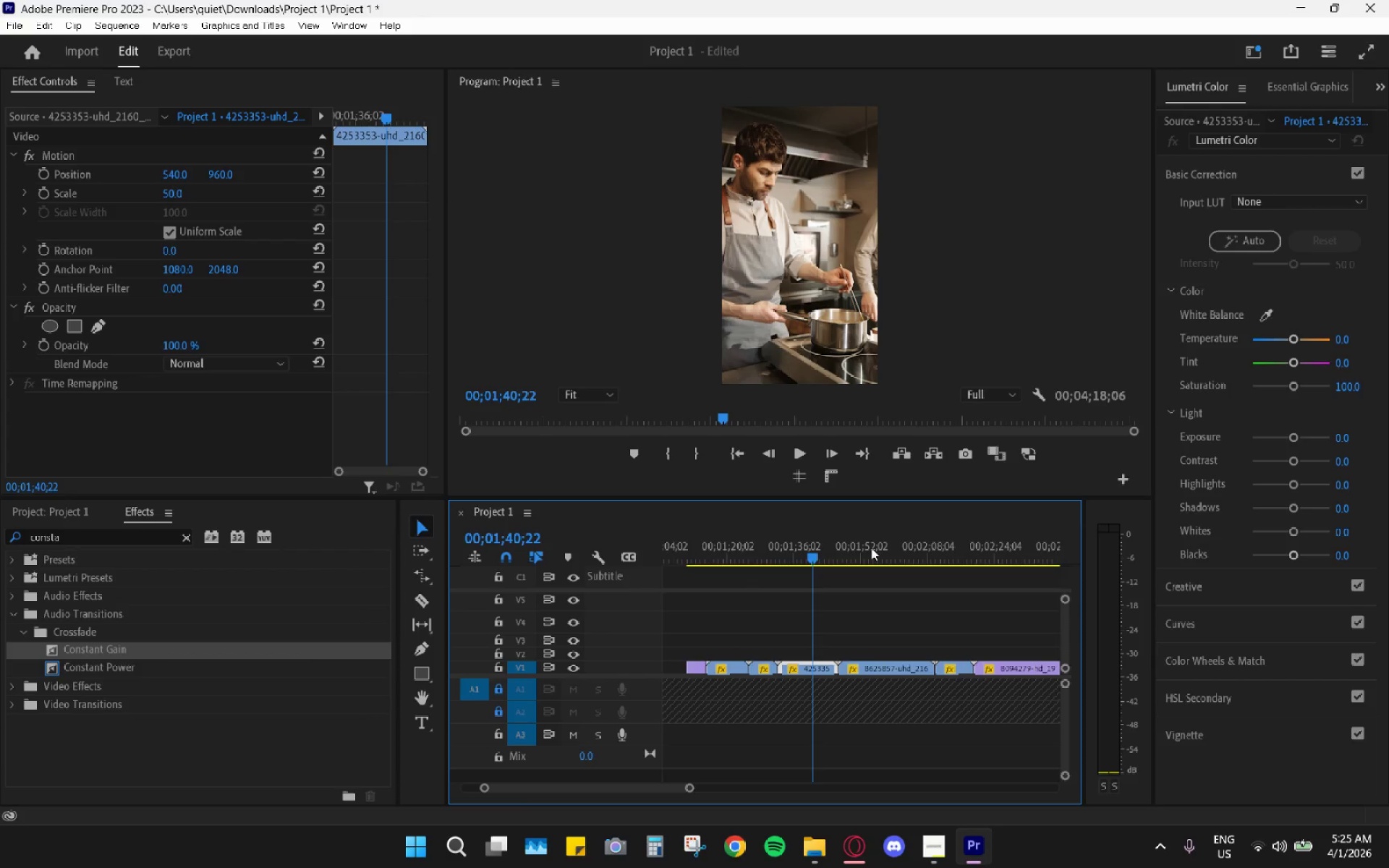 
left_click_drag(start_coordinate=[870, 547], to_coordinate=[959, 550])
 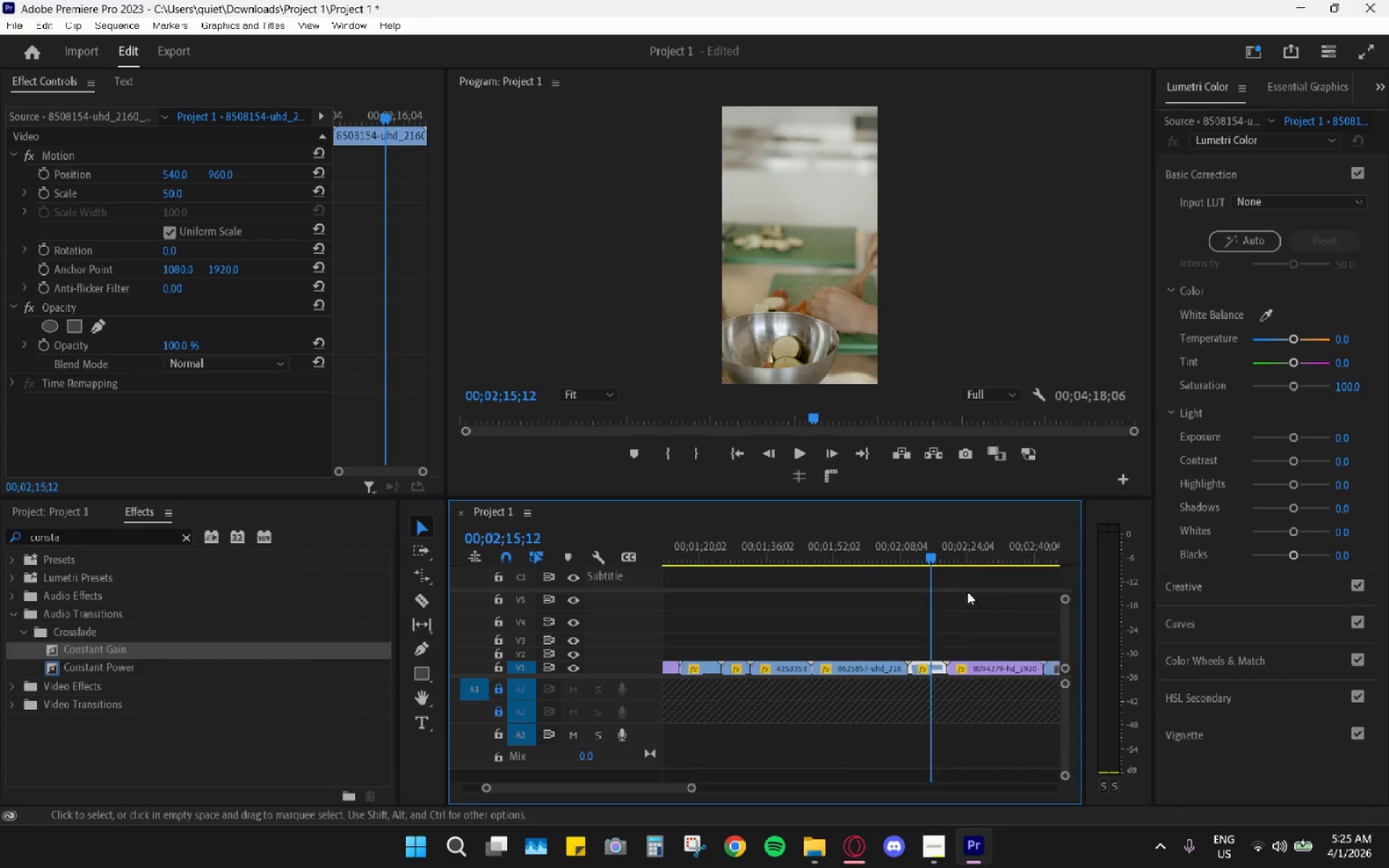 
scroll: coordinate [967, 592], scroll_direction: down, amount: 4.0
 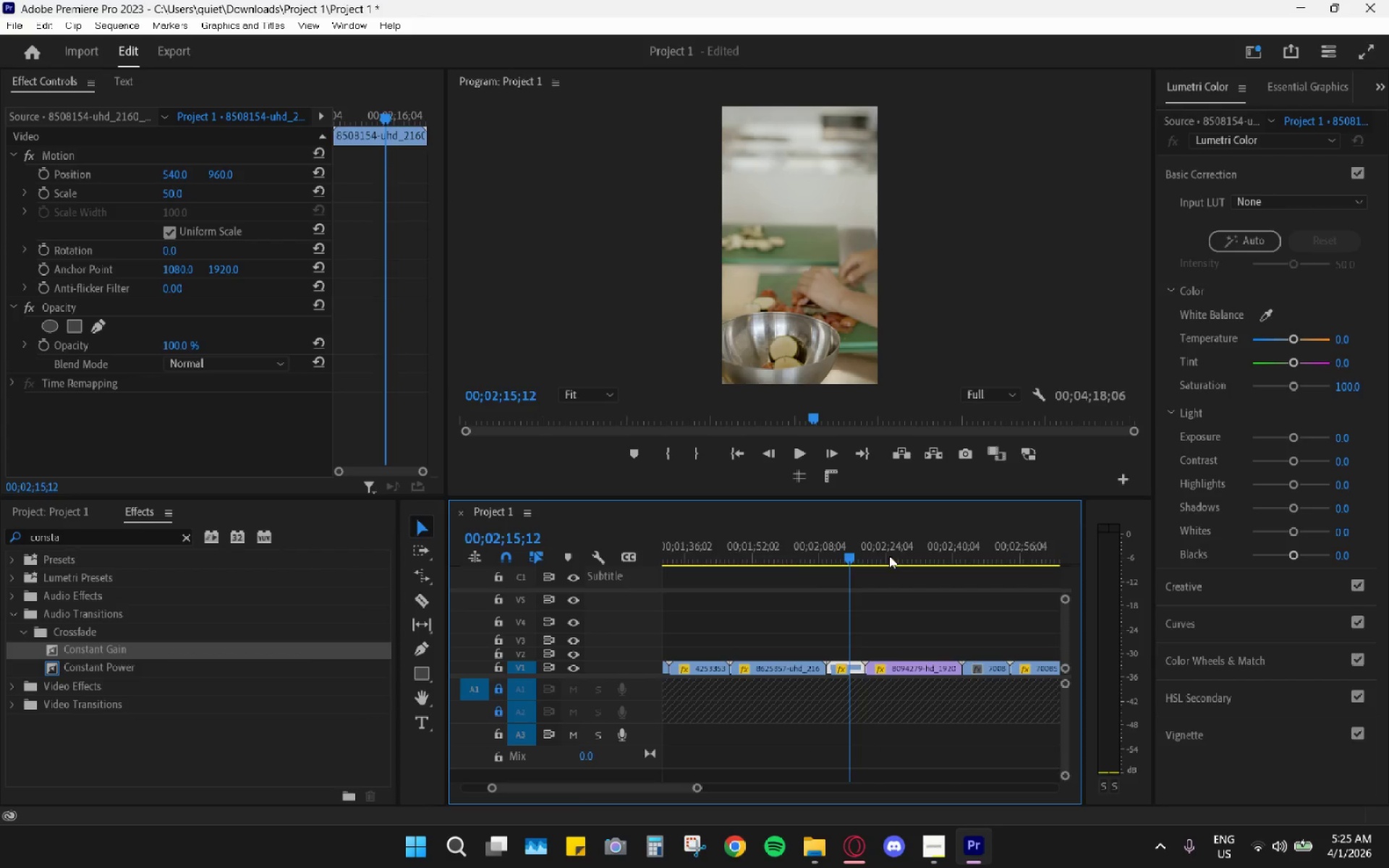 
left_click_drag(start_coordinate=[889, 548], to_coordinate=[883, 541])
 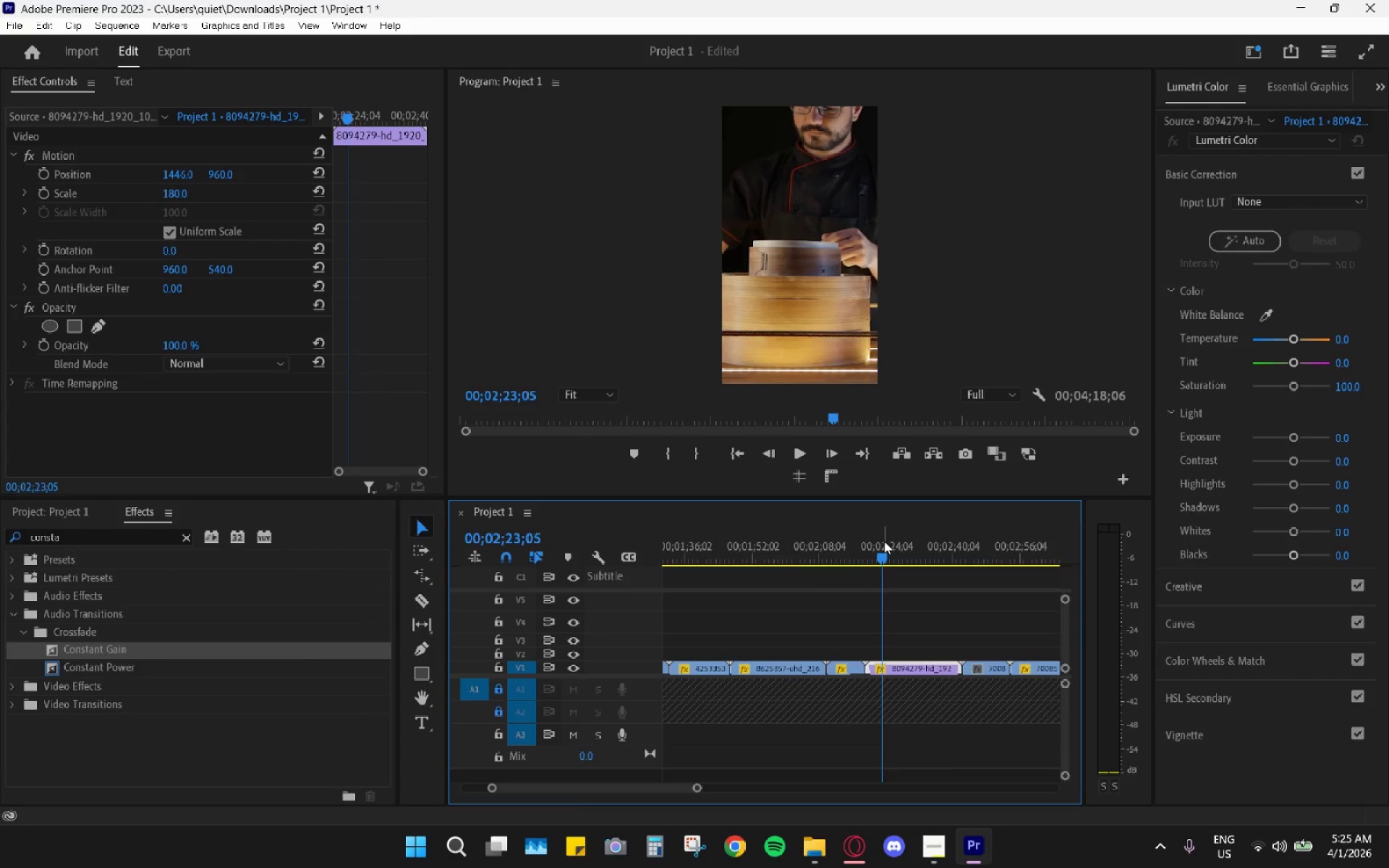 
left_click_drag(start_coordinate=[885, 541], to_coordinate=[922, 541])
 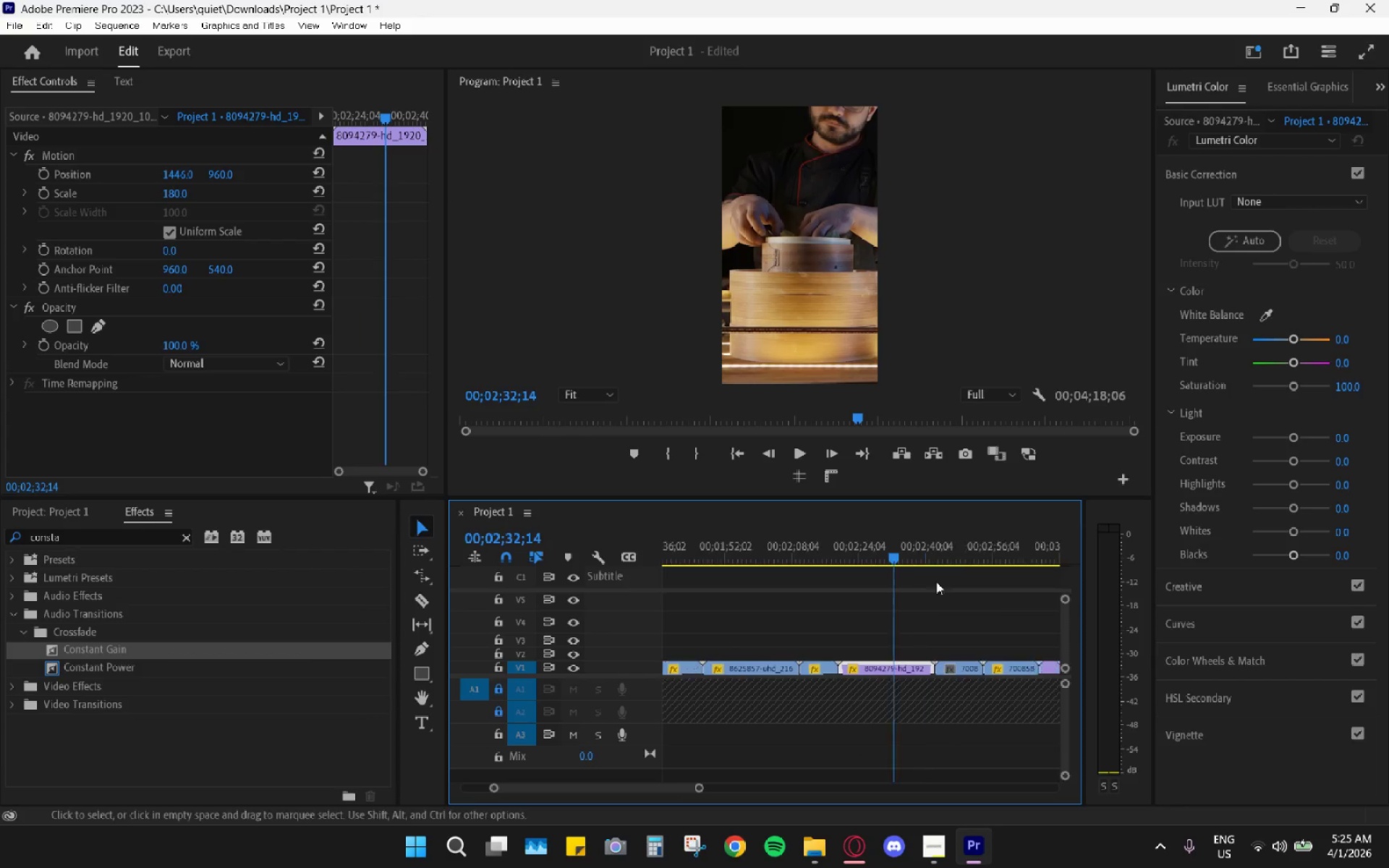 
scroll: coordinate [935, 584], scroll_direction: down, amount: 4.0
 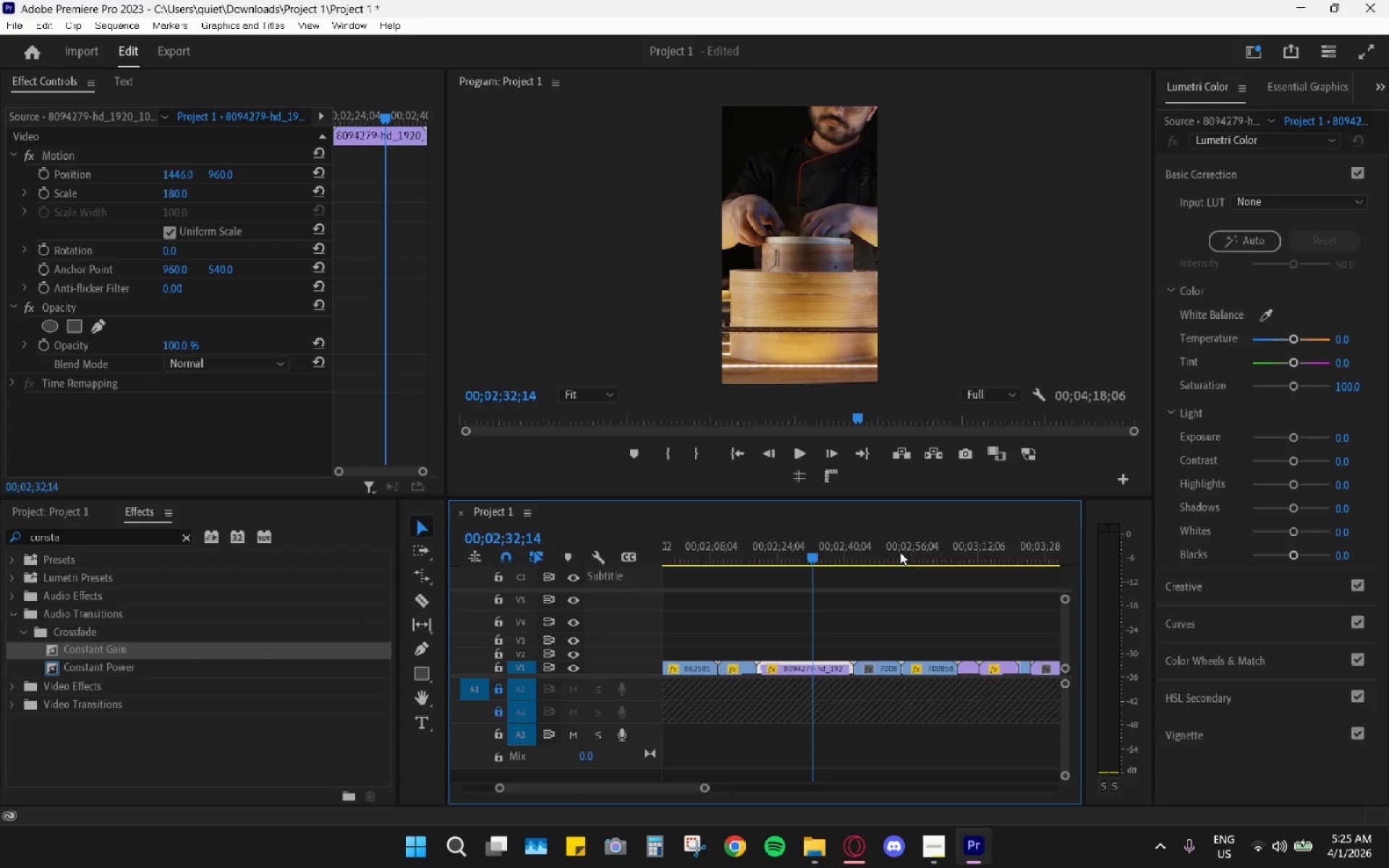 
left_click_drag(start_coordinate=[872, 544], to_coordinate=[950, 544])
 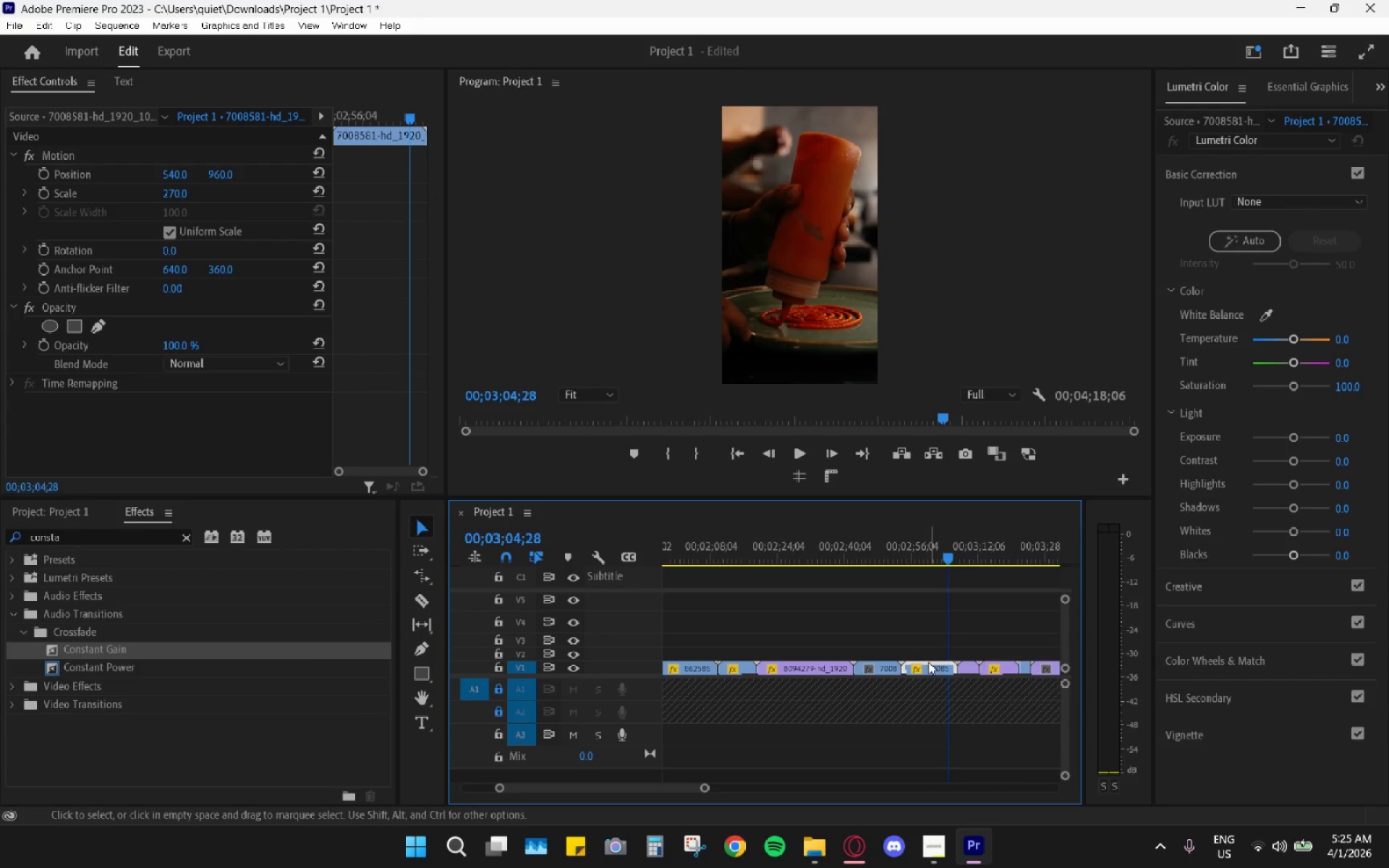 
type(jh)
 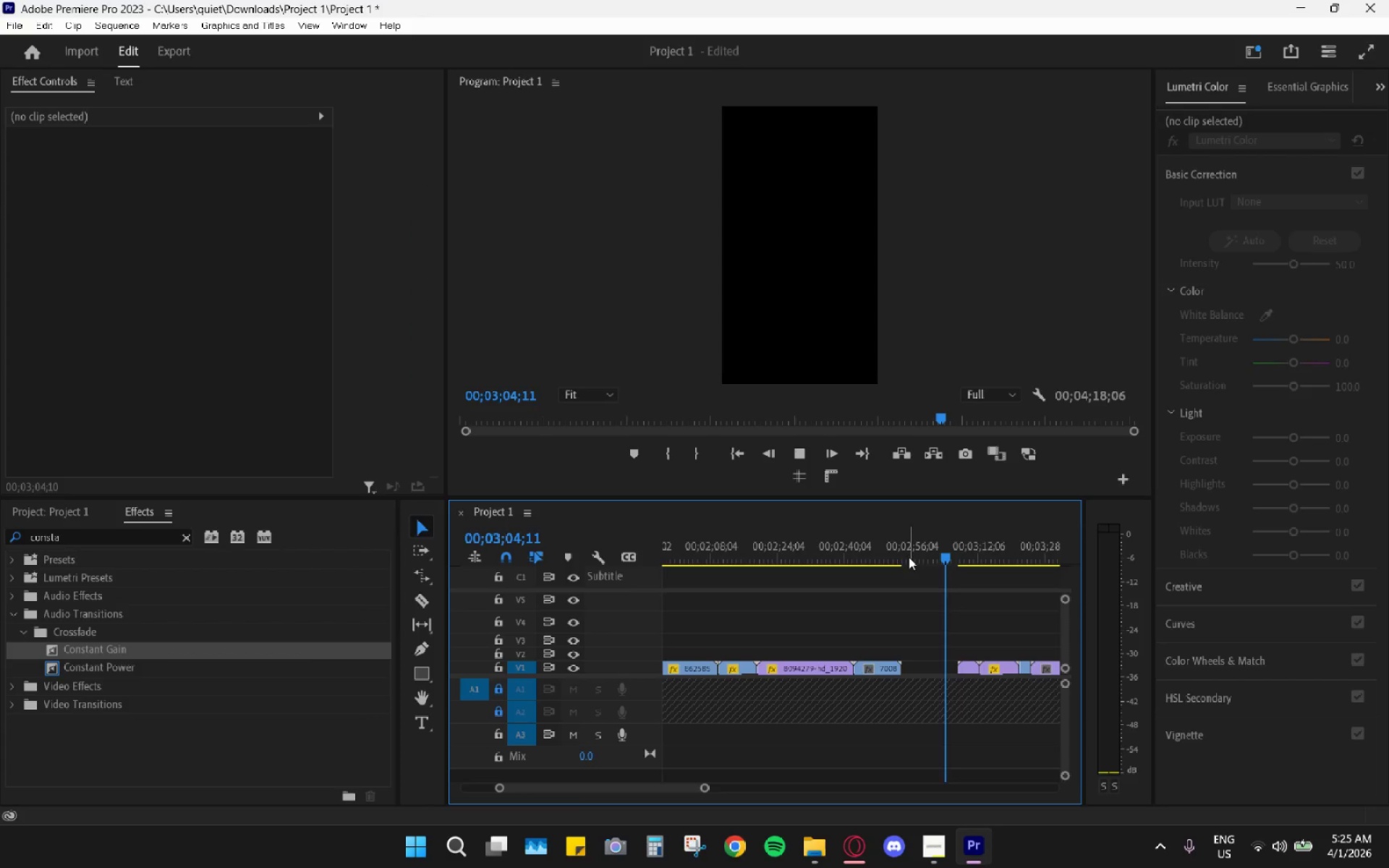 
left_click_drag(start_coordinate=[896, 542], to_coordinate=[875, 549])
 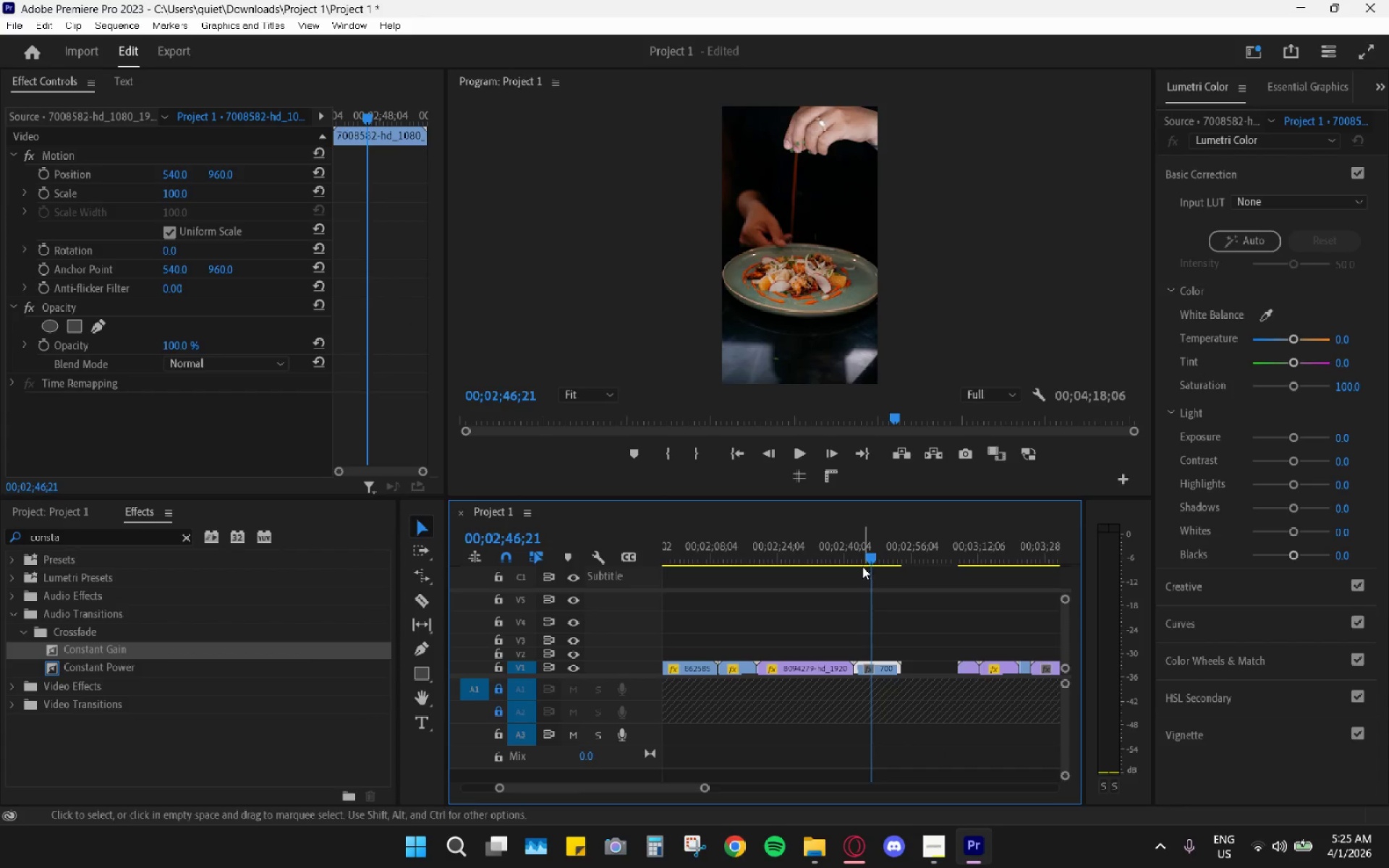 
key(Space)
 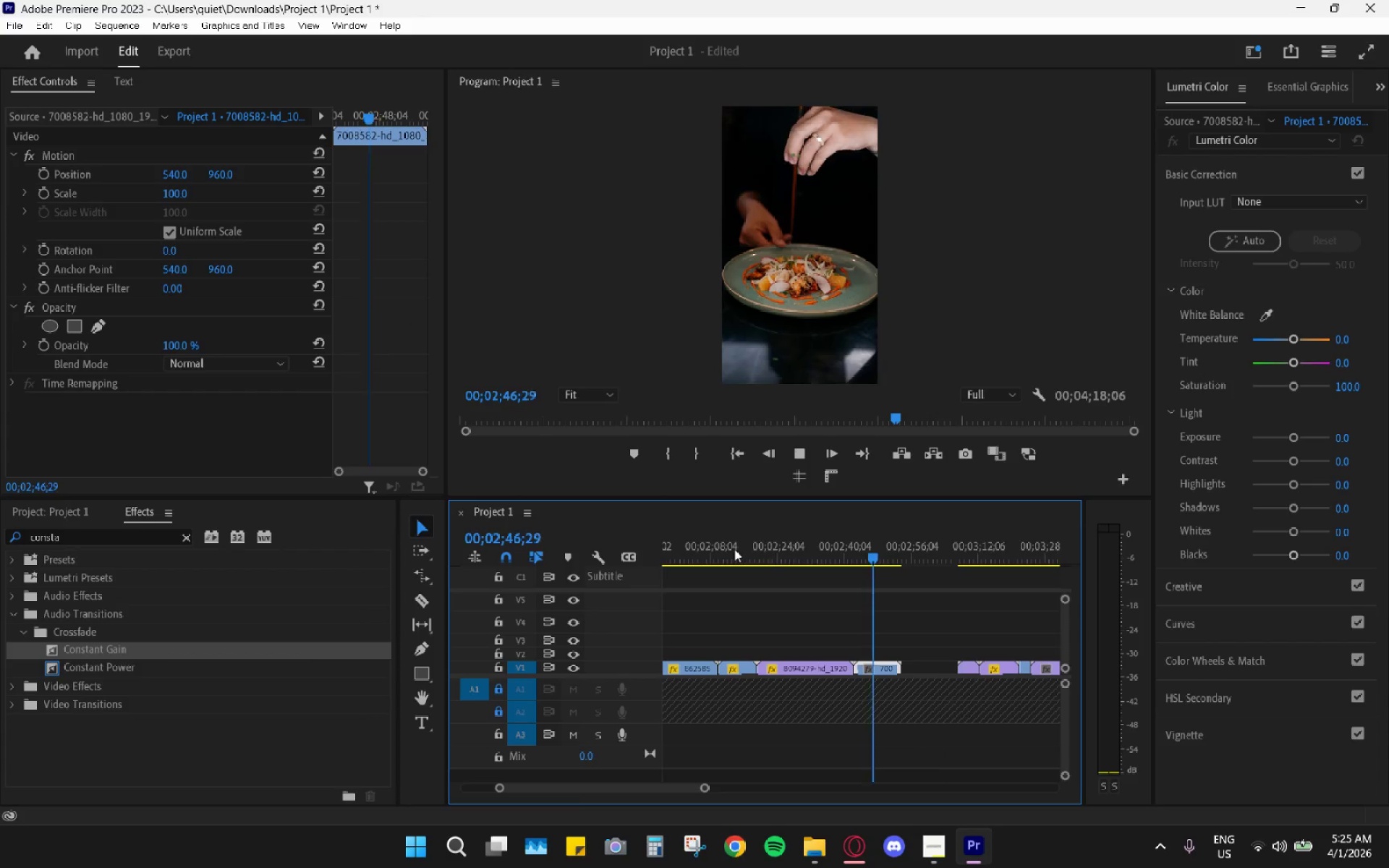 
left_click_drag(start_coordinate=[715, 540], to_coordinate=[472, 553])
 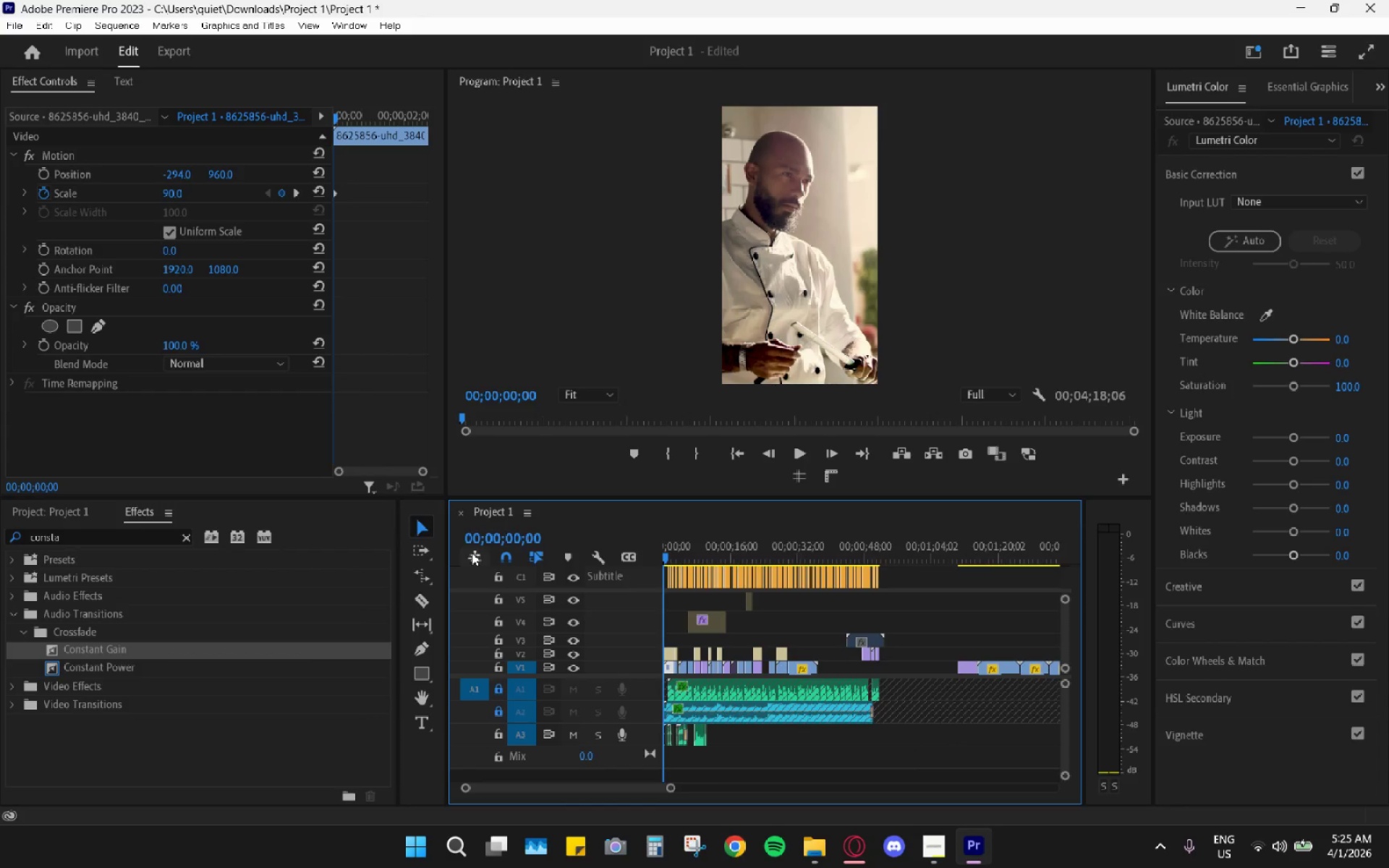 
key(Space)
 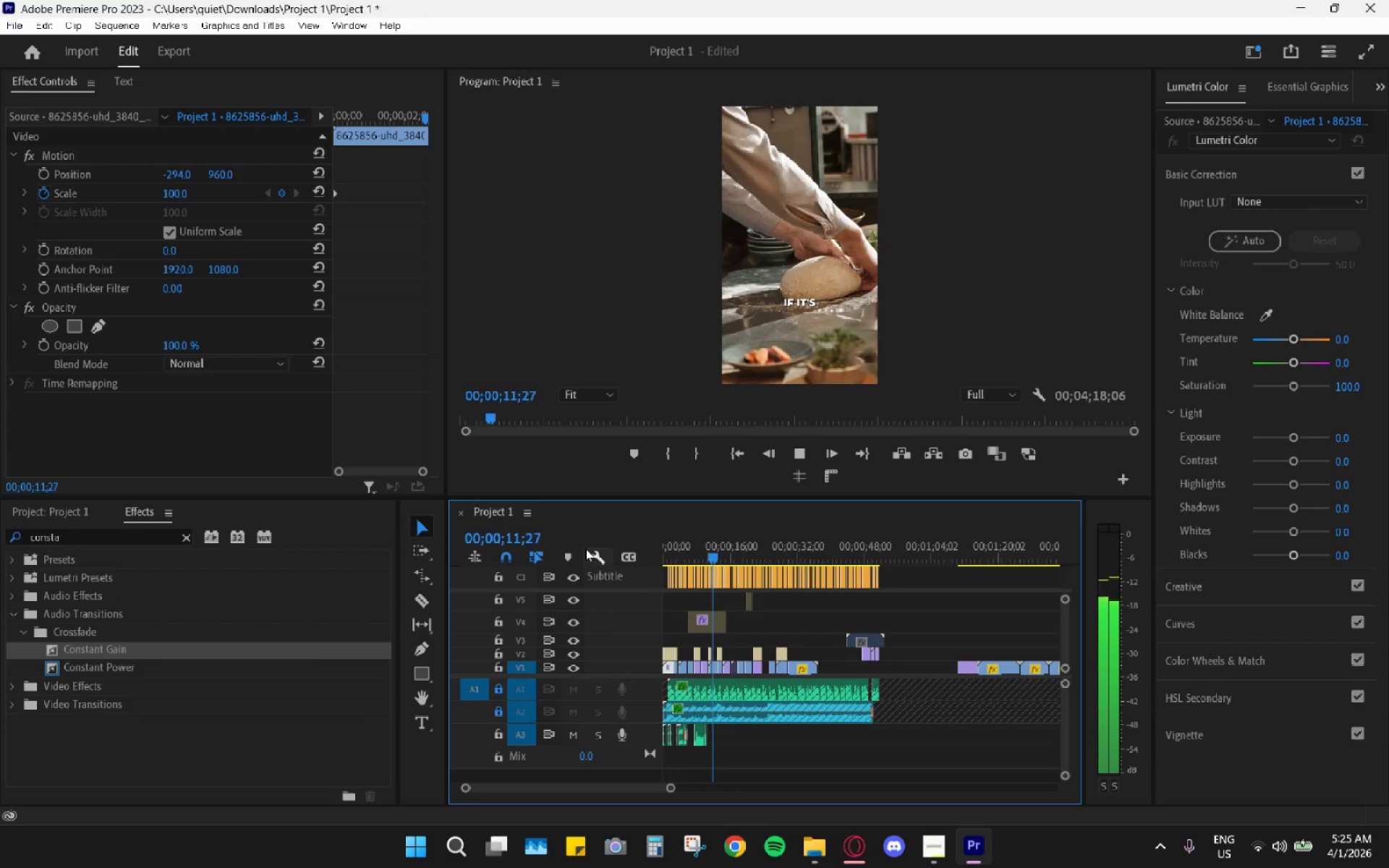 
wait(17.0)
 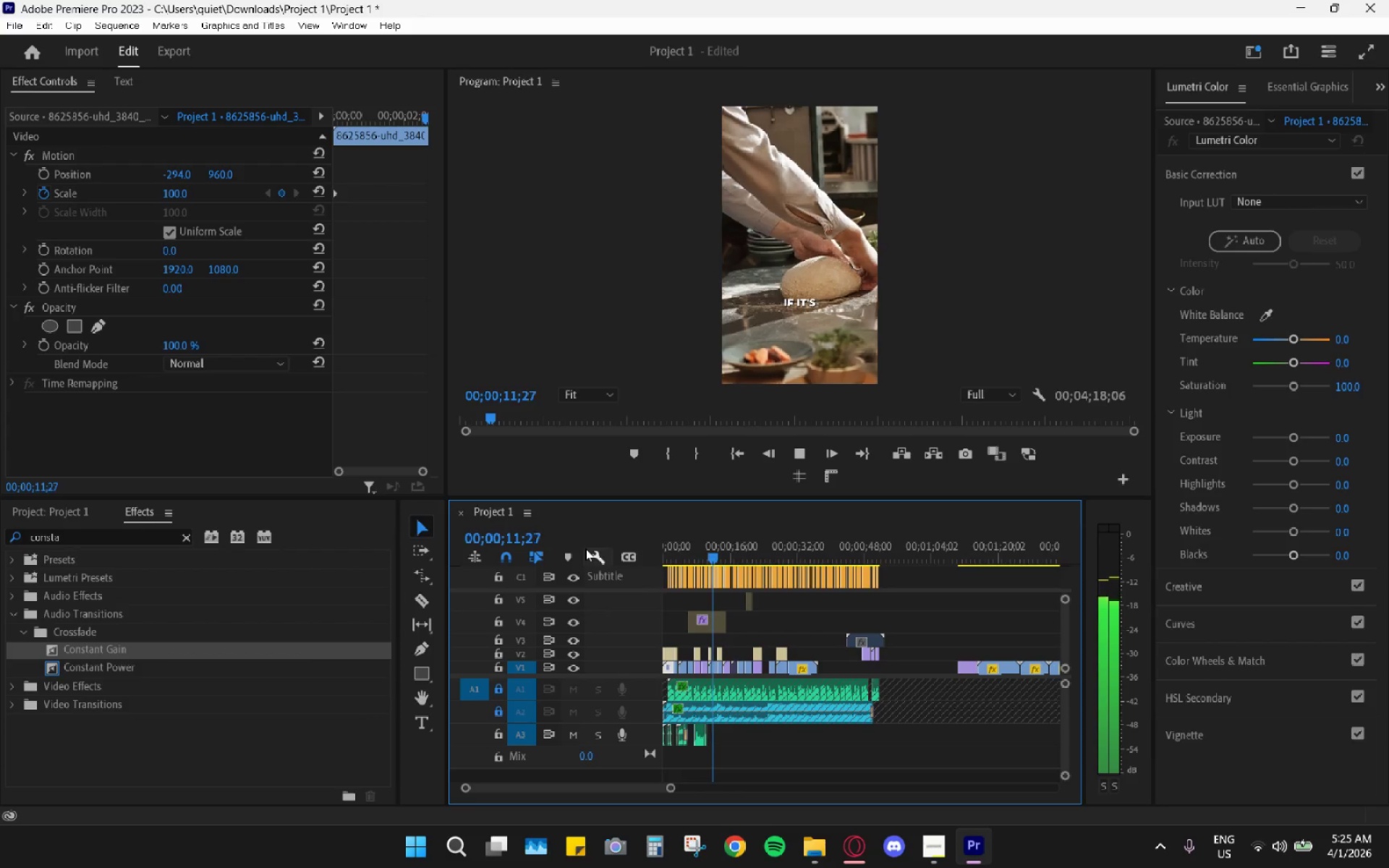 
key(Space)
 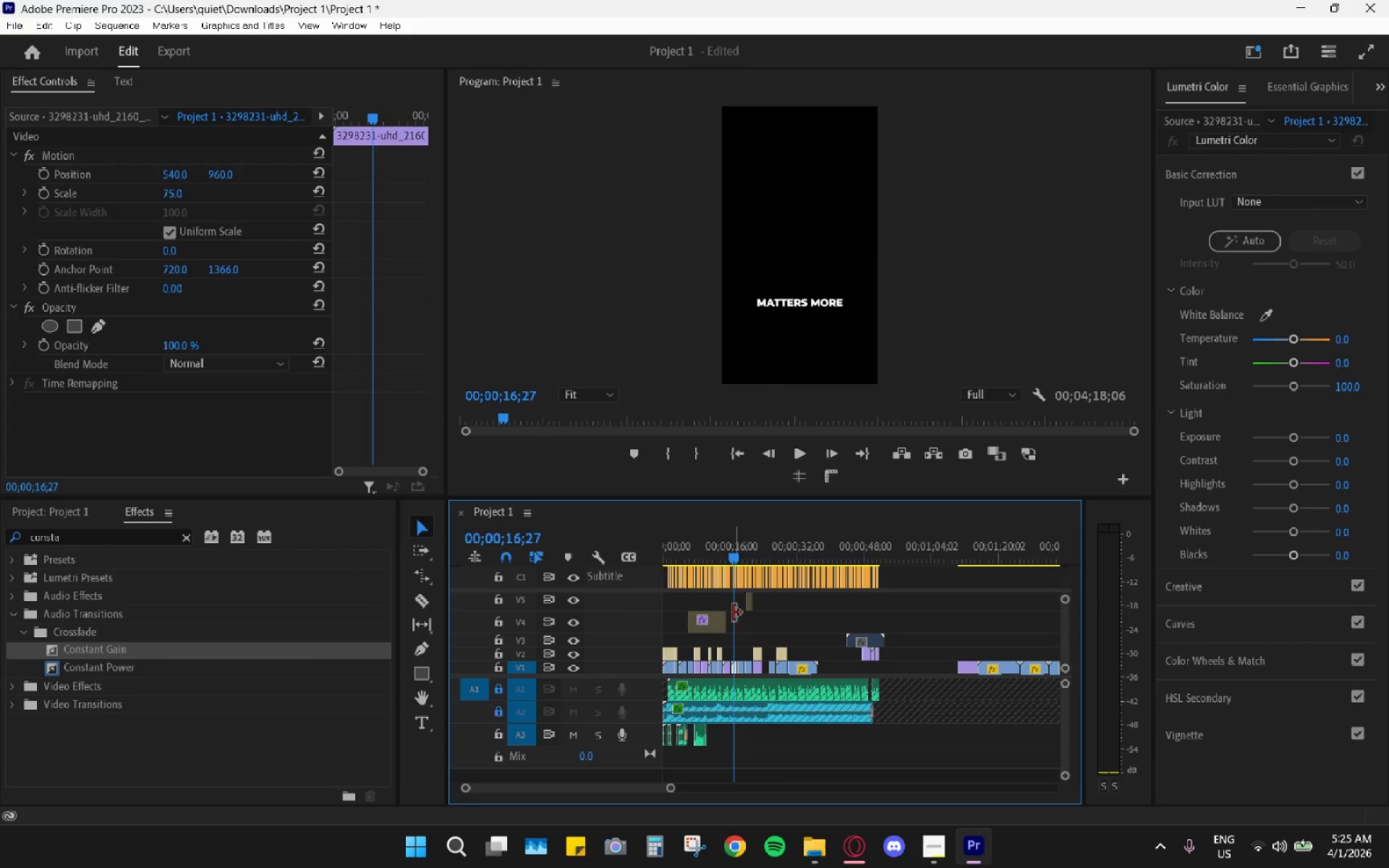 
hold_key(key=AltLeft, duration=0.98)
scroll: coordinate [730, 662], scroll_direction: up, amount: 15.0
 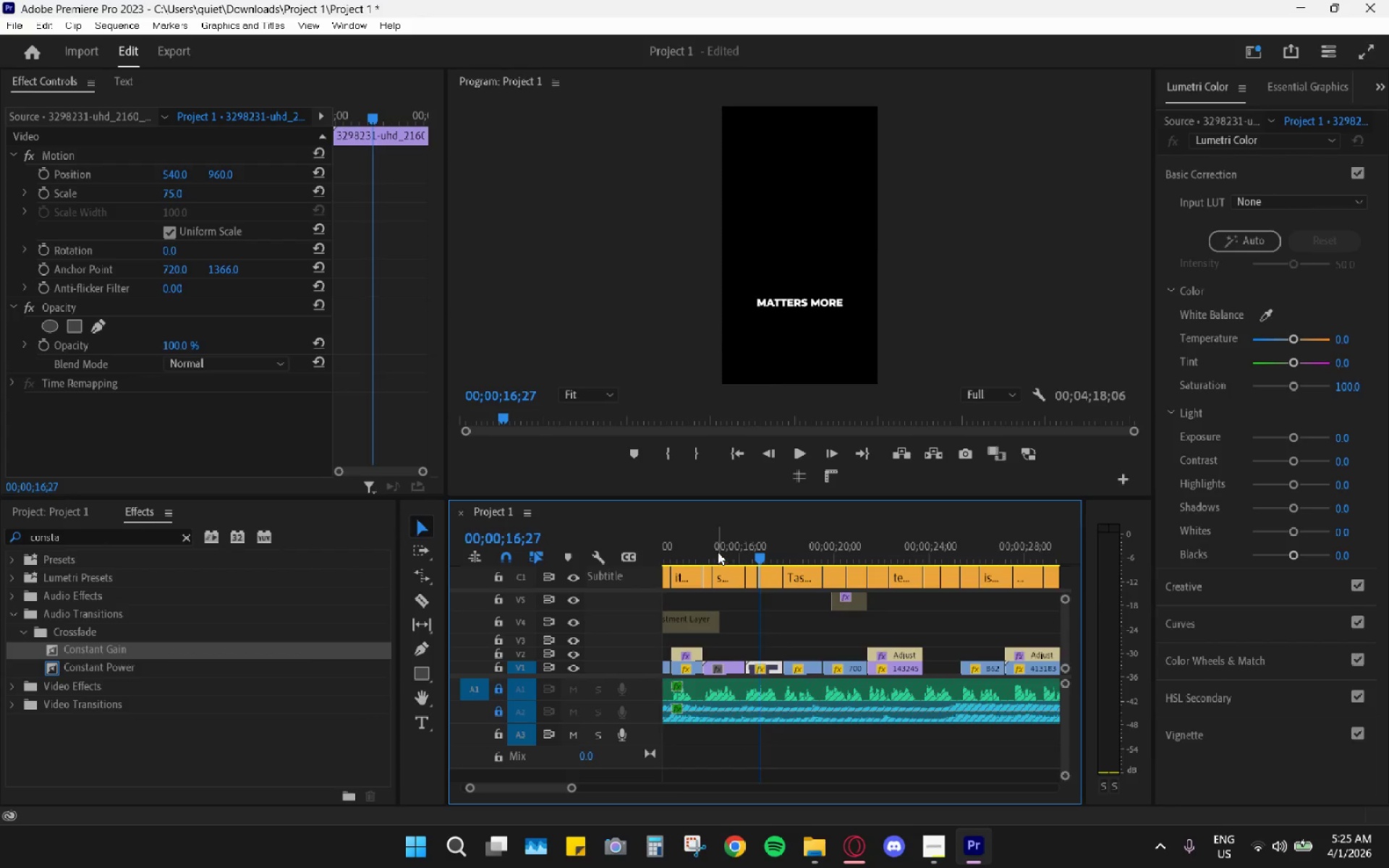 
left_click_drag(start_coordinate=[715, 545], to_coordinate=[671, 545])
 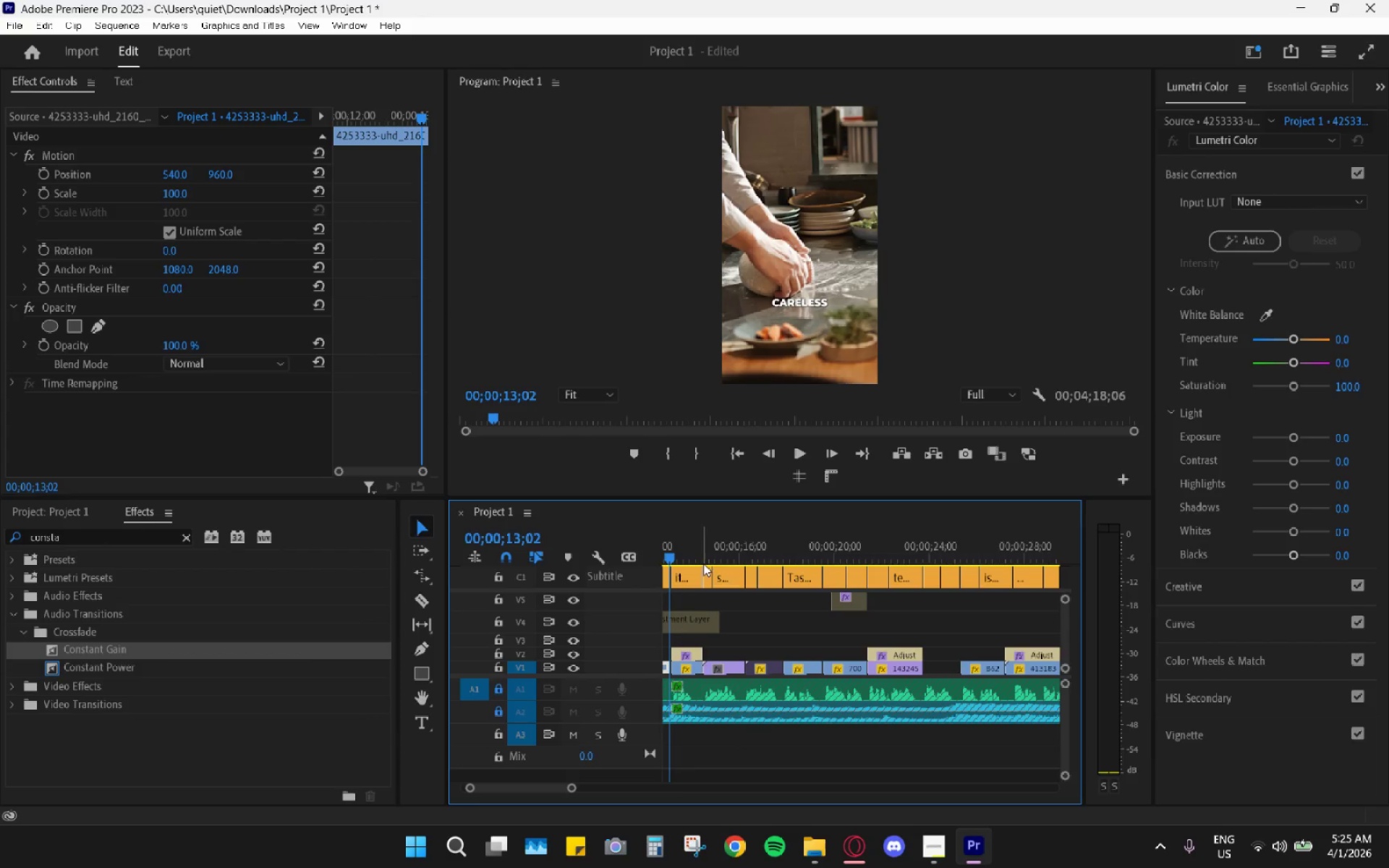 
key(Space)
 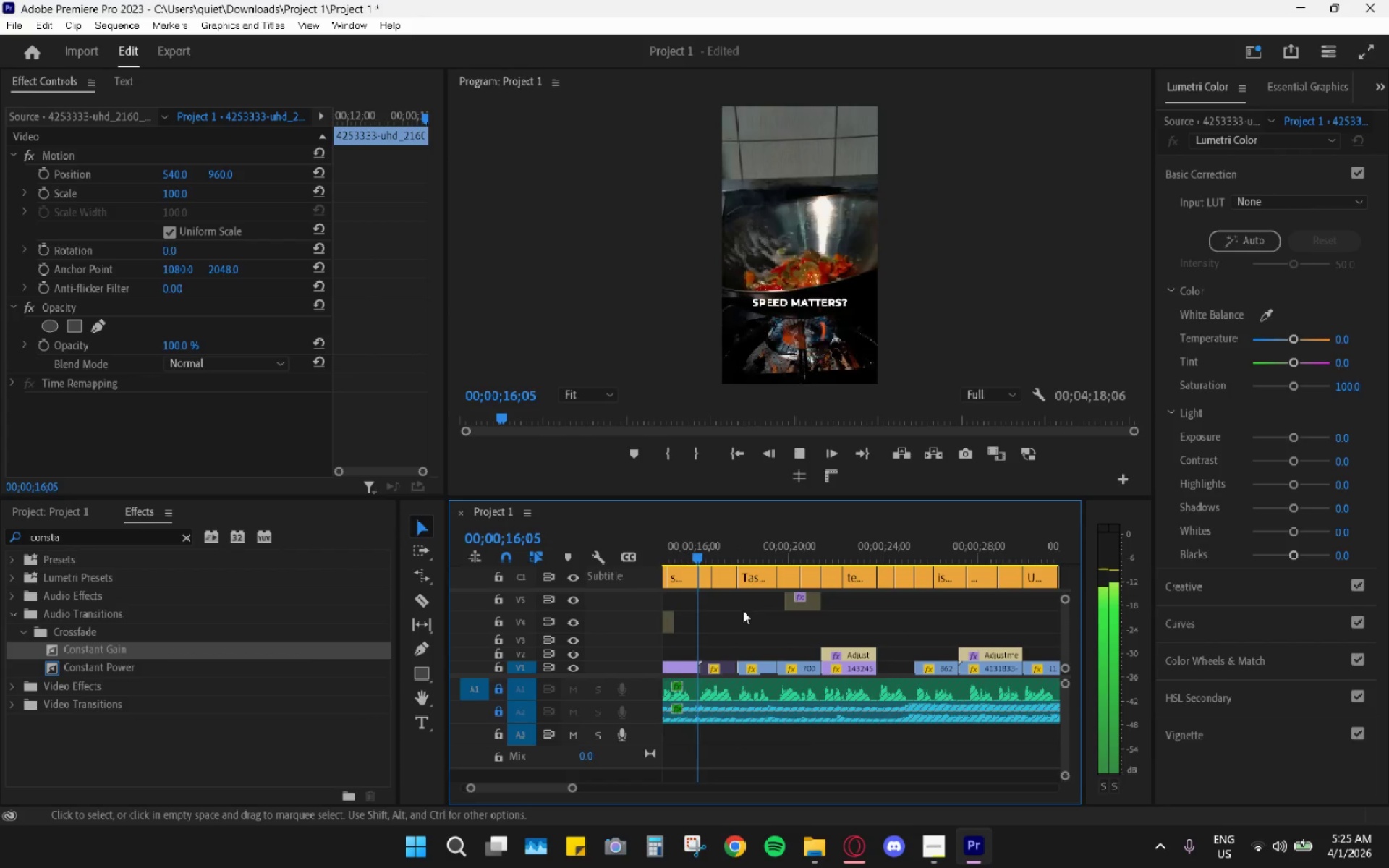 
key(Space)
 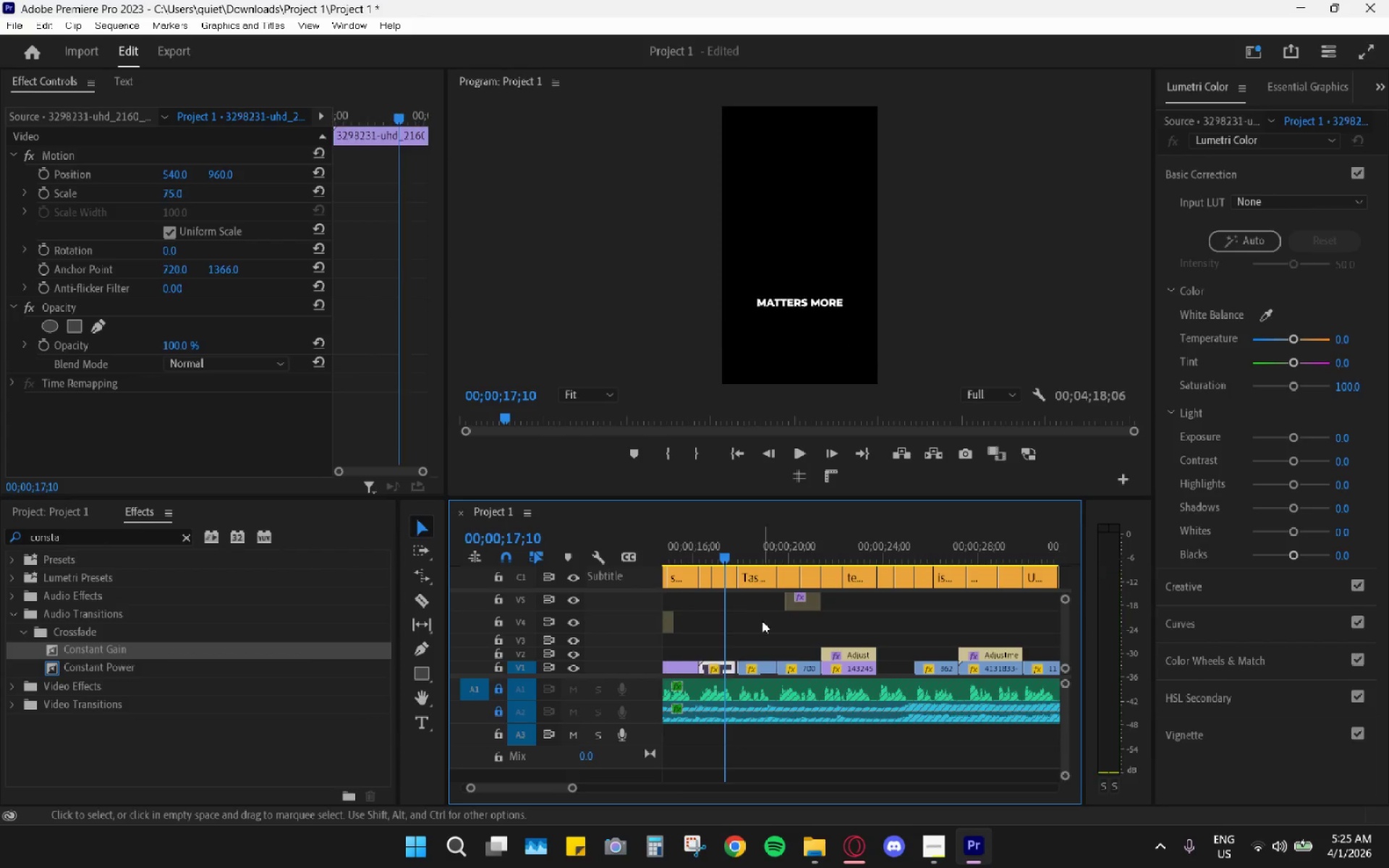 
scroll: coordinate [773, 631], scroll_direction: up, amount: 5.0
 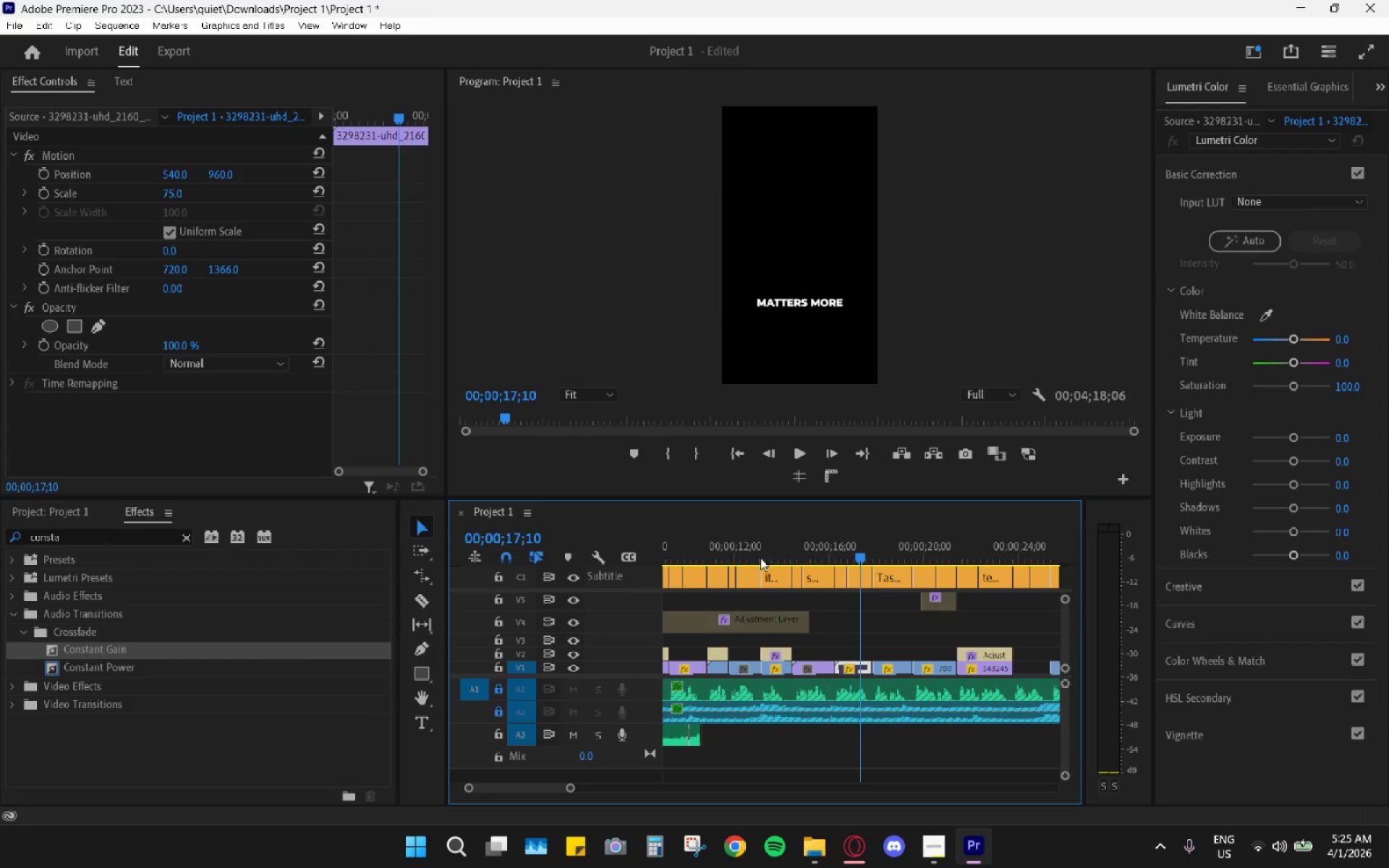 
left_click_drag(start_coordinate=[755, 543], to_coordinate=[713, 545])
 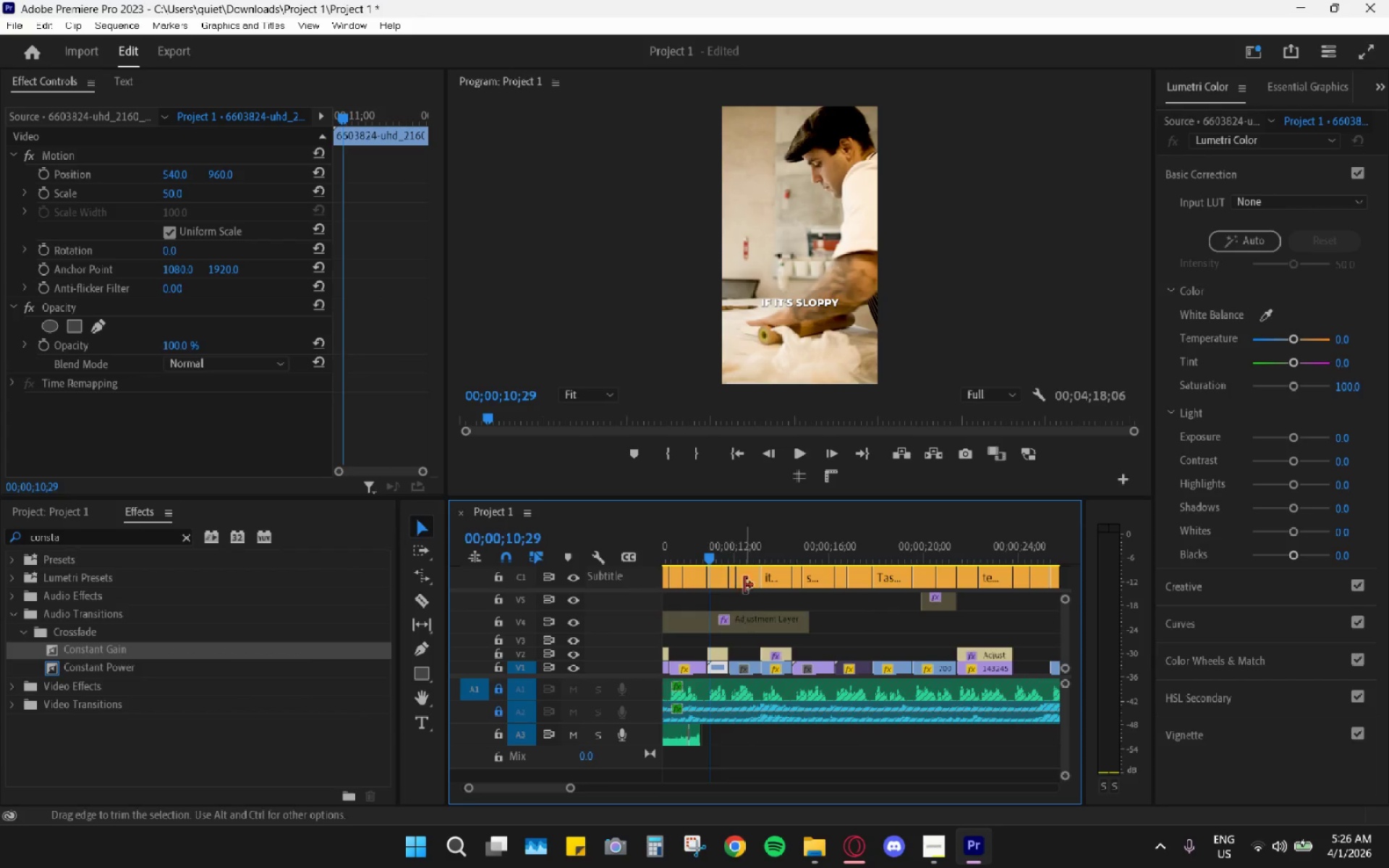 
key(Space)
 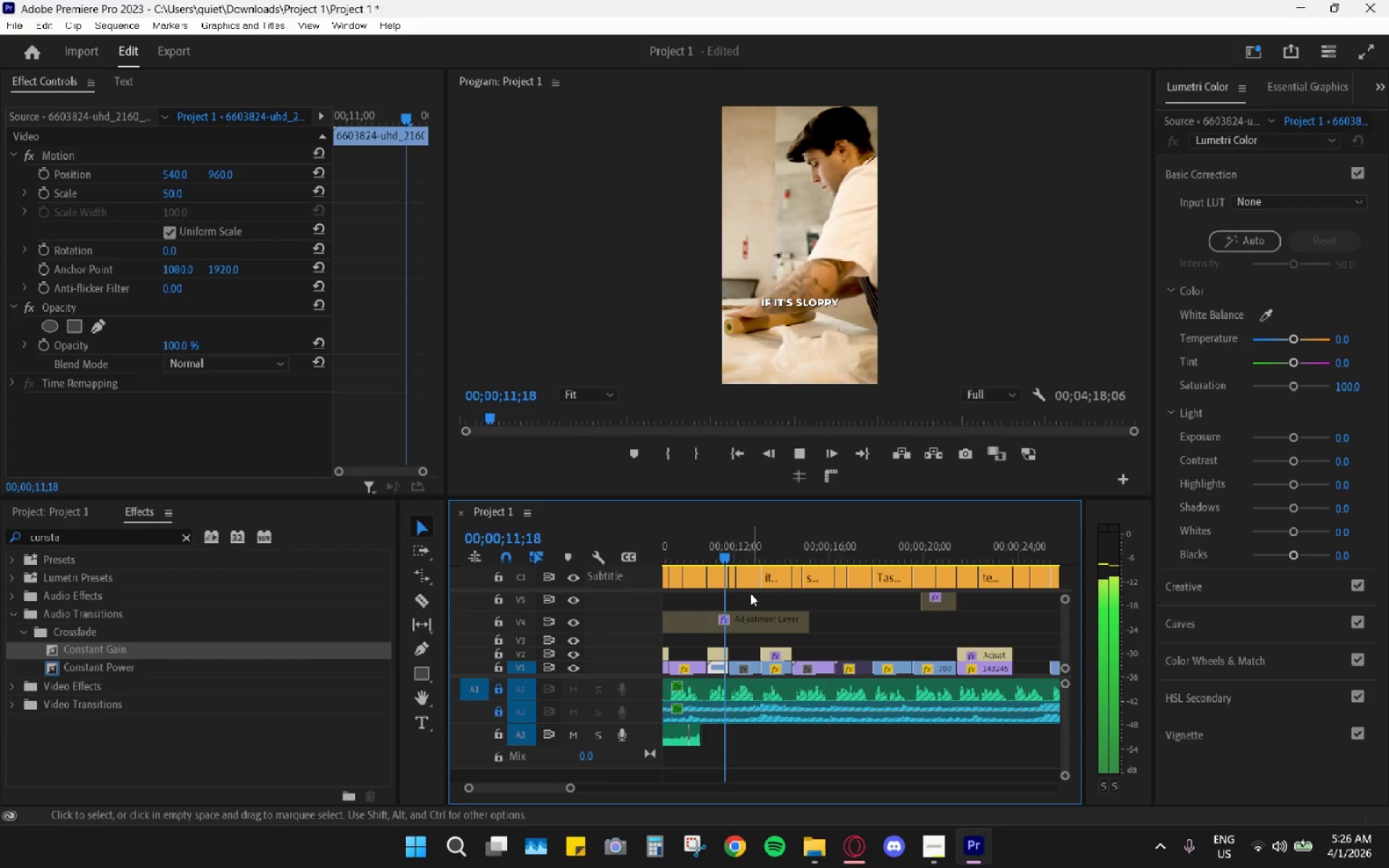 
key(Space)
 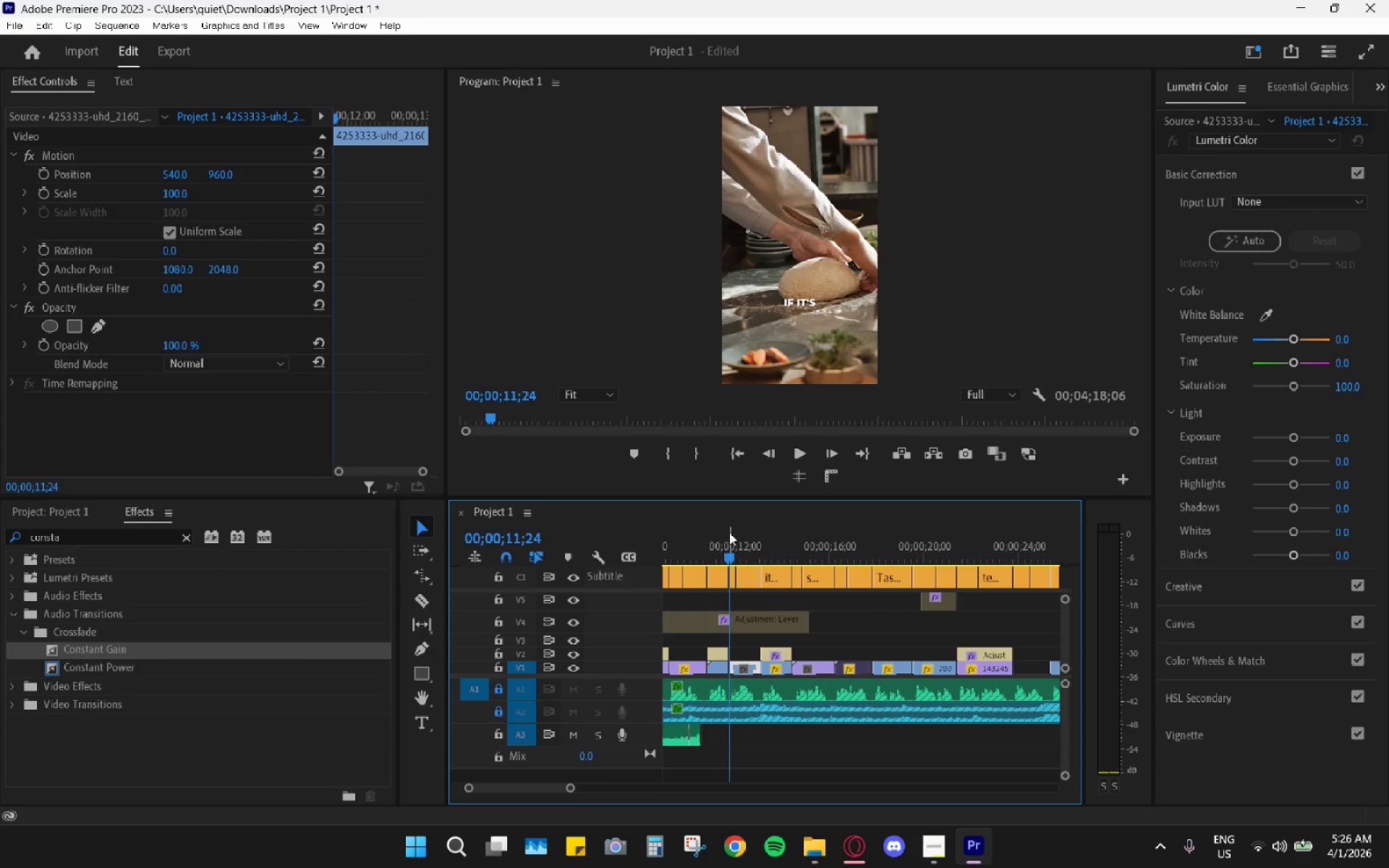 
left_click_drag(start_coordinate=[729, 528], to_coordinate=[718, 535])
 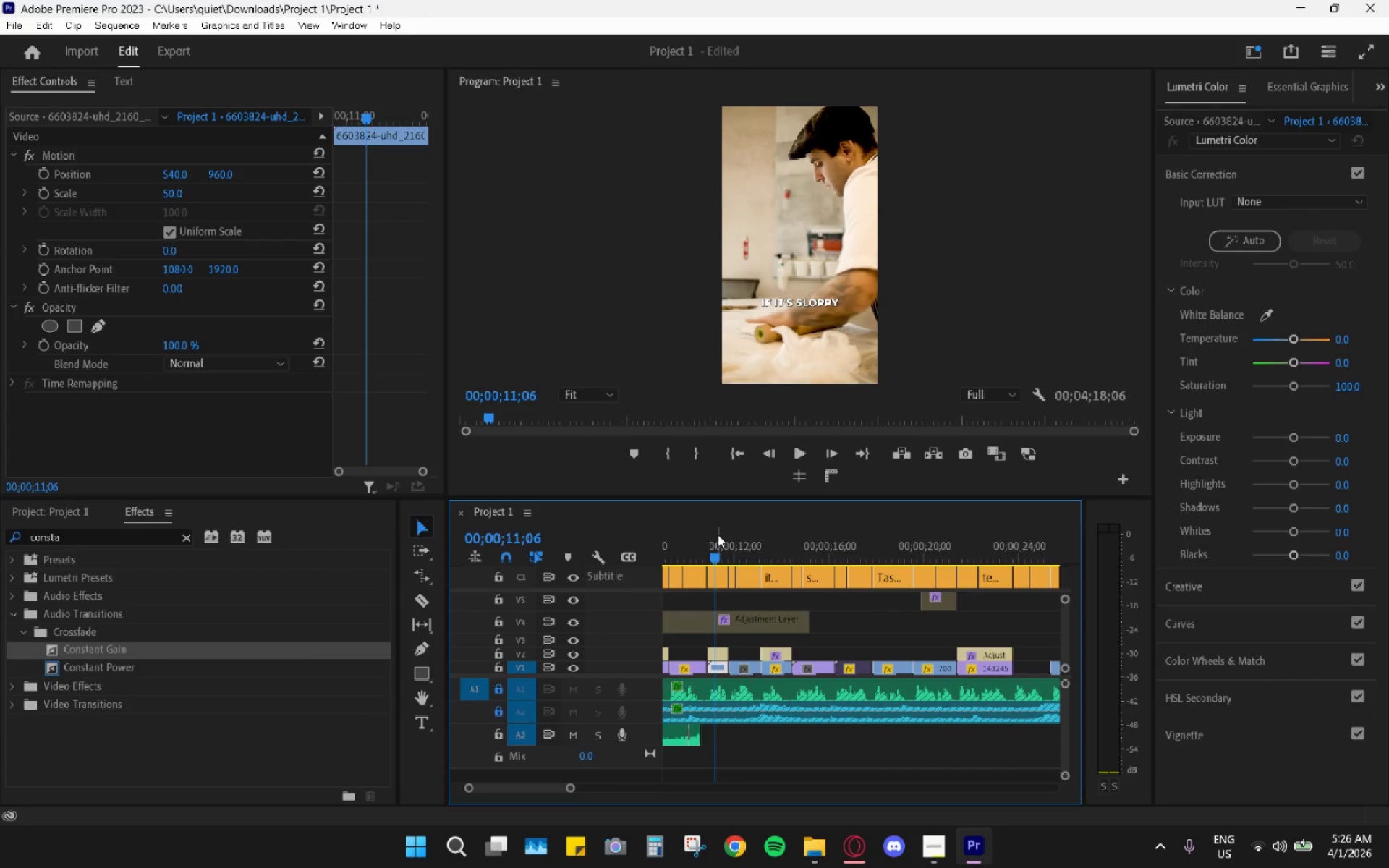 
key(Space)
 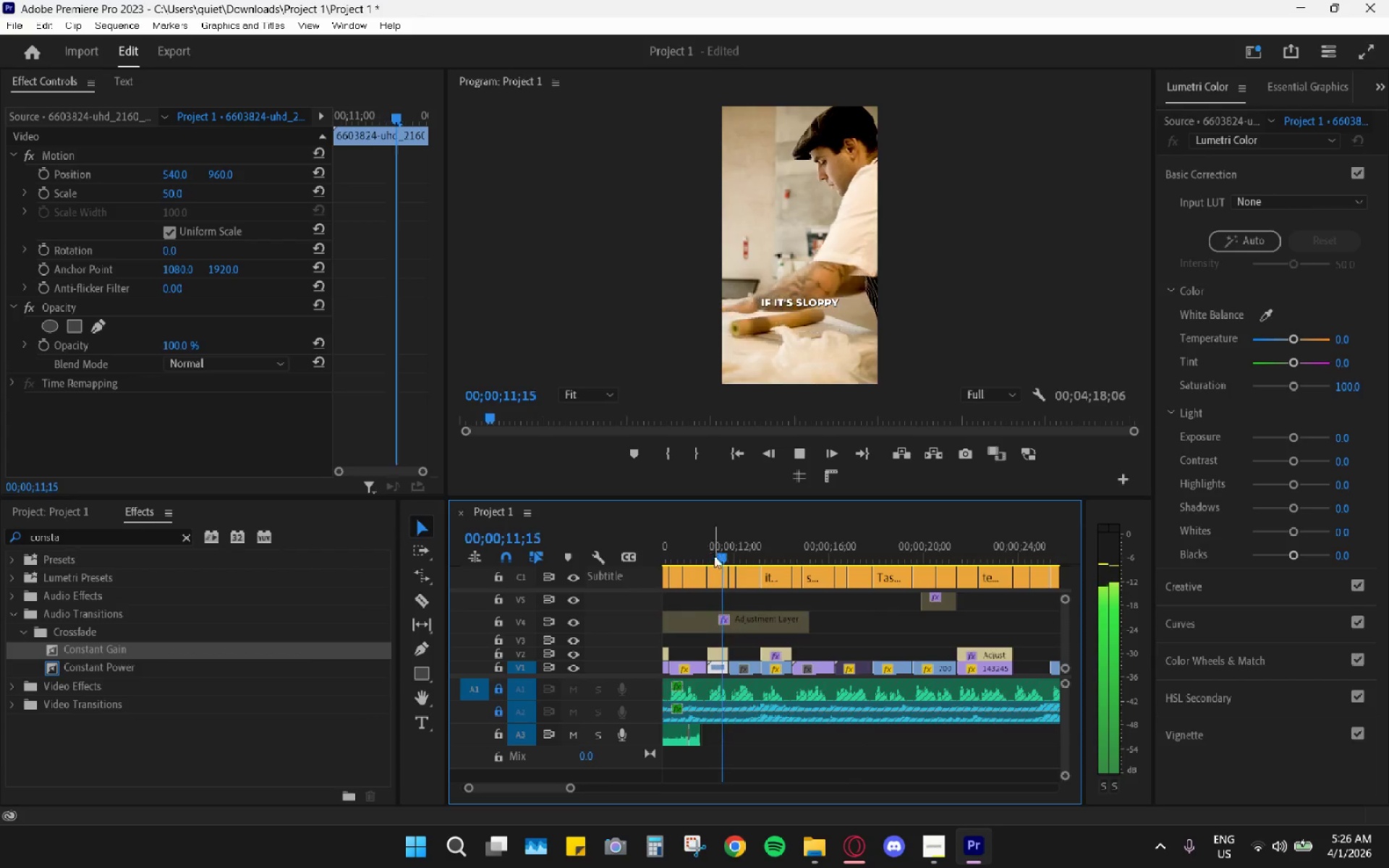 
key(Space)
 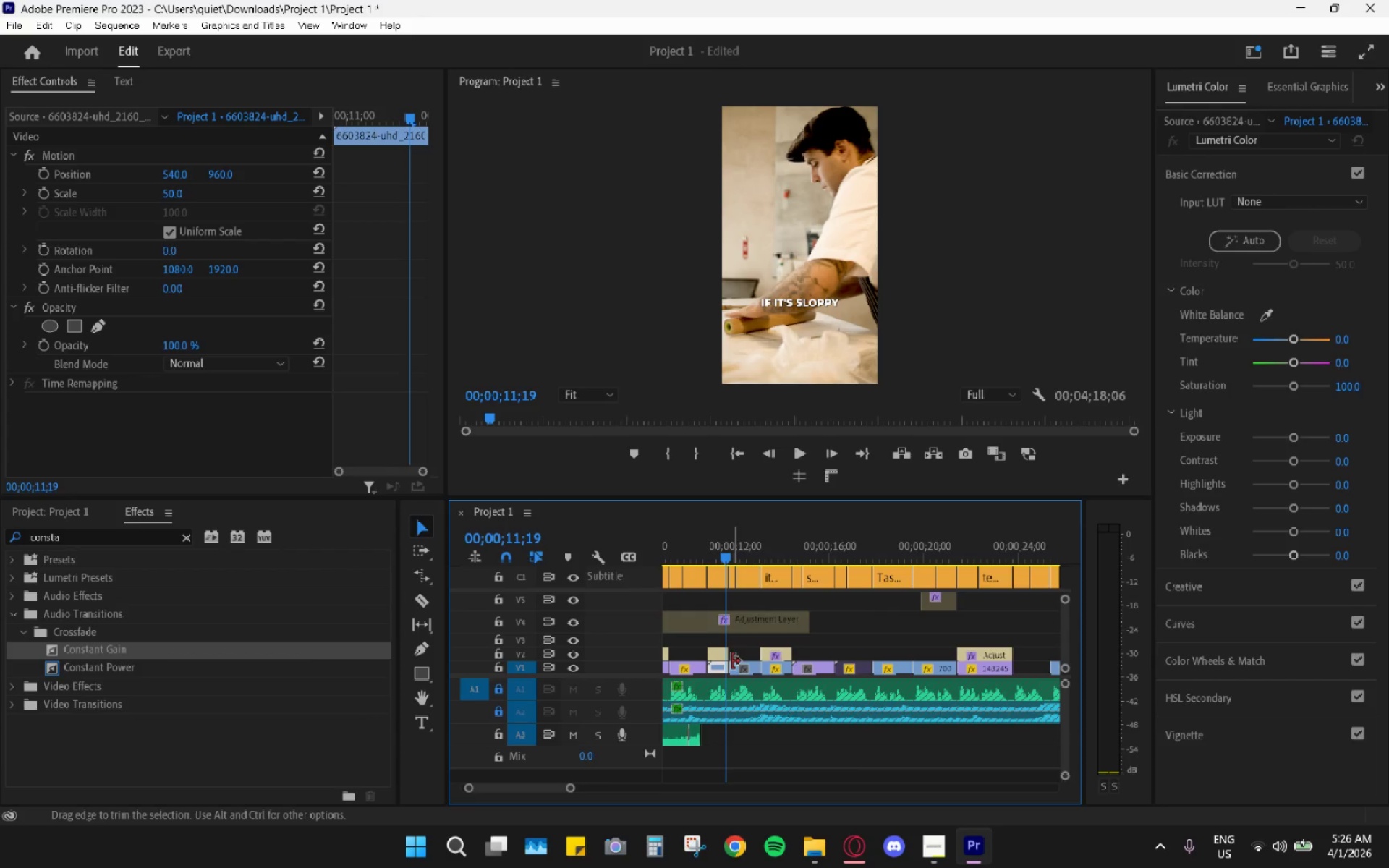 
left_click([721, 658])
 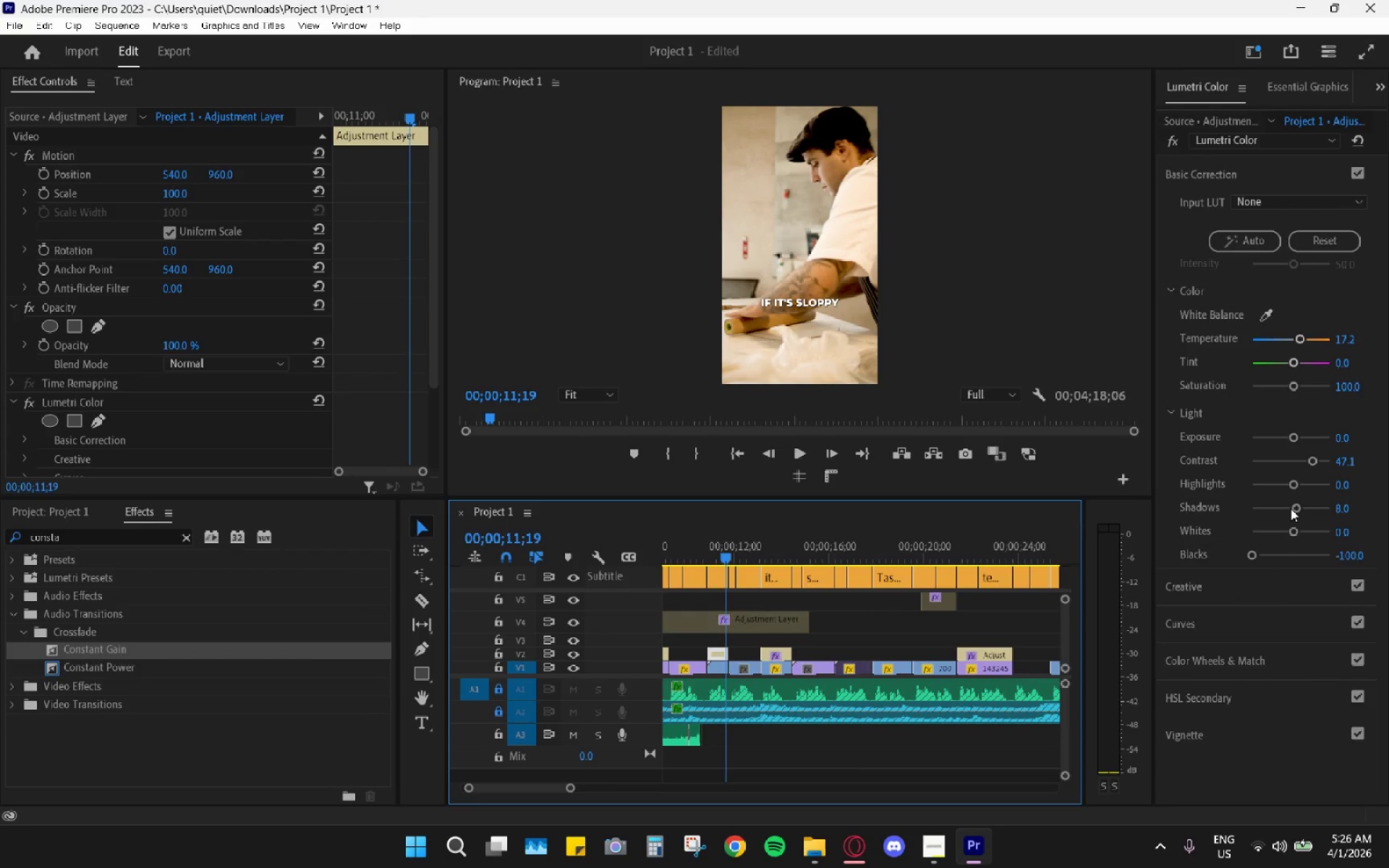 
left_click_drag(start_coordinate=[1291, 509], to_coordinate=[1178, 513])
 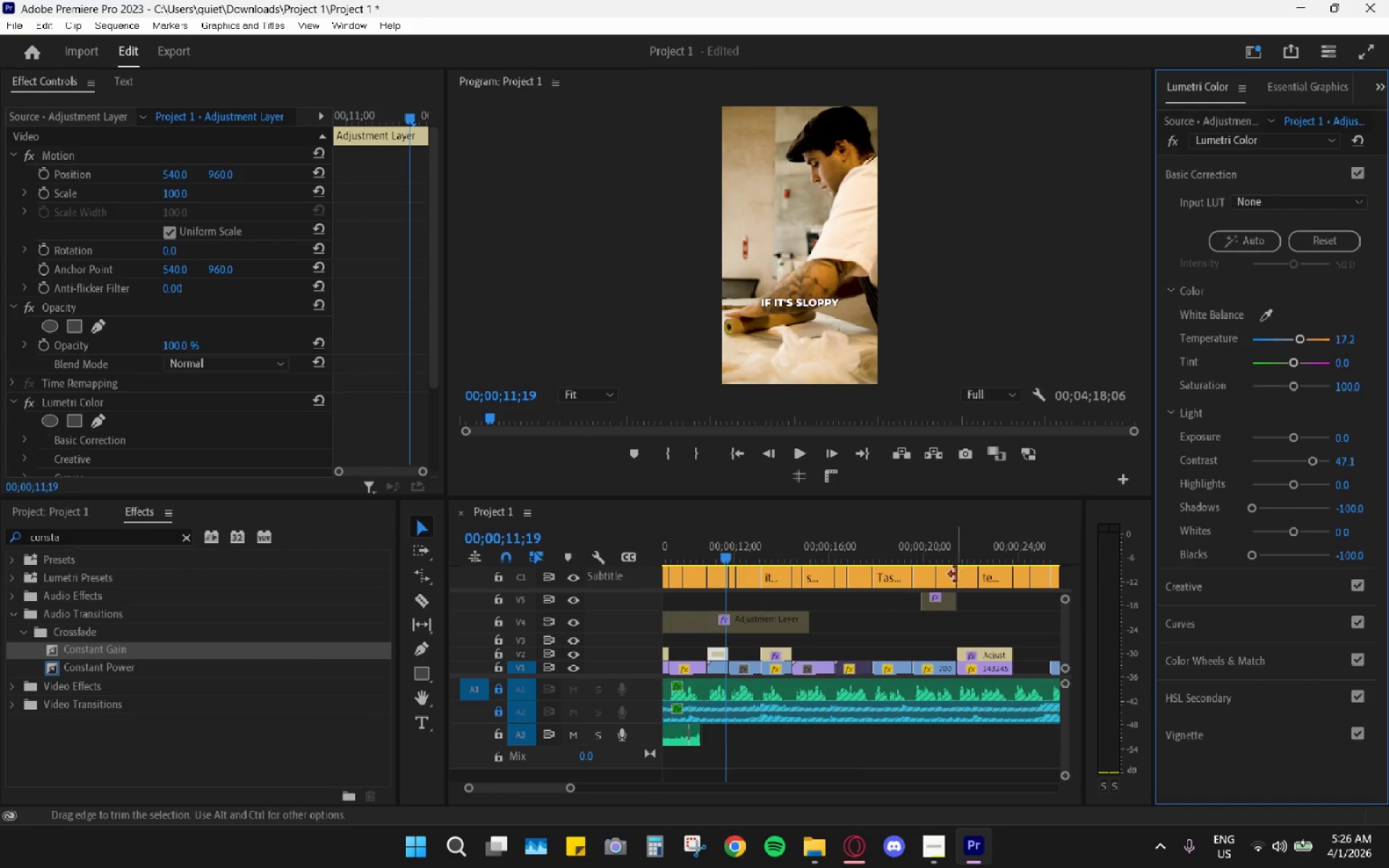 
key(Space)
 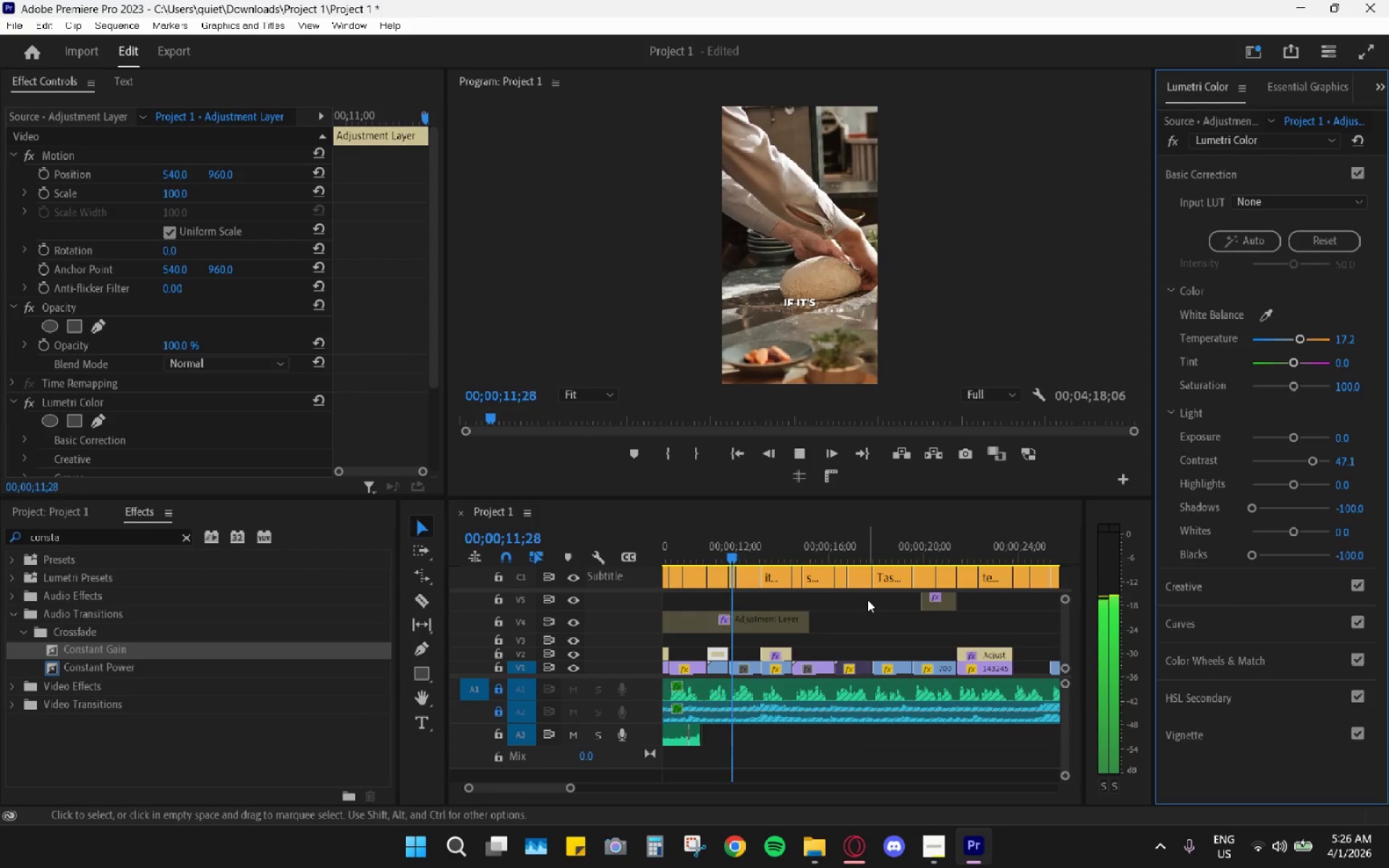 
key(Space)
 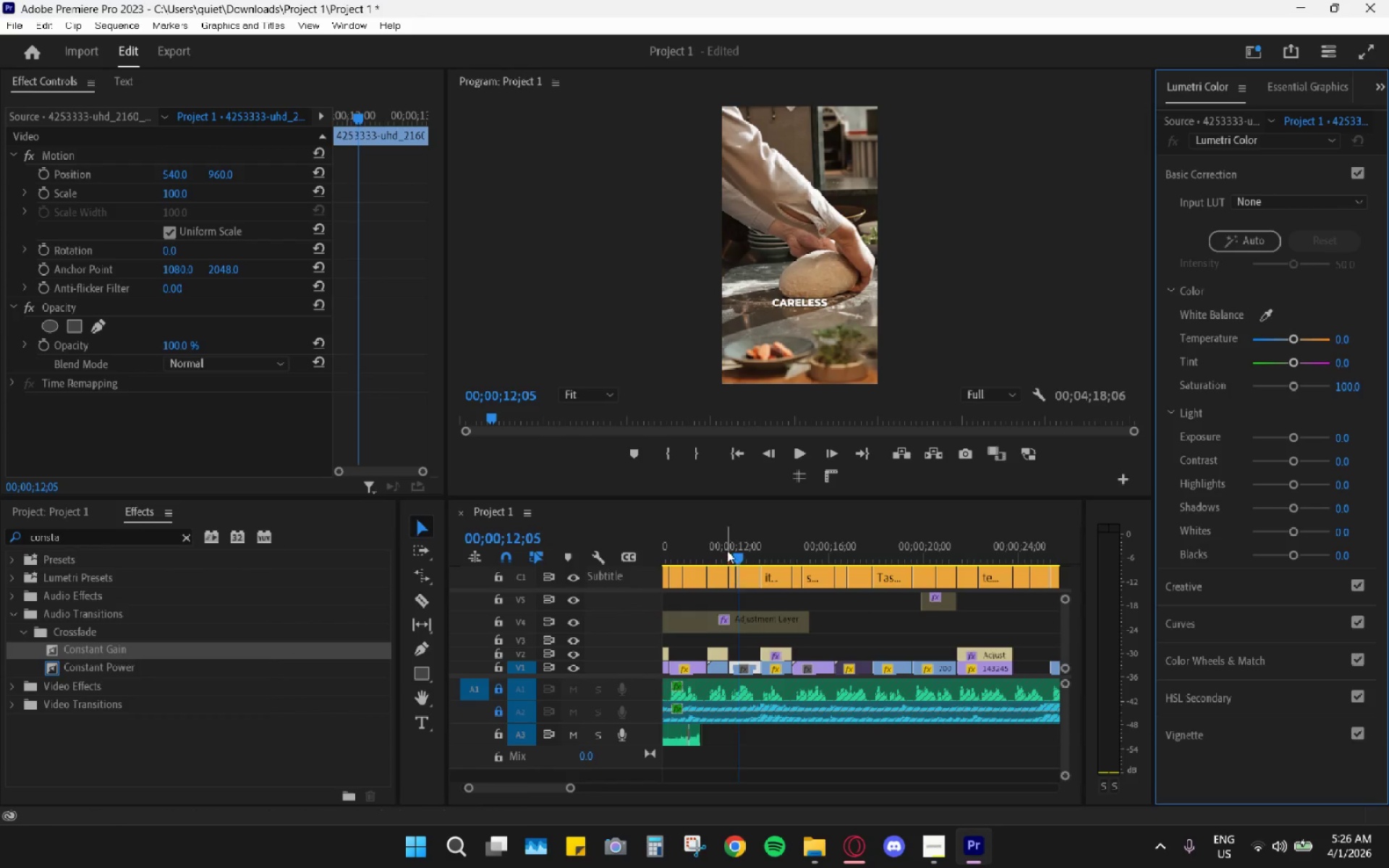 
left_click_drag(start_coordinate=[725, 546], to_coordinate=[708, 543])
 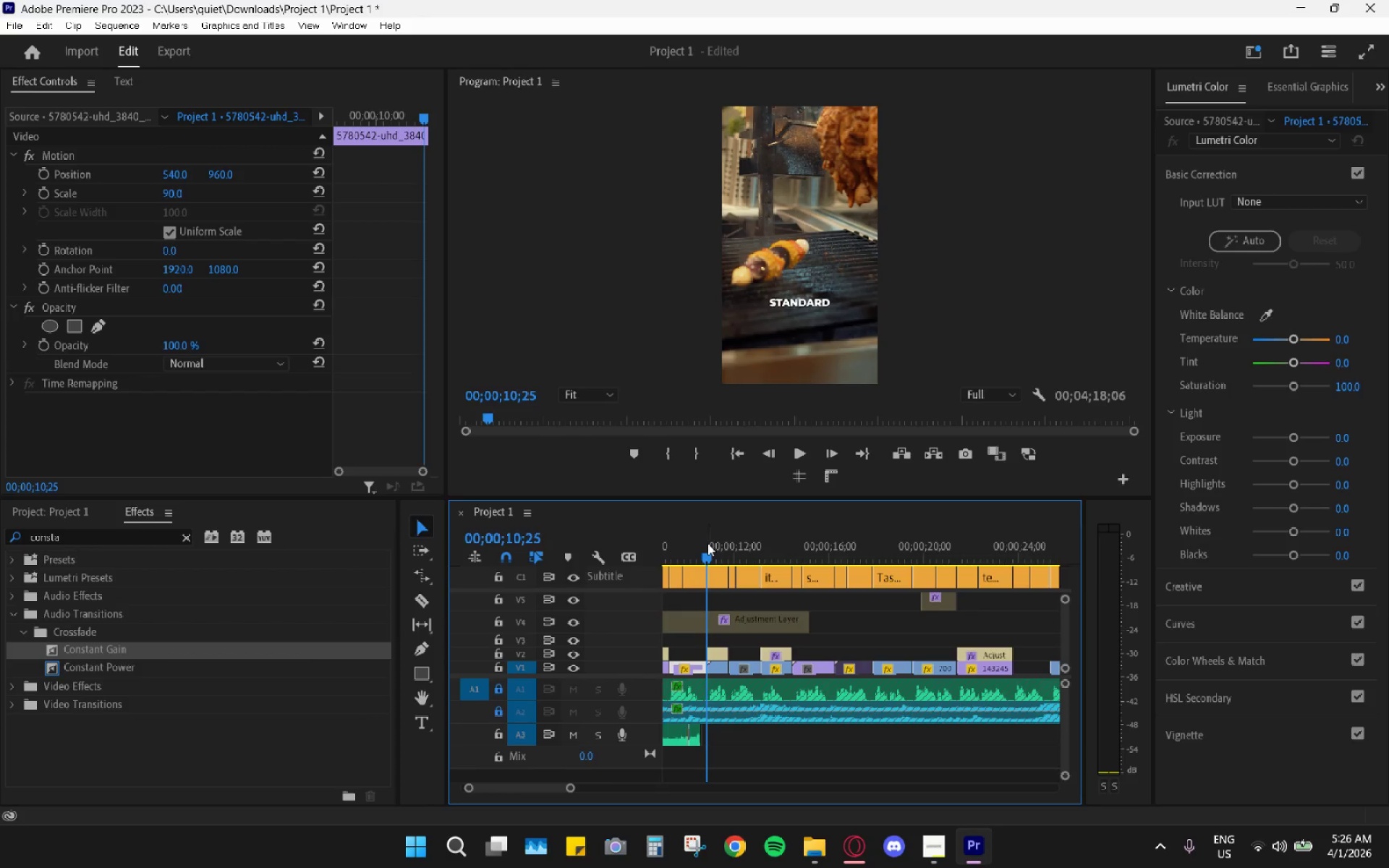 
key(Space)
 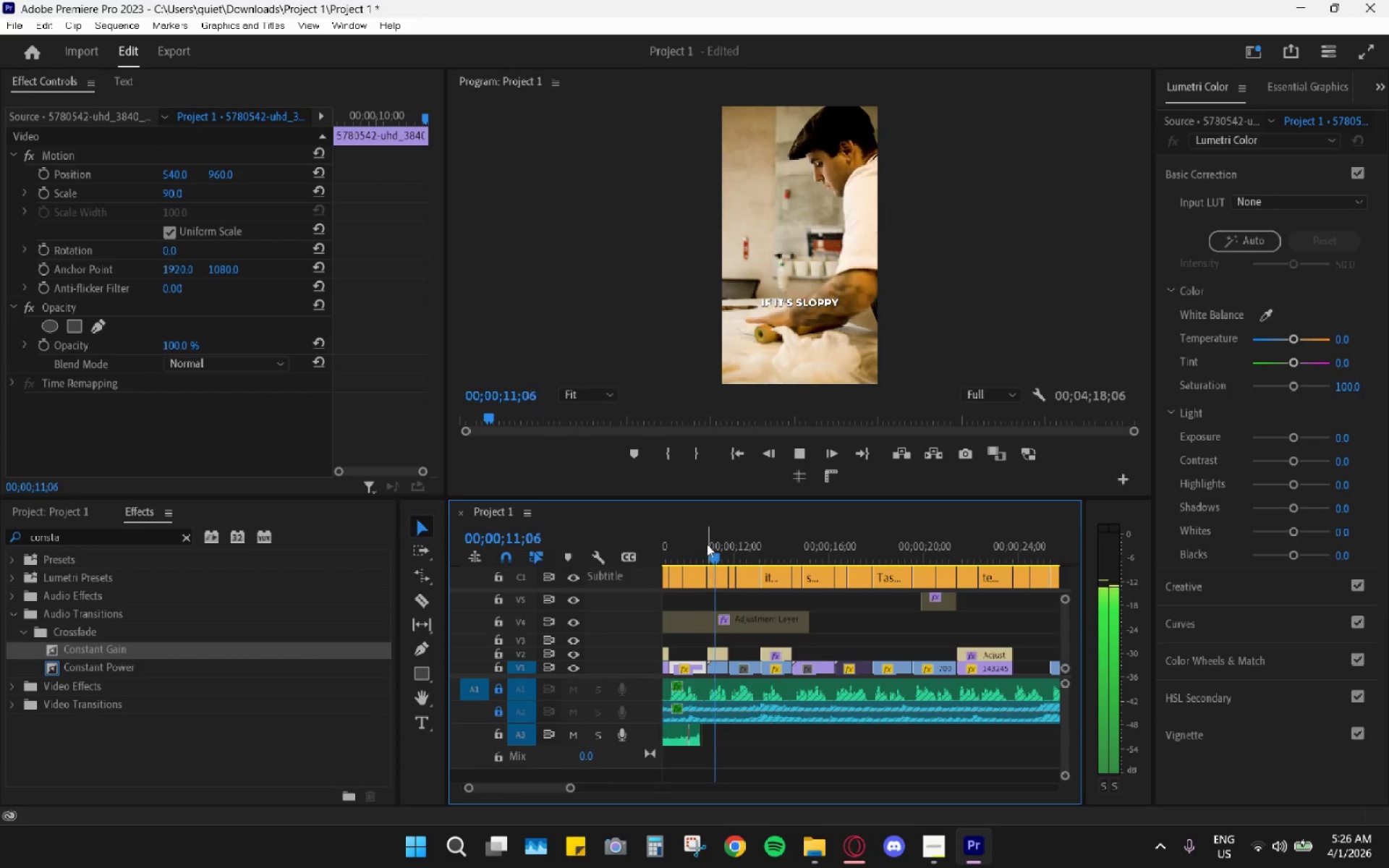 
key(Space)
 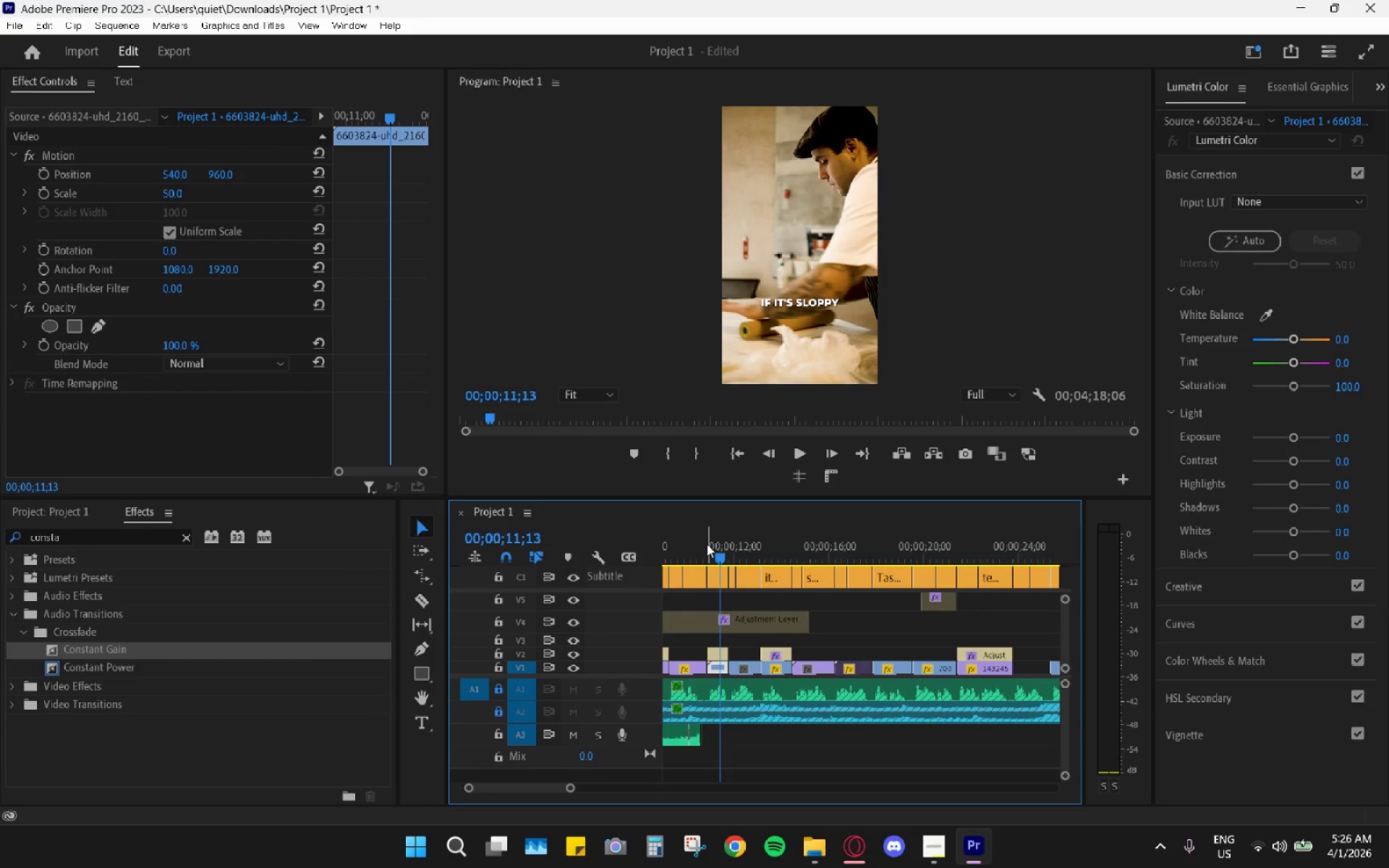 
key(Space)
 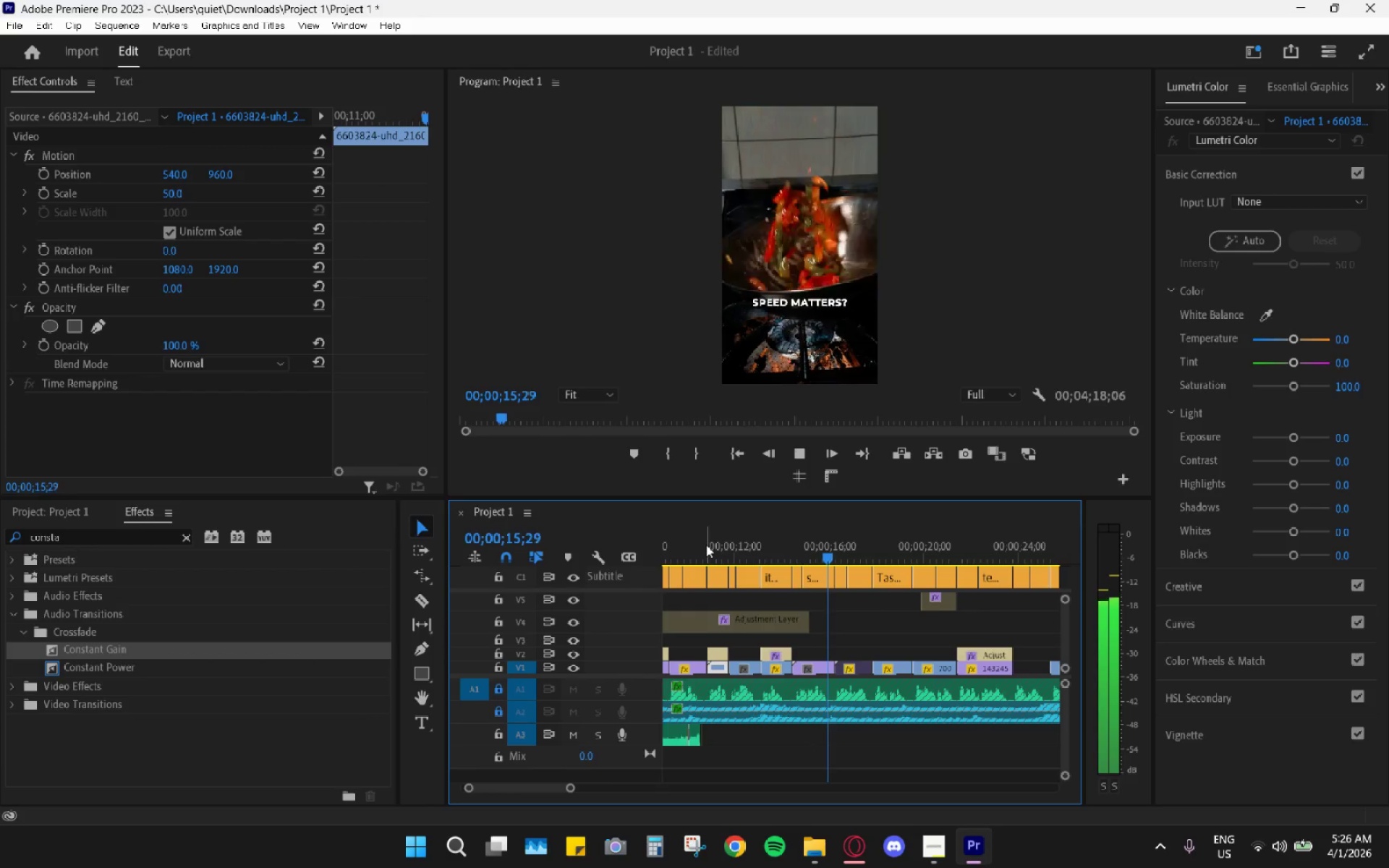 
wait(6.14)
 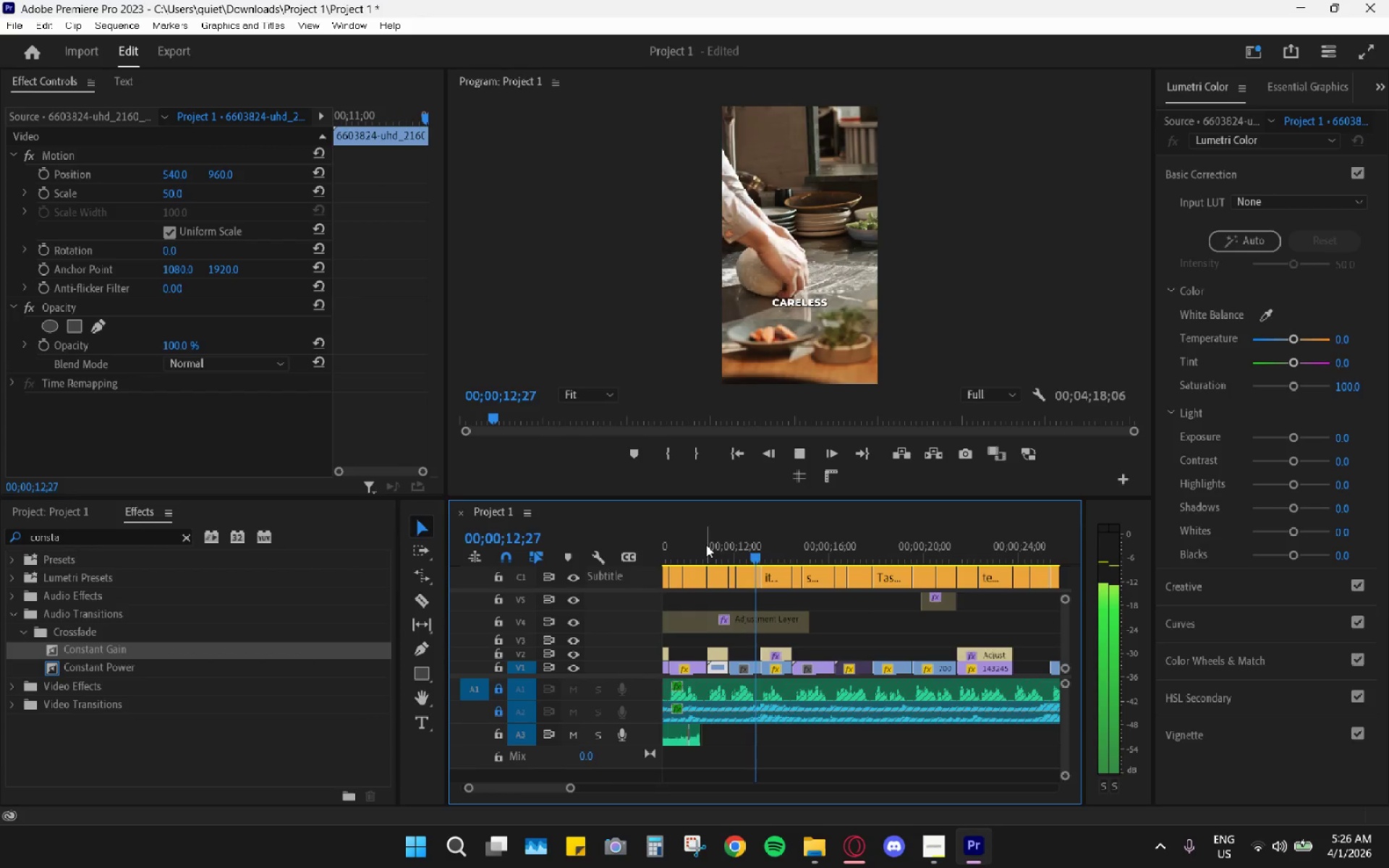 
key(Space)
 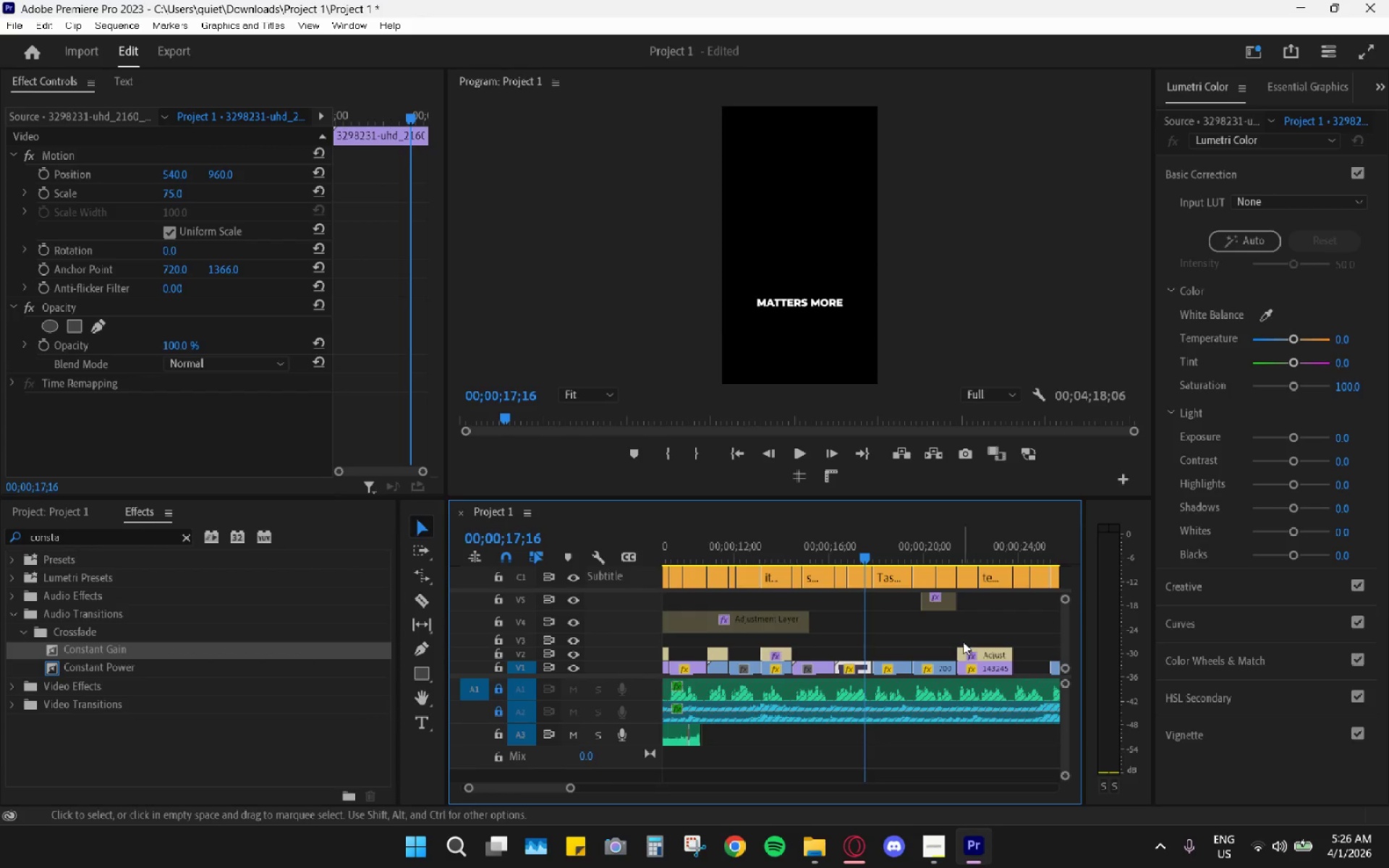 
hold_key(key=AltLeft, duration=1.41)
scroll: coordinate [1061, 671], scroll_direction: down, amount: 21.0
 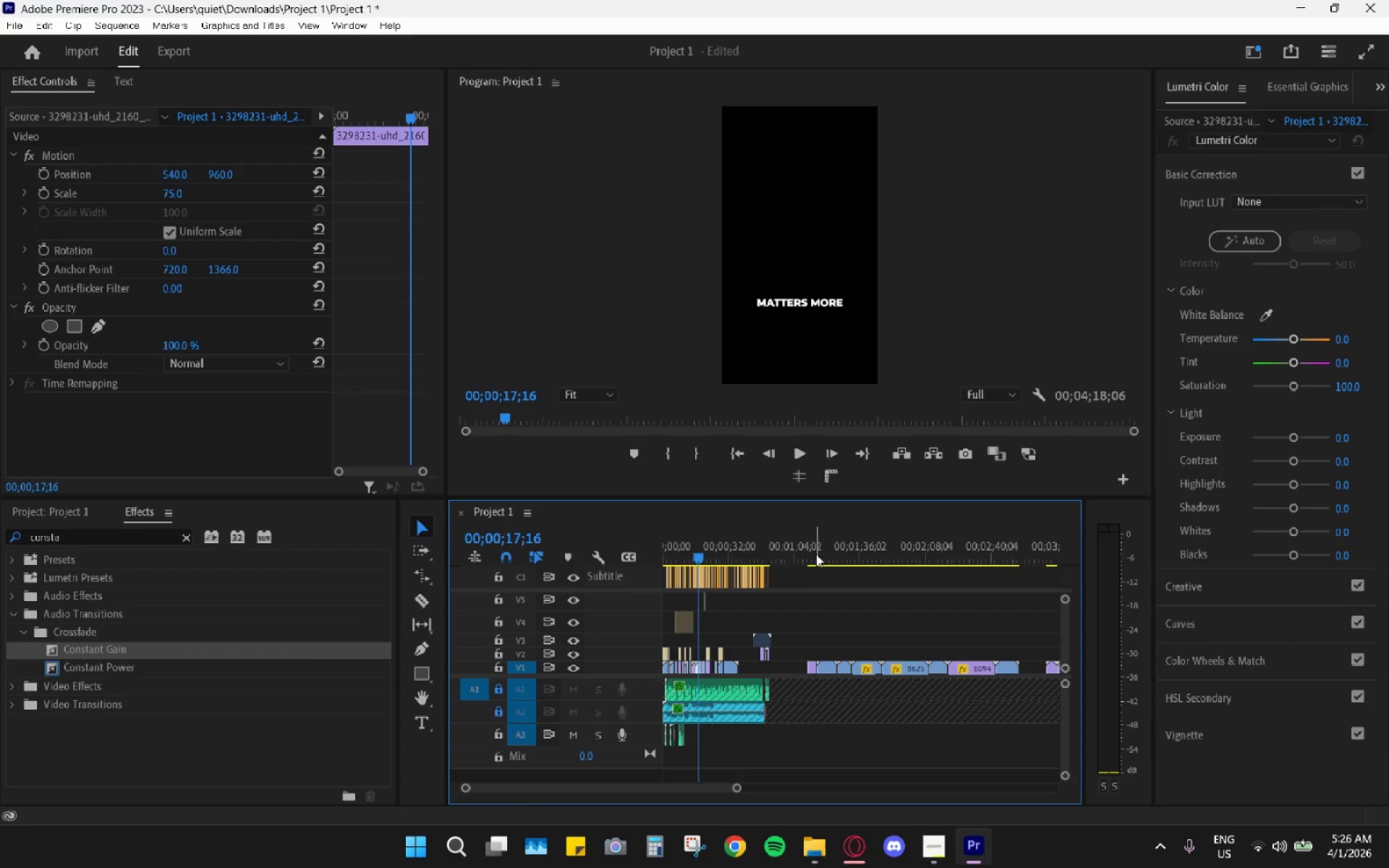 
left_click_drag(start_coordinate=[818, 543], to_coordinate=[1053, 566])
 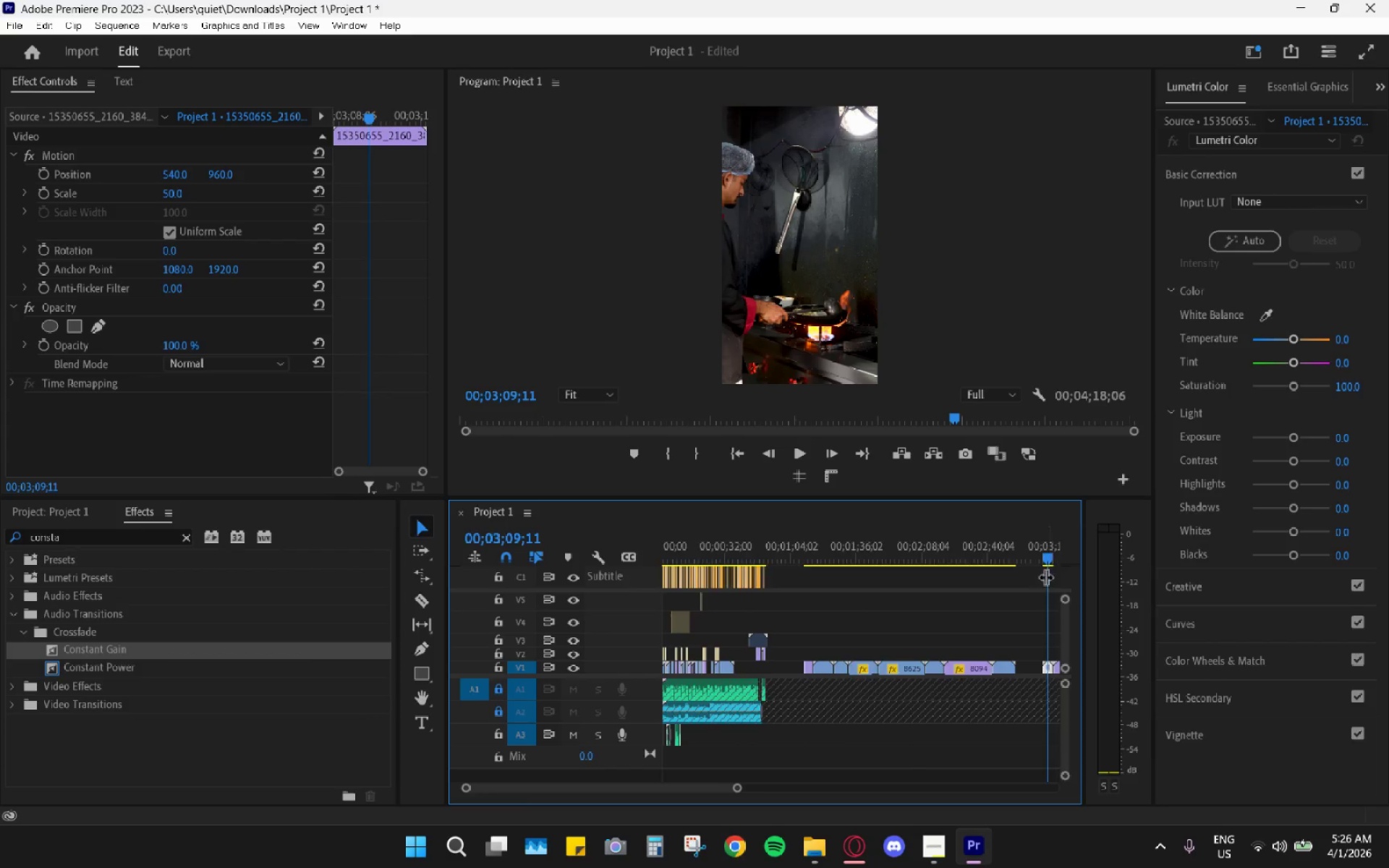 
key(Space)
 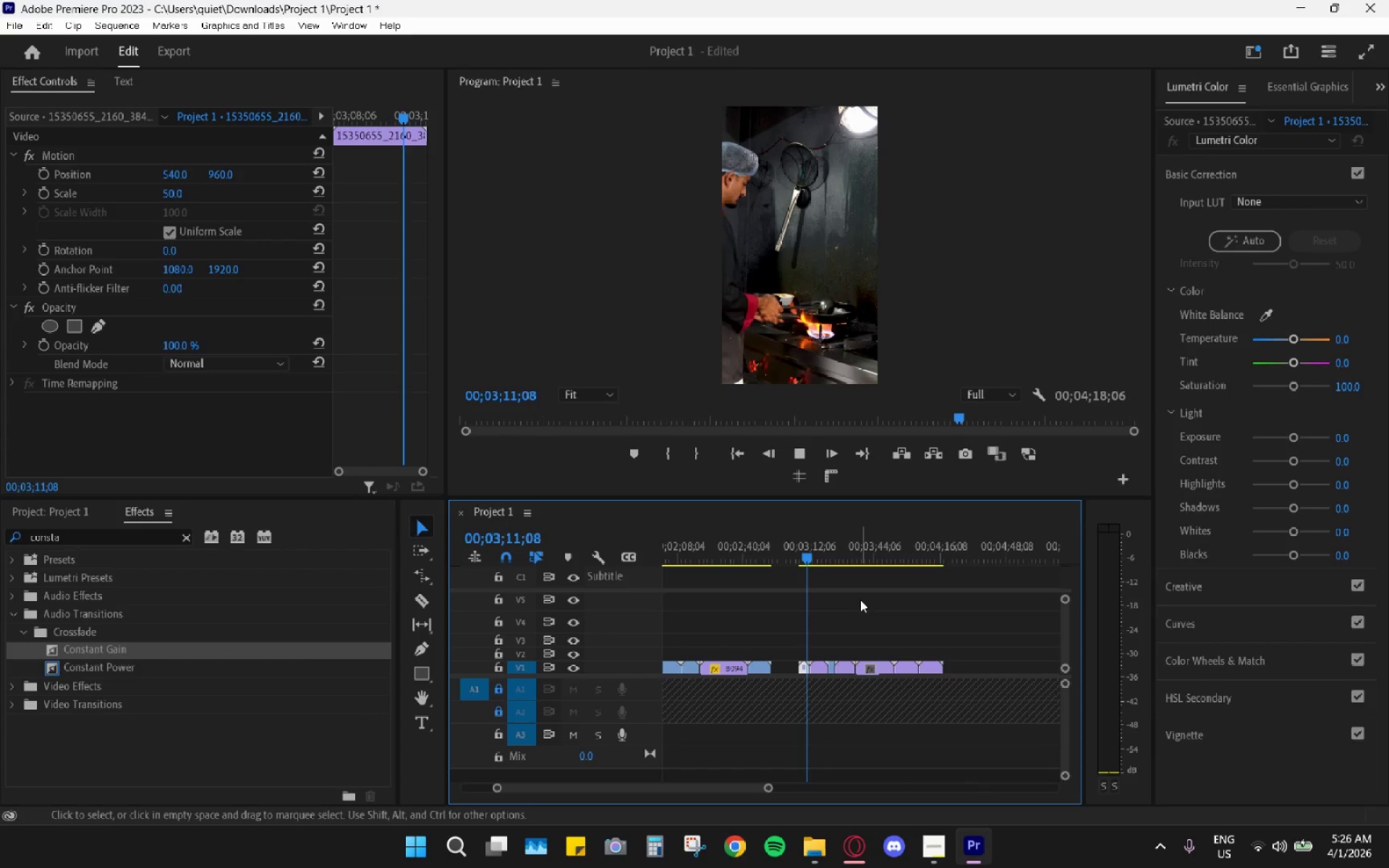 
scroll: coordinate [954, 605], scroll_direction: down, amount: 9.0
 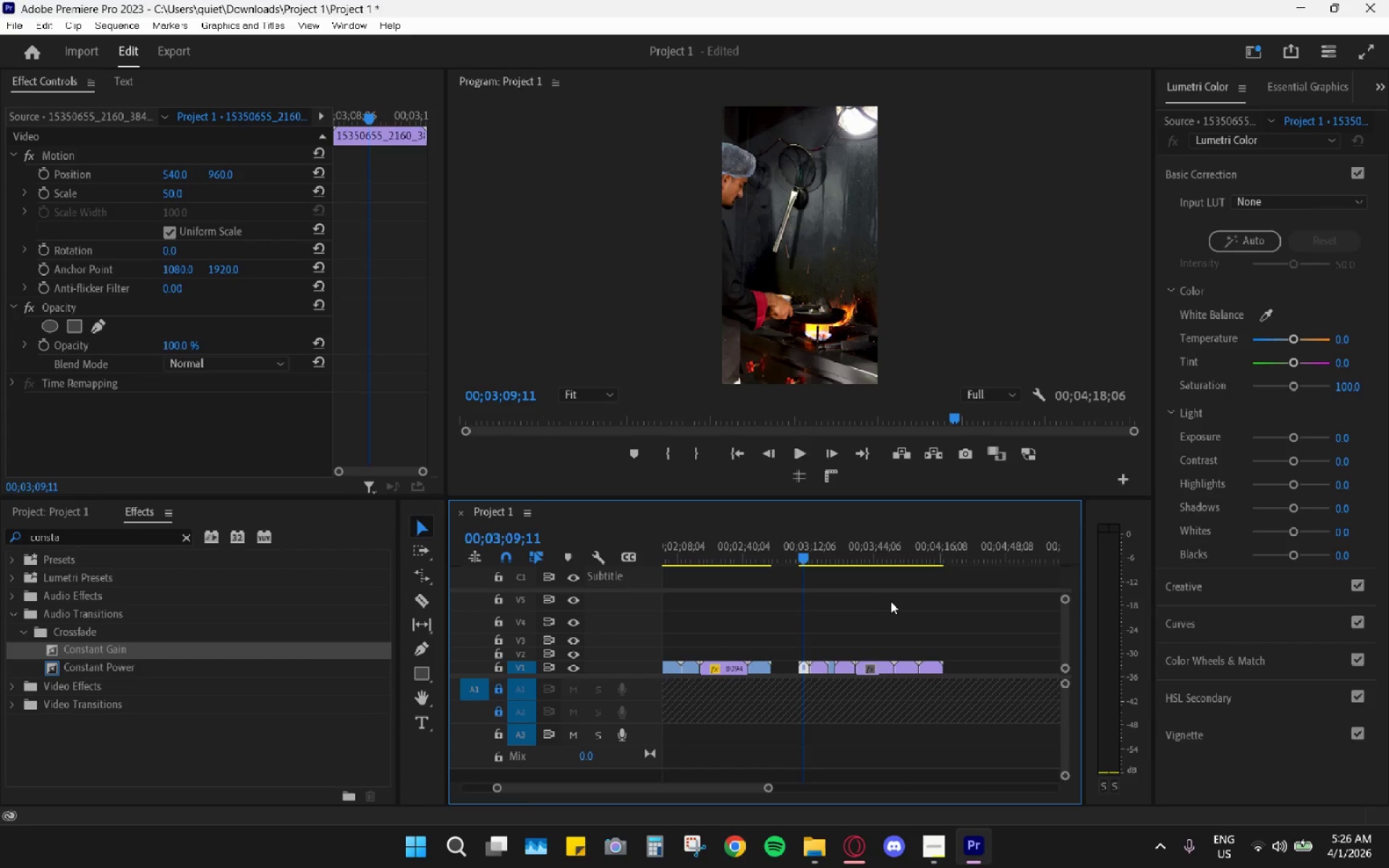 
key(Space)
 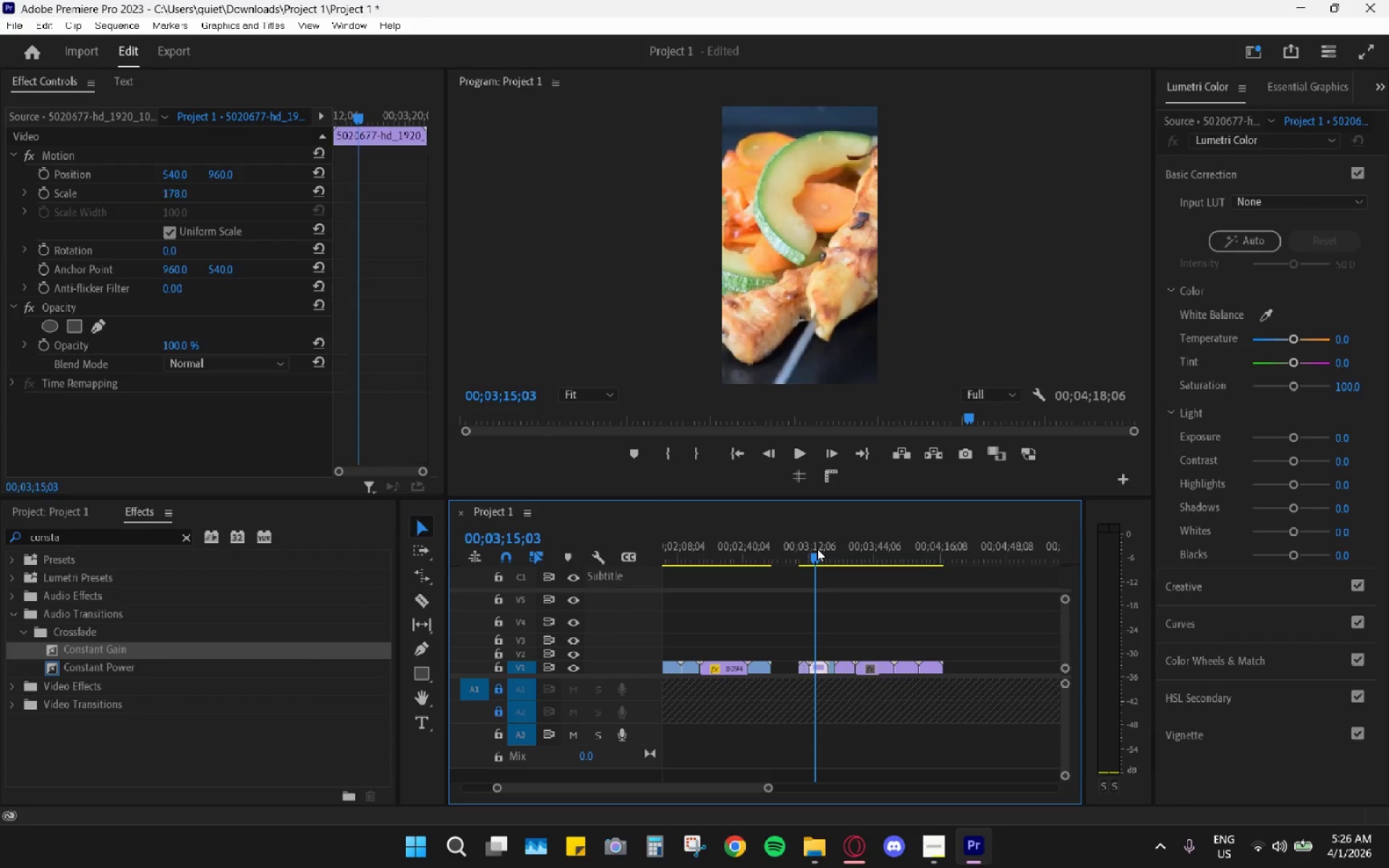 
left_click([817, 548])
 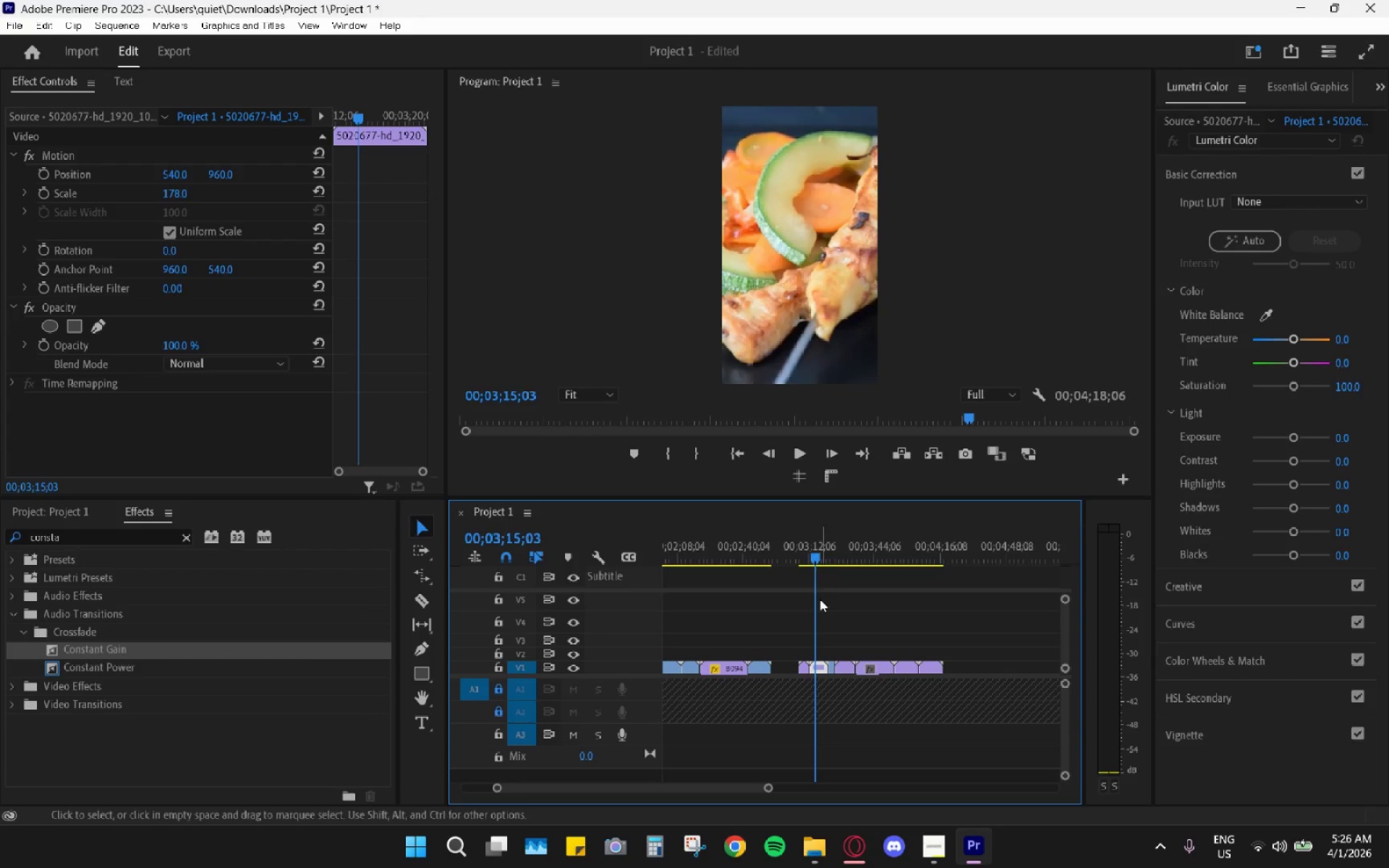 
key(Space)
 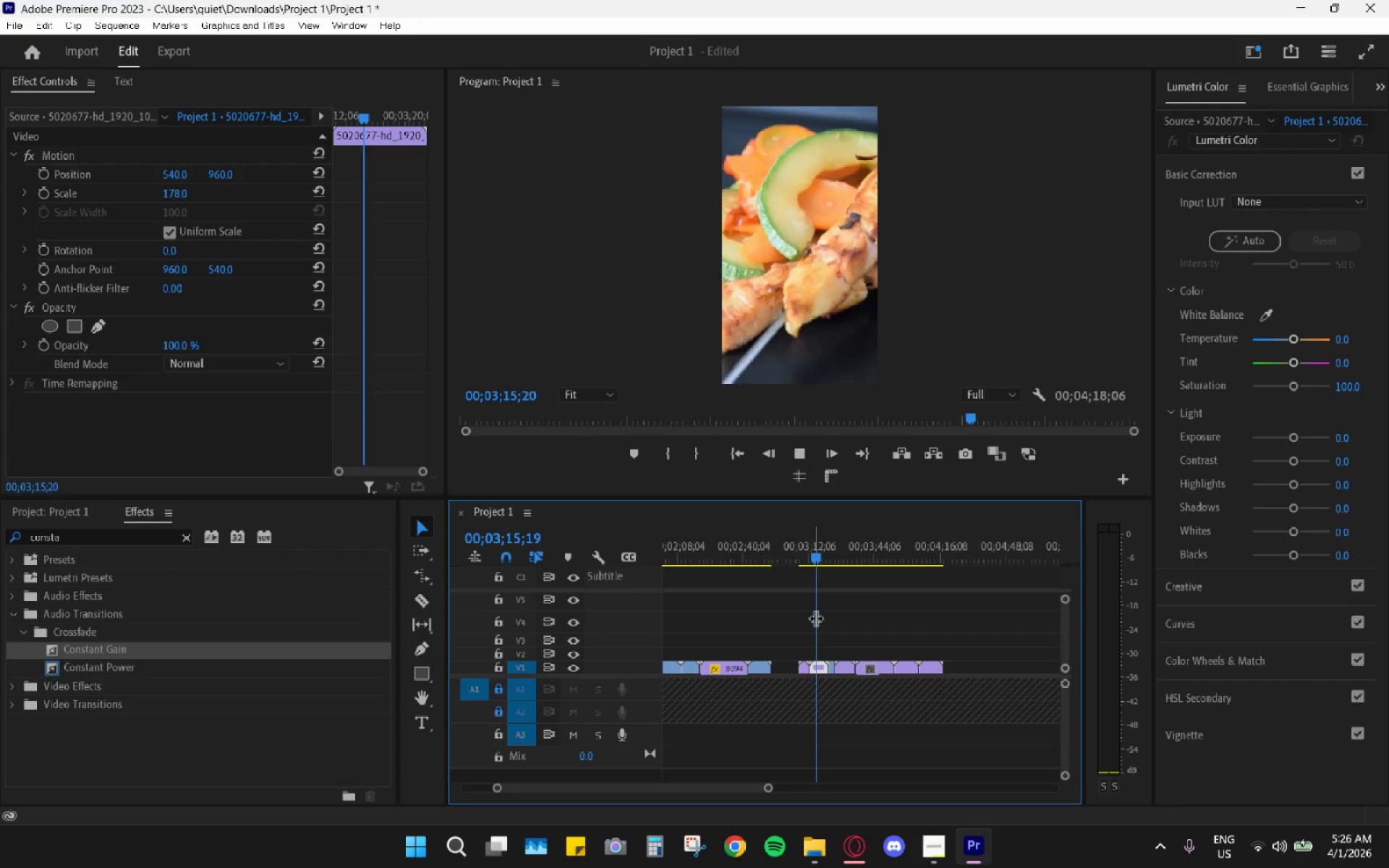 
left_click_drag(start_coordinate=[815, 563], to_coordinate=[802, 567])
 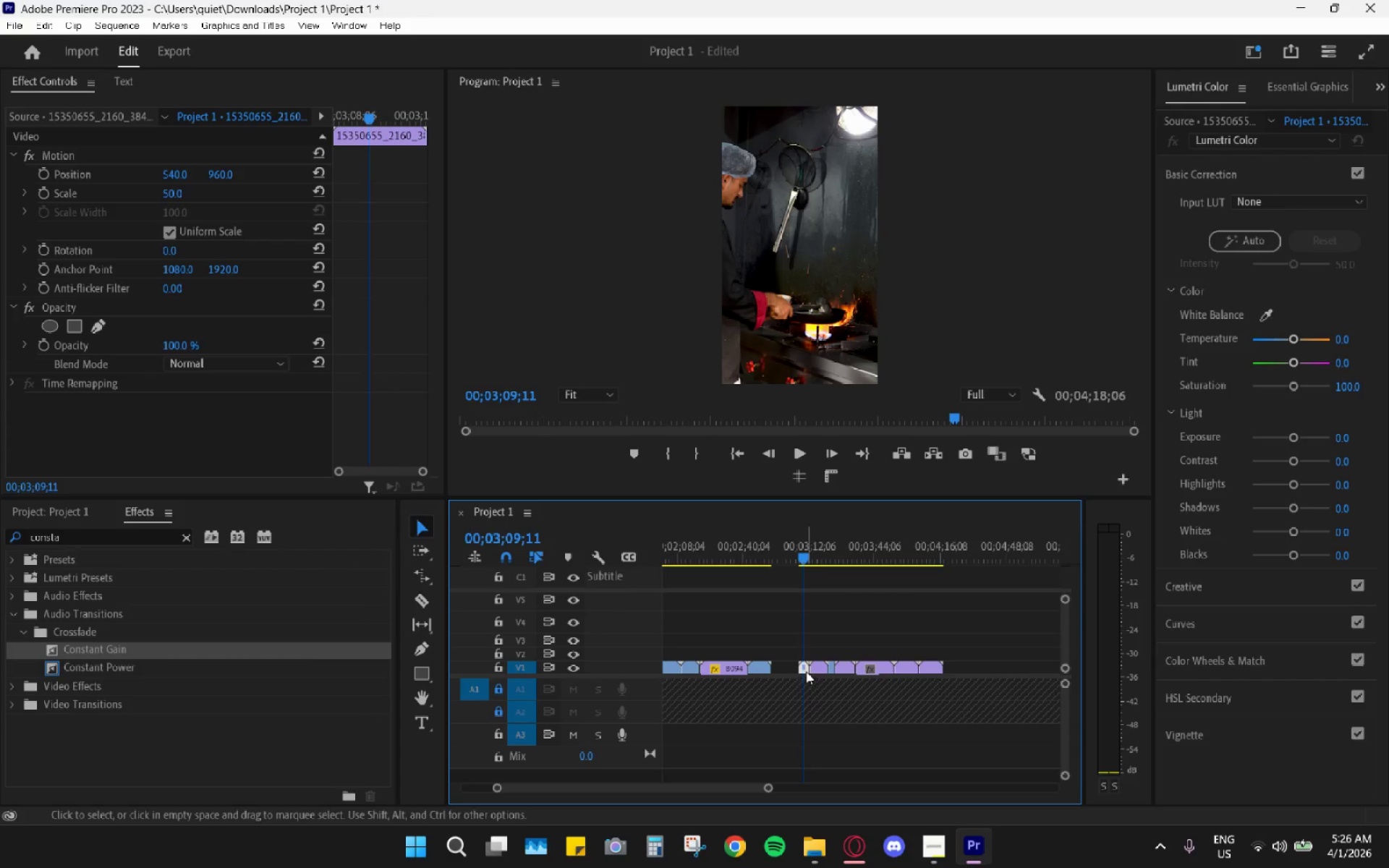 
left_click_drag(start_coordinate=[804, 668], to_coordinate=[715, 638])
 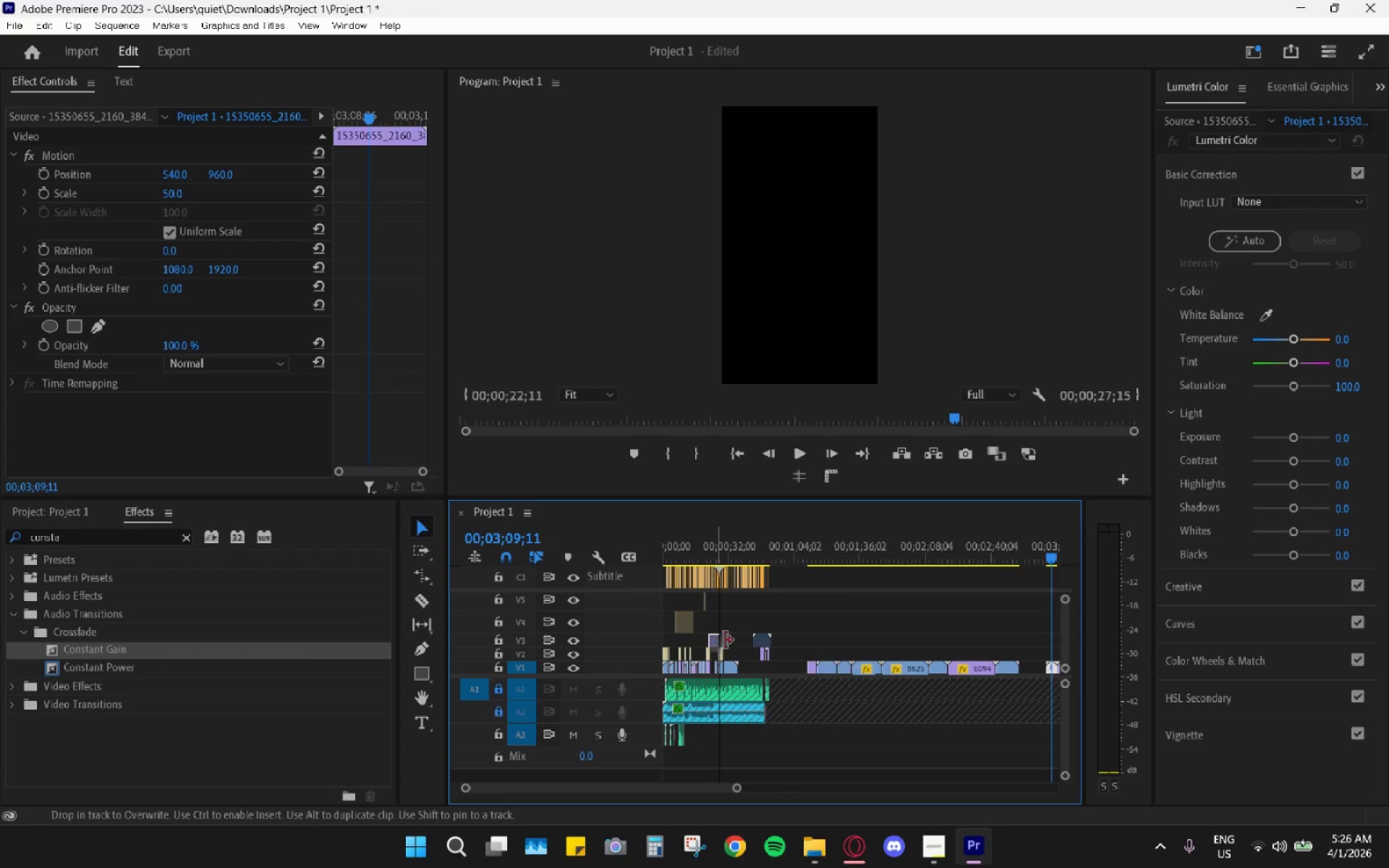 
hold_key(key=AltLeft, duration=0.88)
hold_key(key=AltLeft, duration=0.55)
scroll: coordinate [746, 660], scroll_direction: up, amount: 33.0
 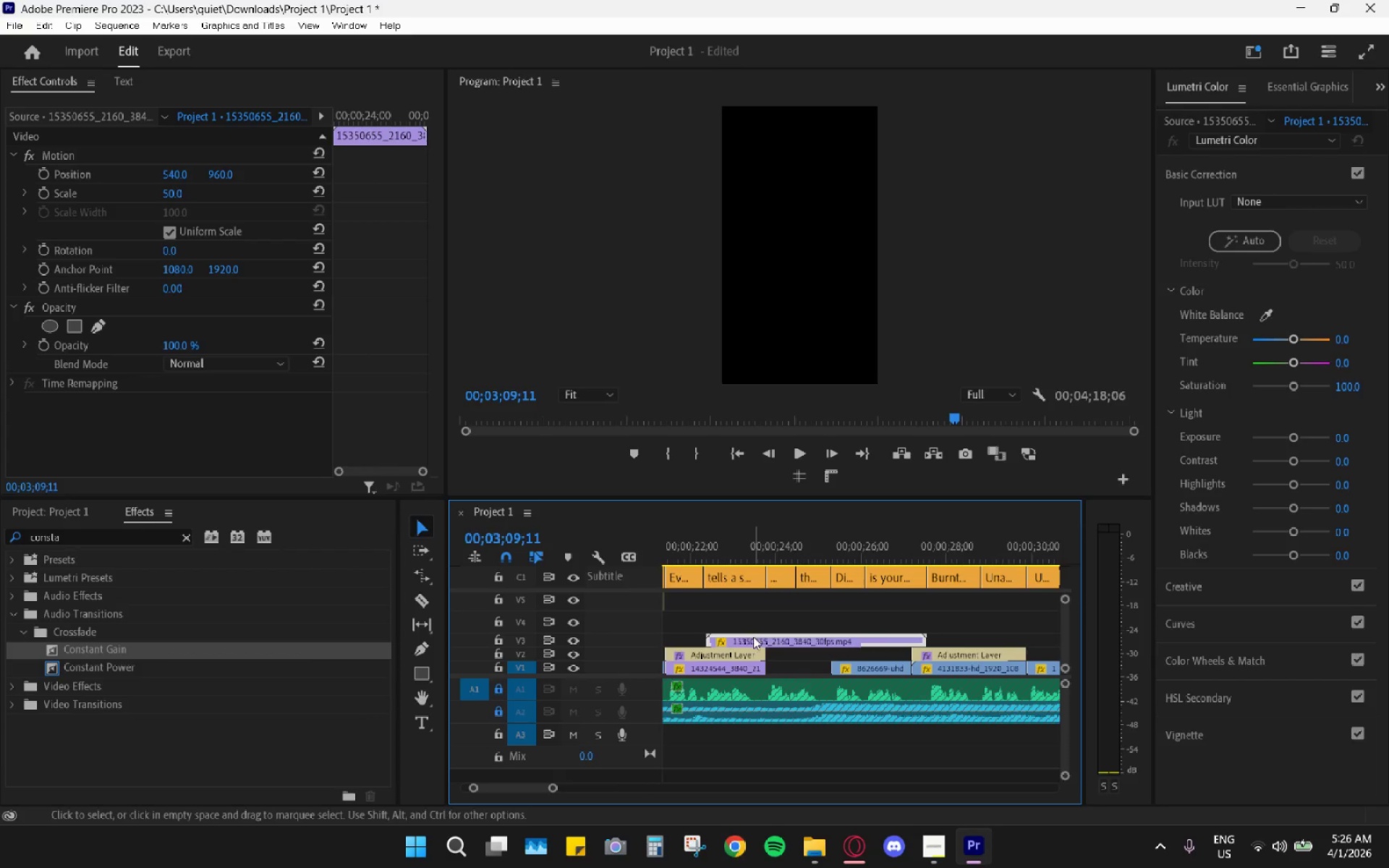 
left_click_drag(start_coordinate=[752, 640], to_coordinate=[811, 639])
 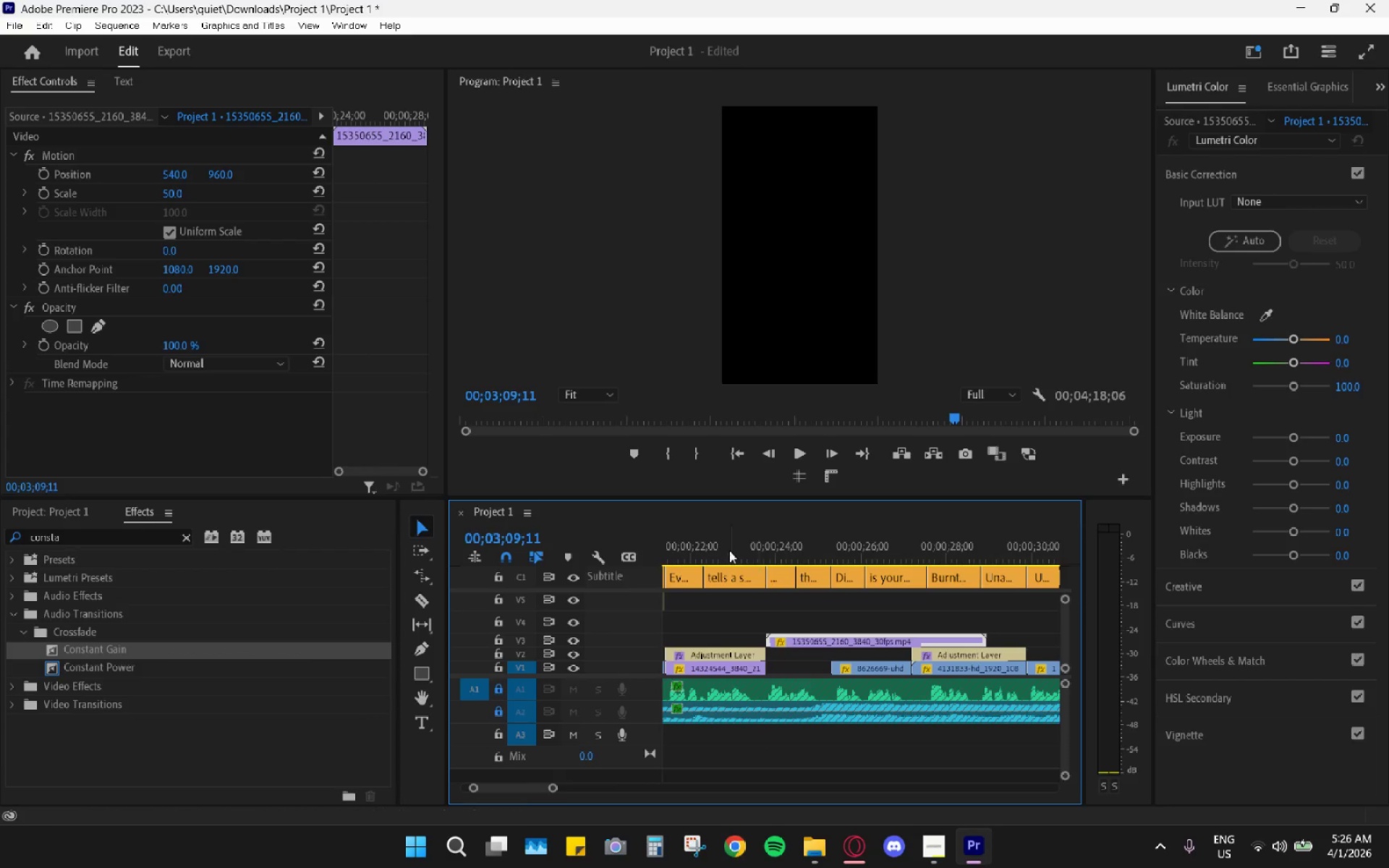 
left_click_drag(start_coordinate=[727, 549], to_coordinate=[707, 545])
 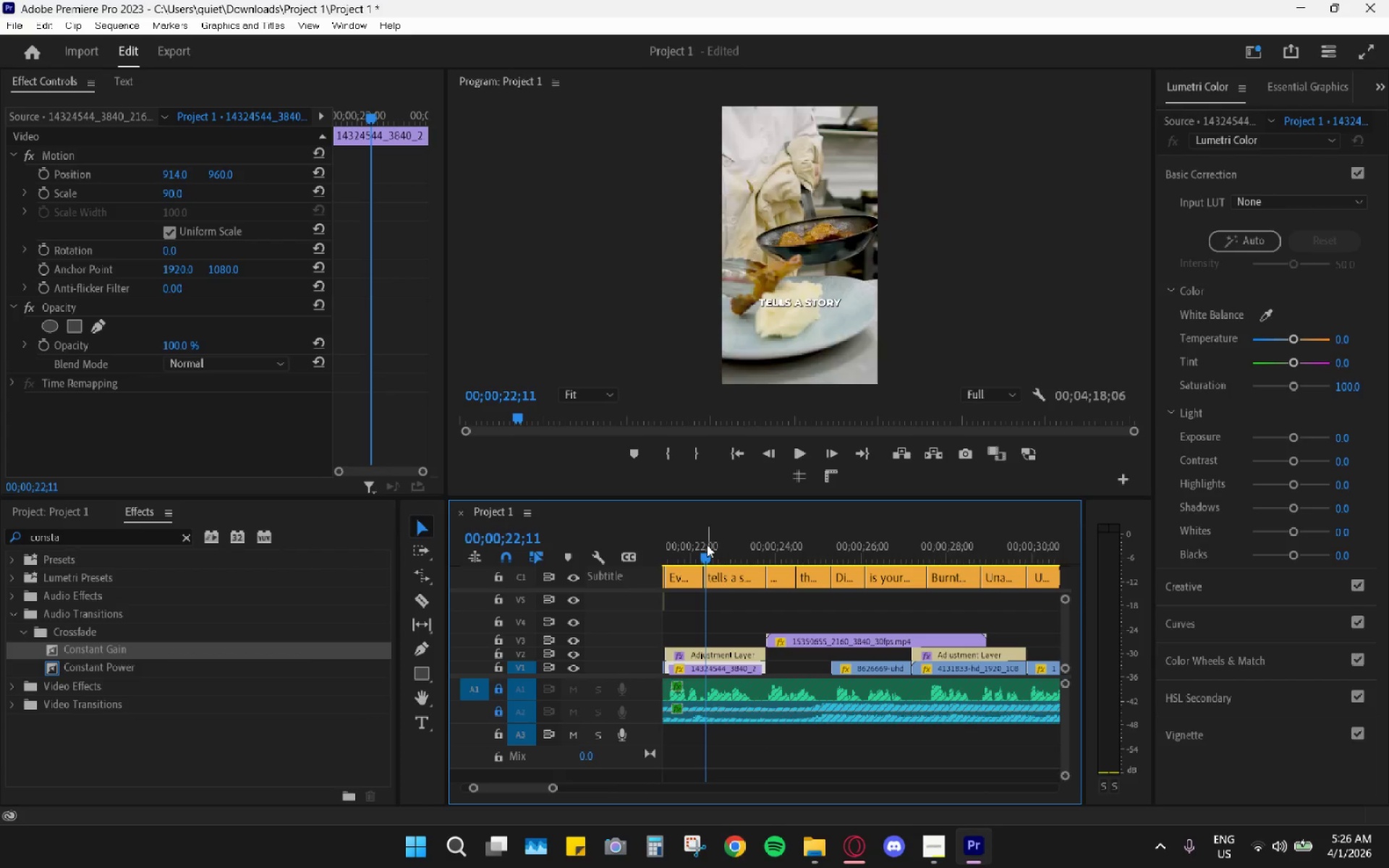 
key(Space)
 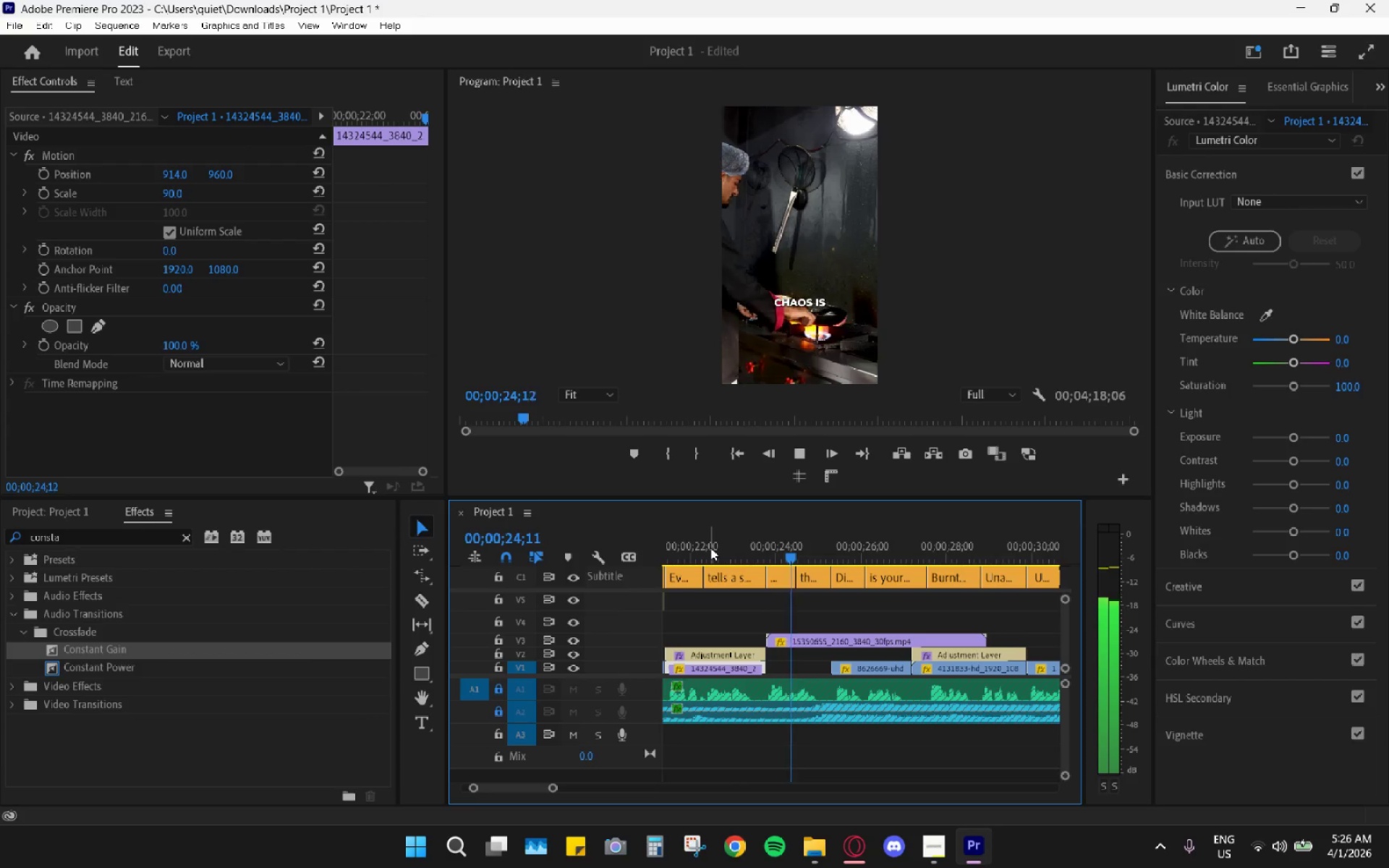 
key(Space)
 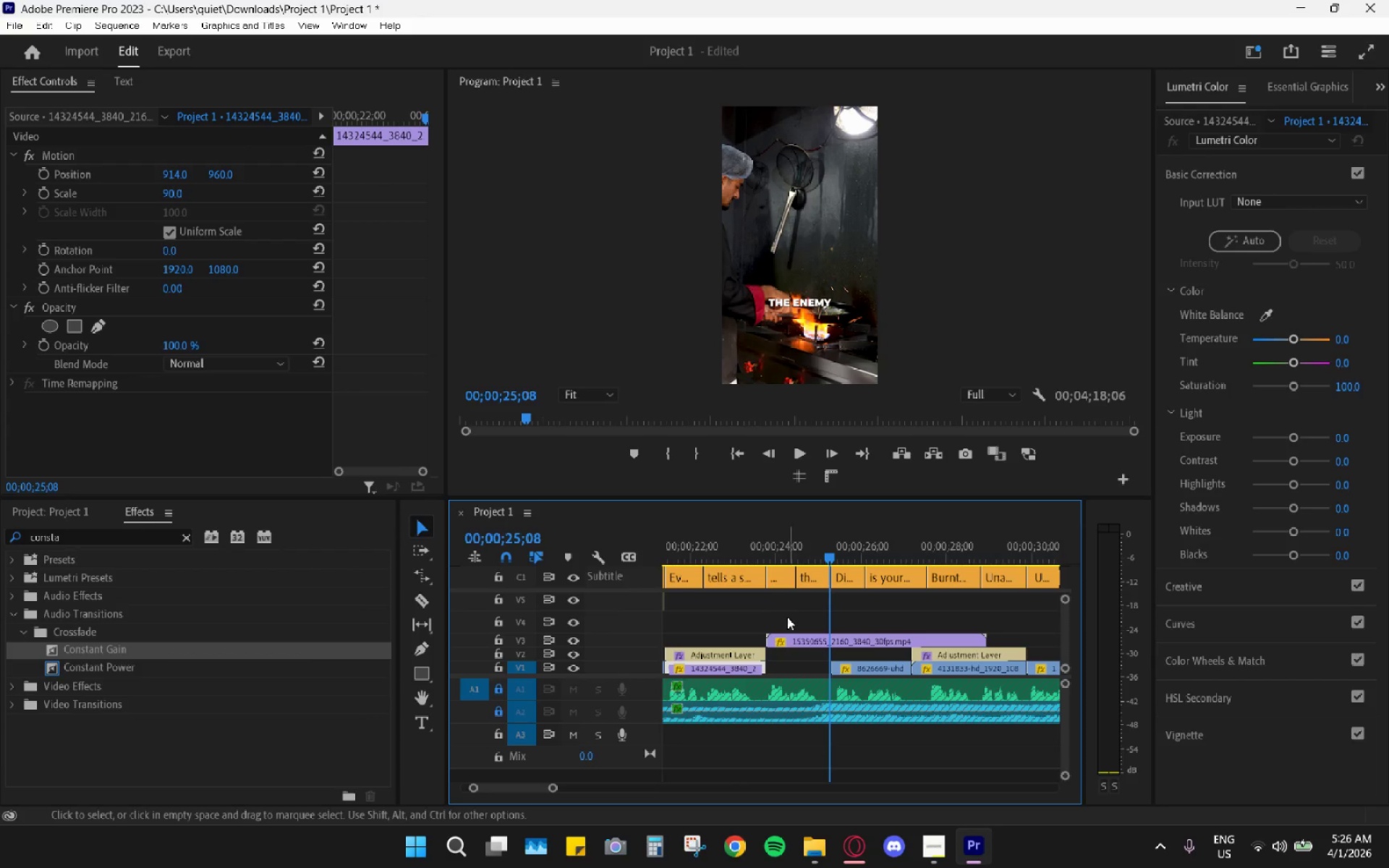 
scroll: coordinate [787, 618], scroll_direction: up, amount: 5.0
 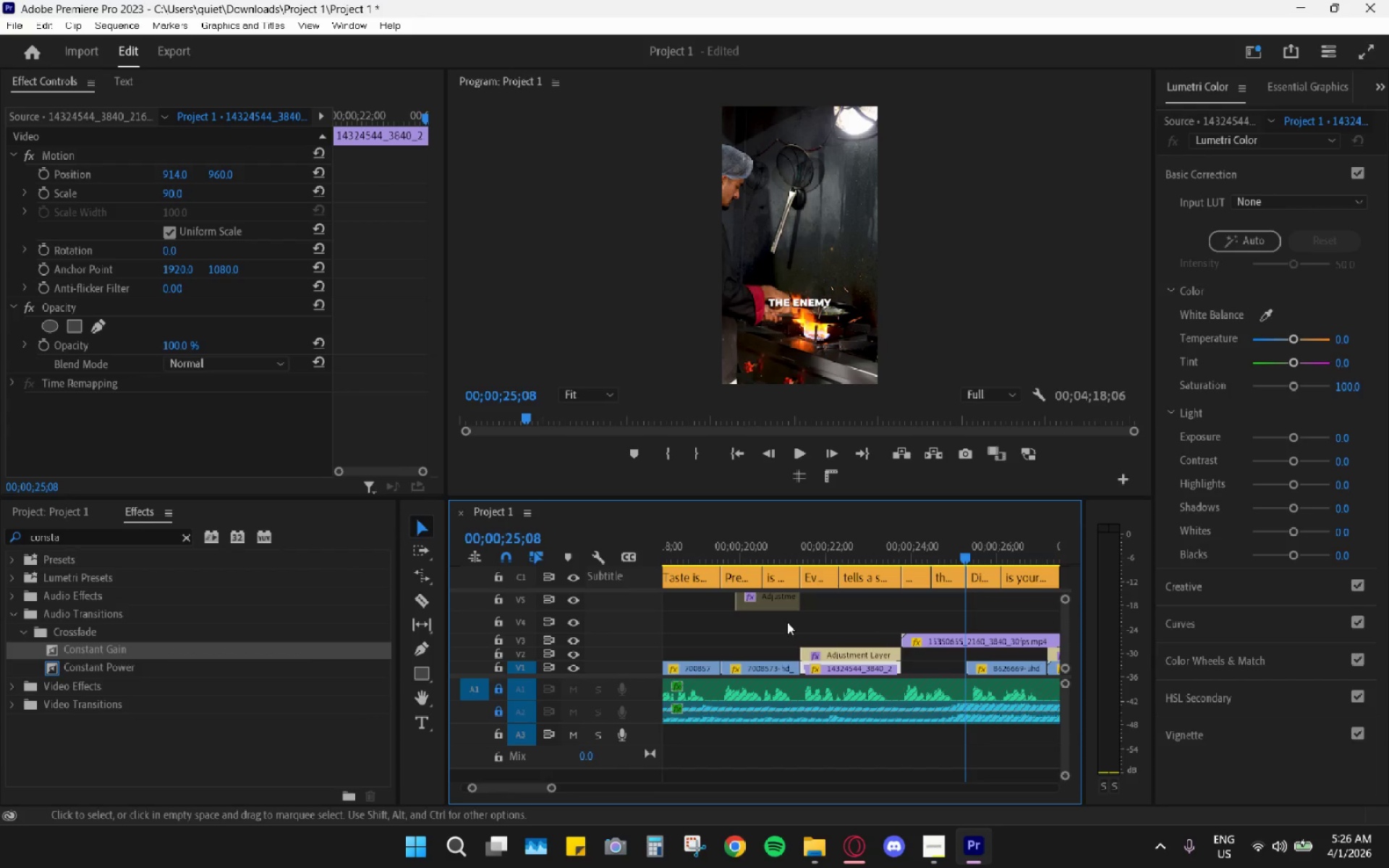 
hold_key(key=AltLeft, duration=0.5)
hold_key(key=AltLeft, duration=0.36)
scroll: coordinate [789, 626], scroll_direction: down, amount: 10.0
 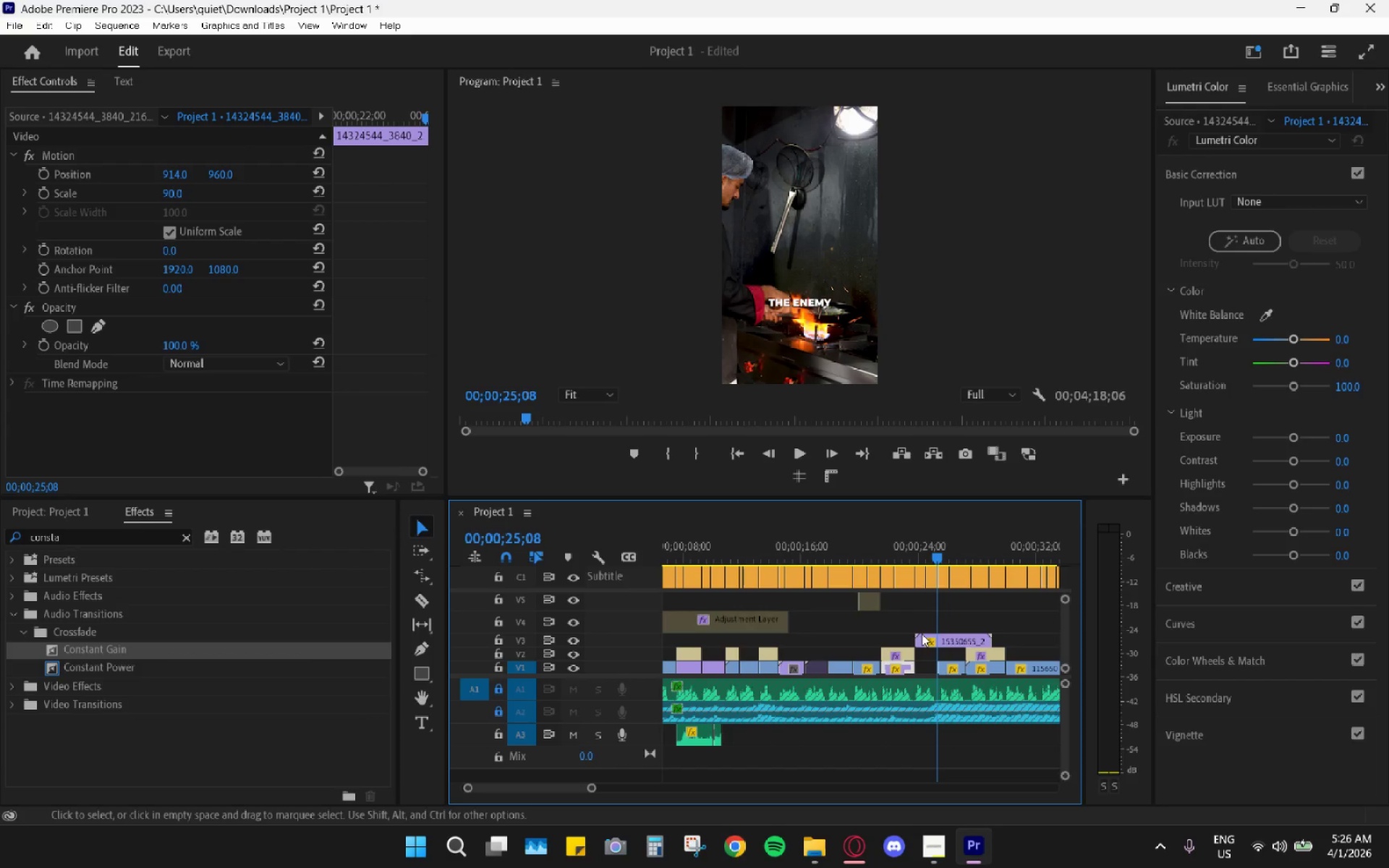 
left_click_drag(start_coordinate=[932, 637], to_coordinate=[823, 637])
 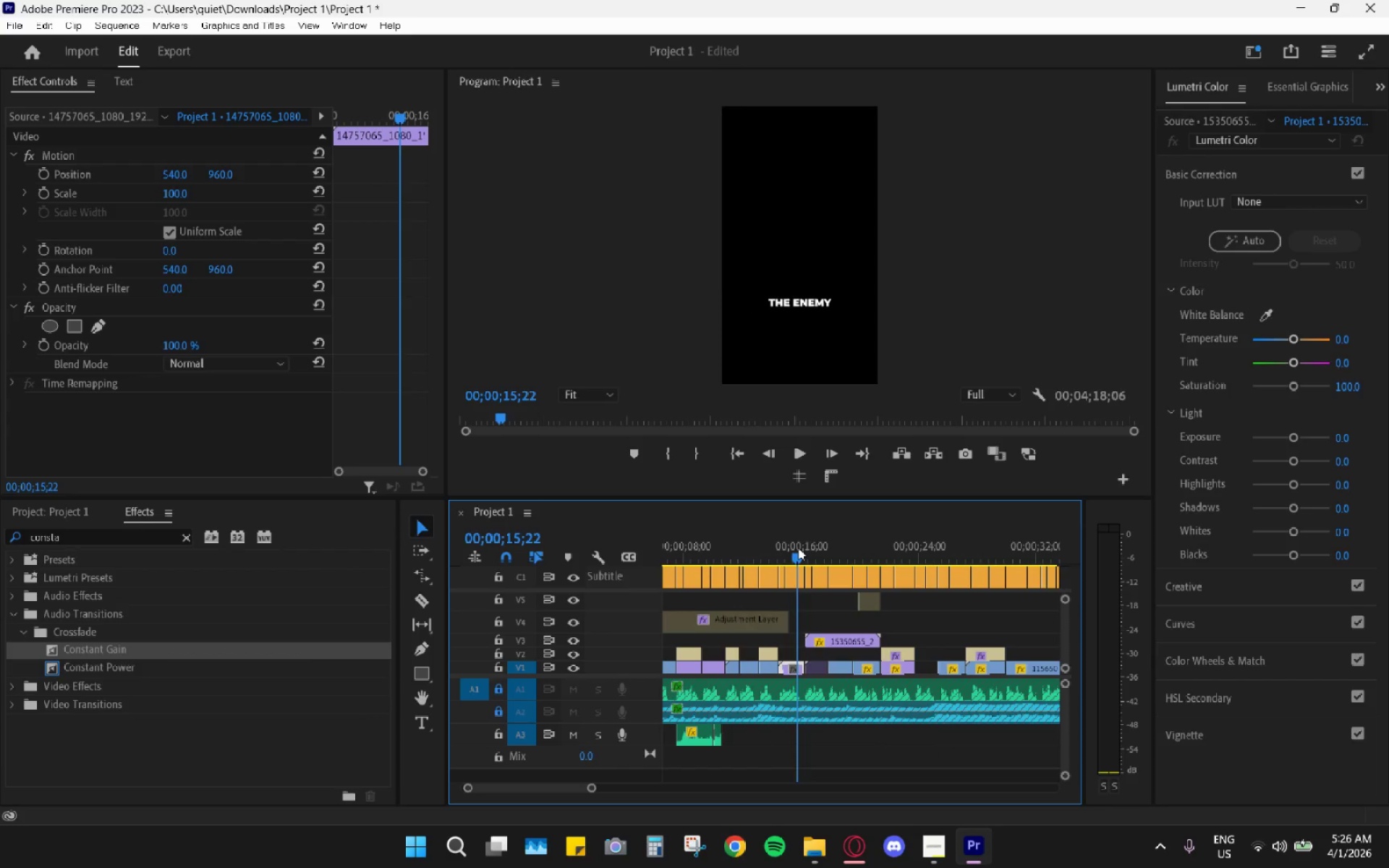 
key(Space)
 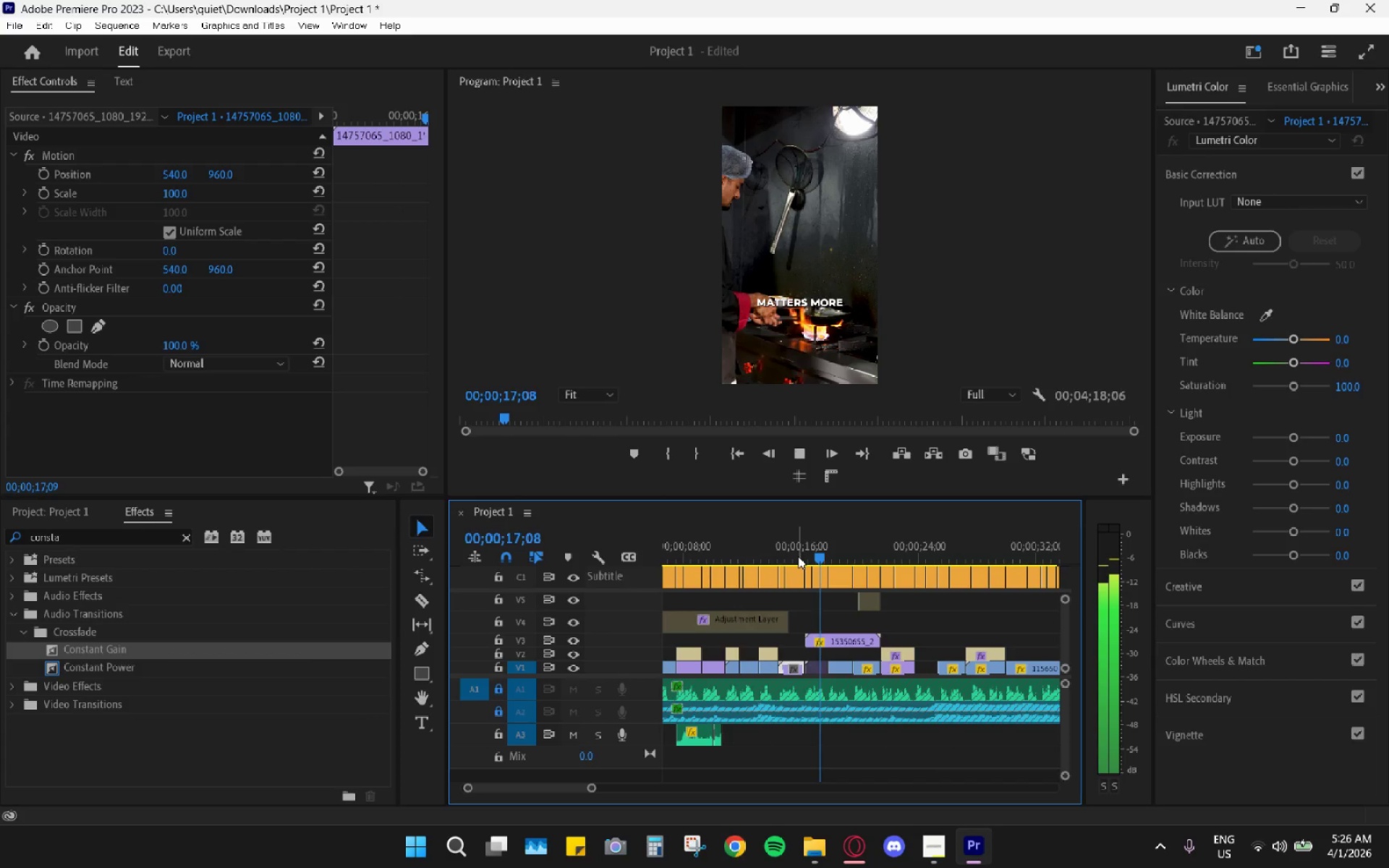 
left_click_drag(start_coordinate=[776, 539], to_coordinate=[772, 540])
 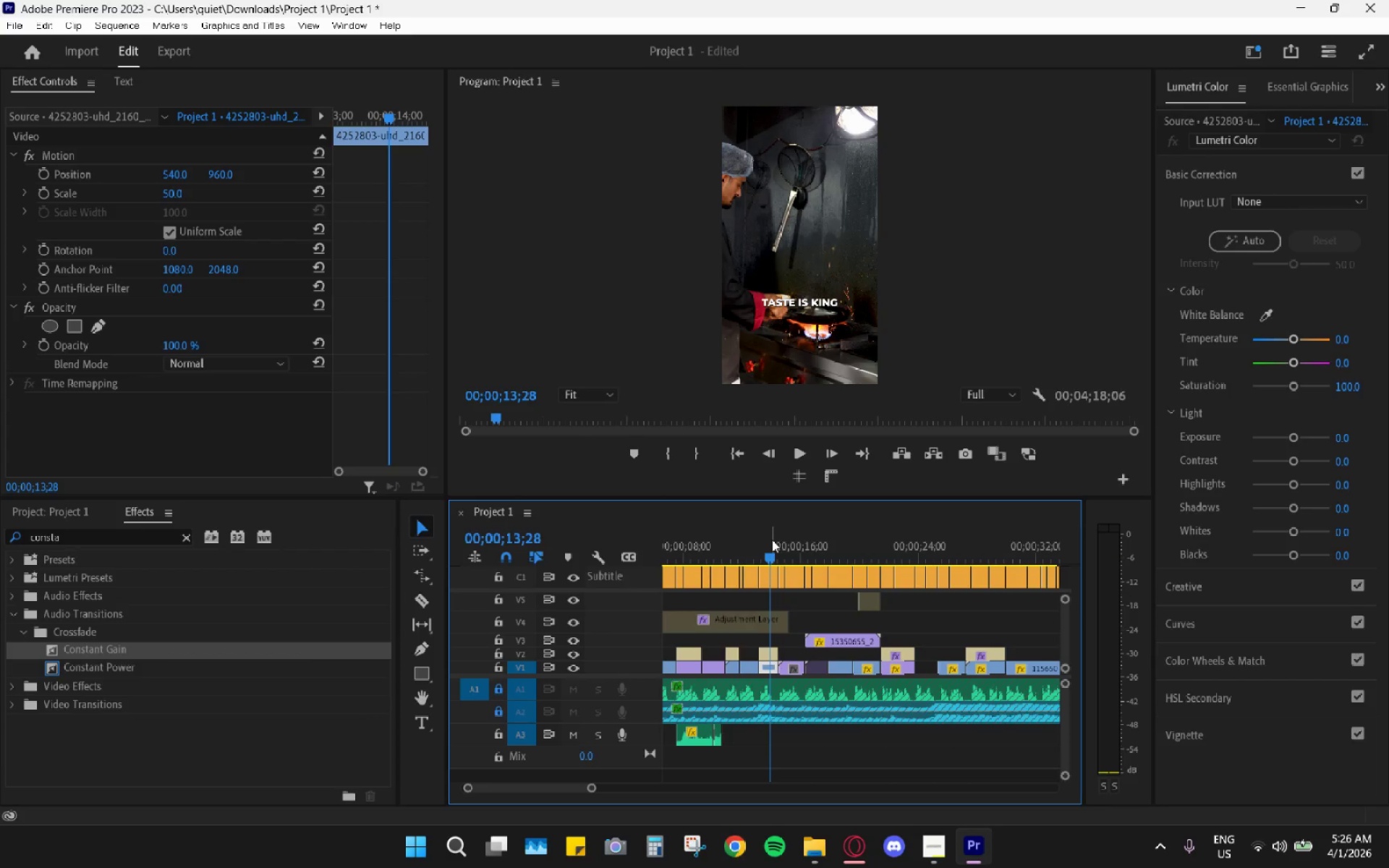 
key(Space)
 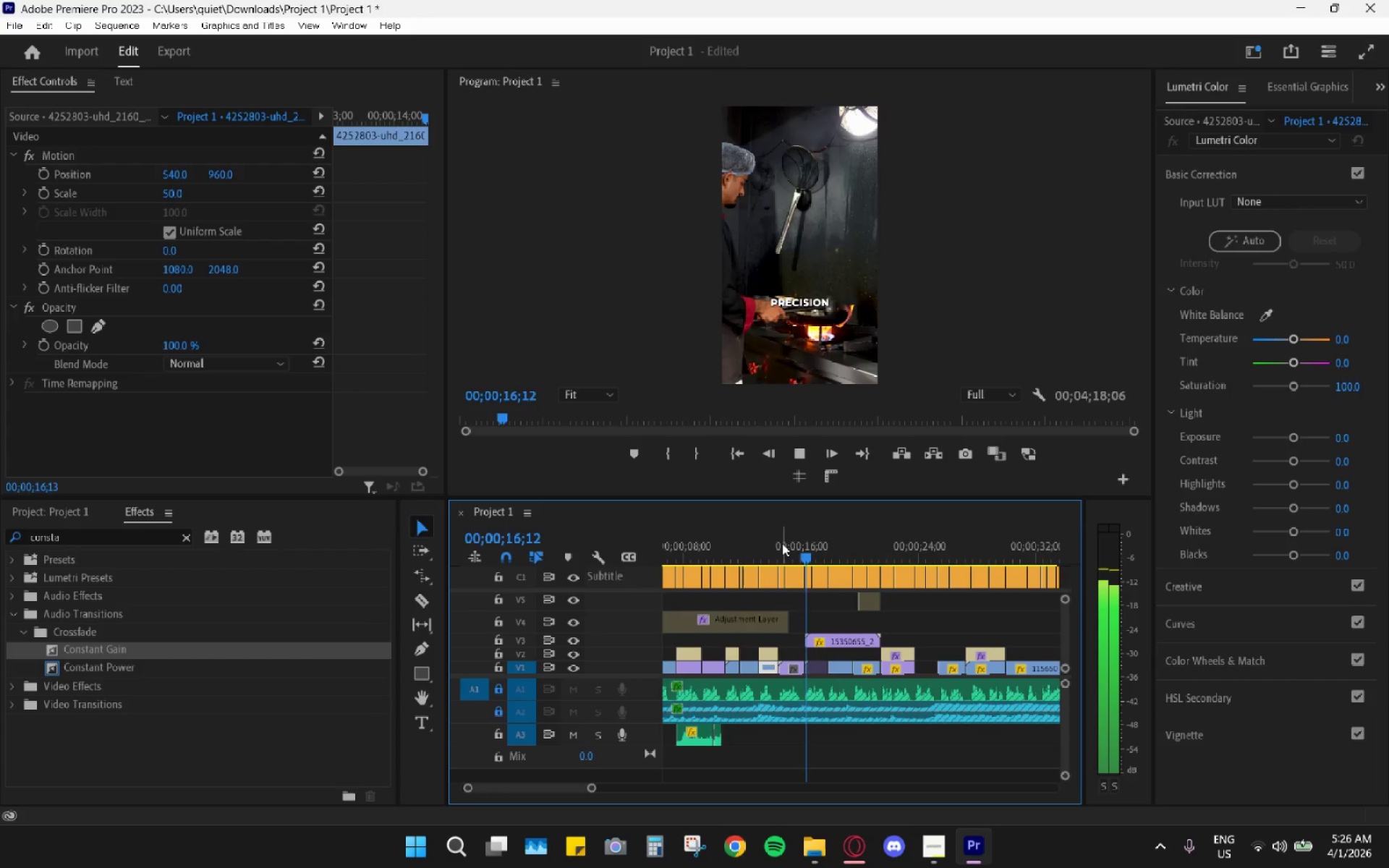 
key(Space)
 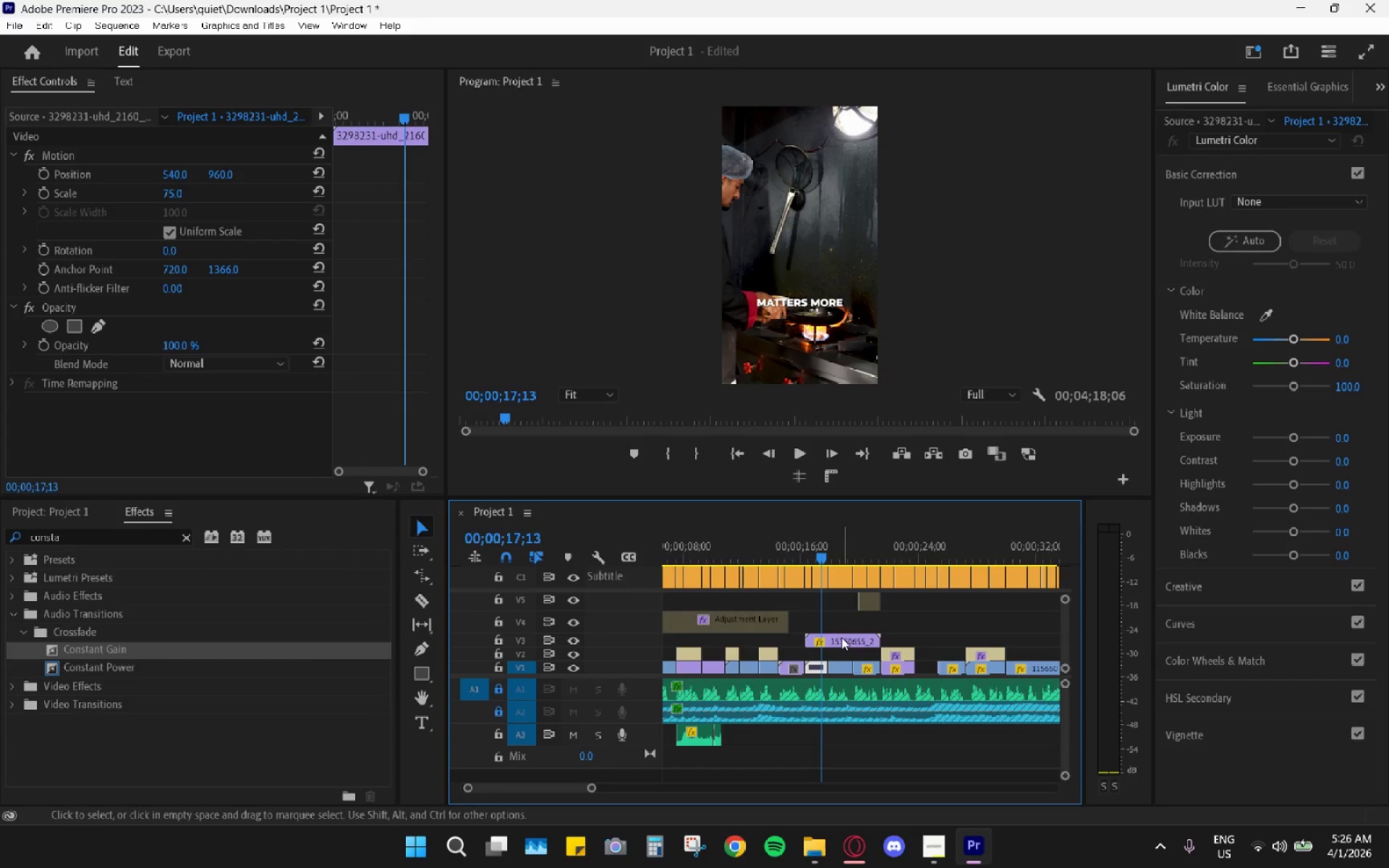 
left_click_drag(start_coordinate=[833, 642], to_coordinate=[807, 647])
 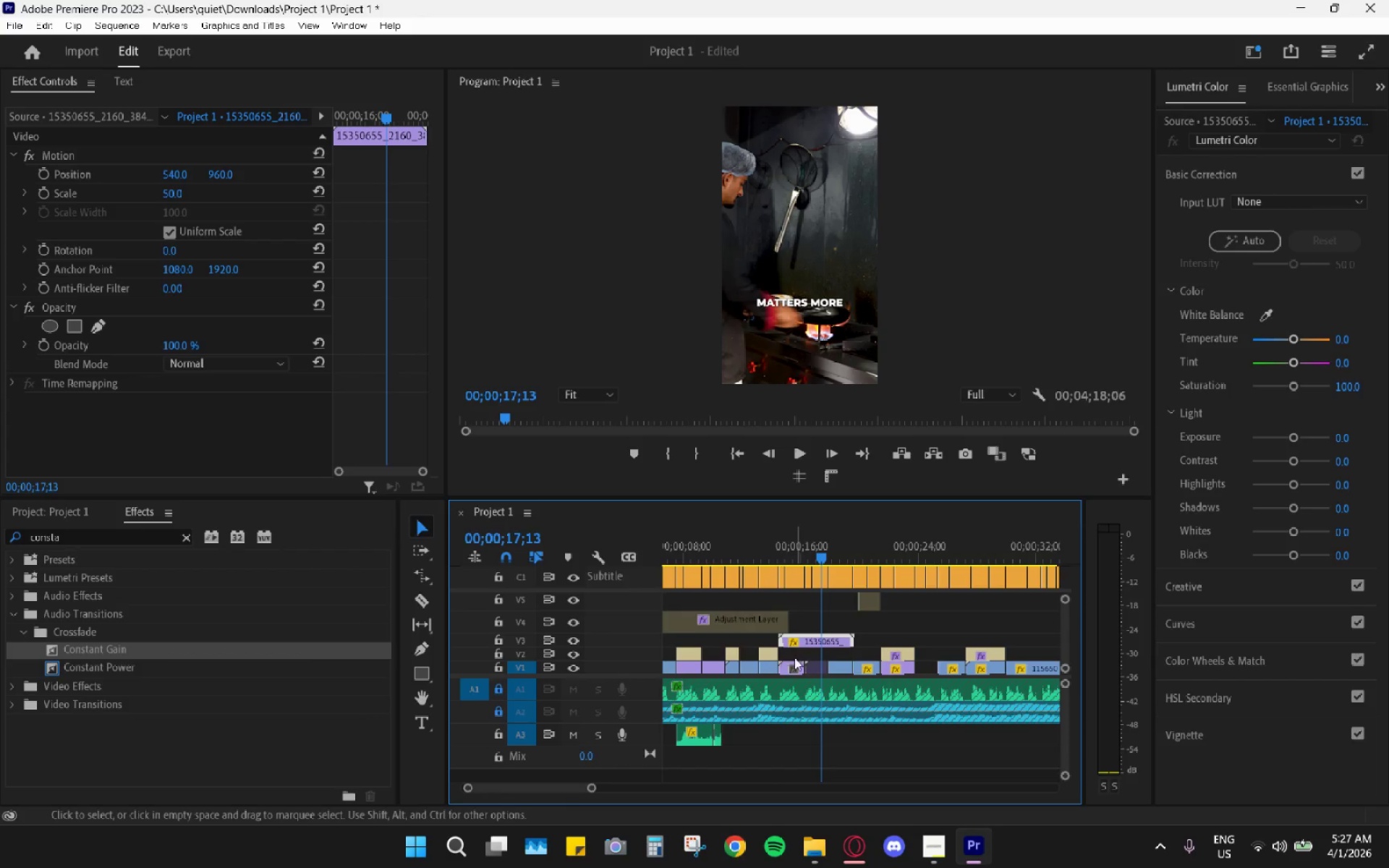 
left_click_drag(start_coordinate=[792, 665], to_coordinate=[823, 656])
 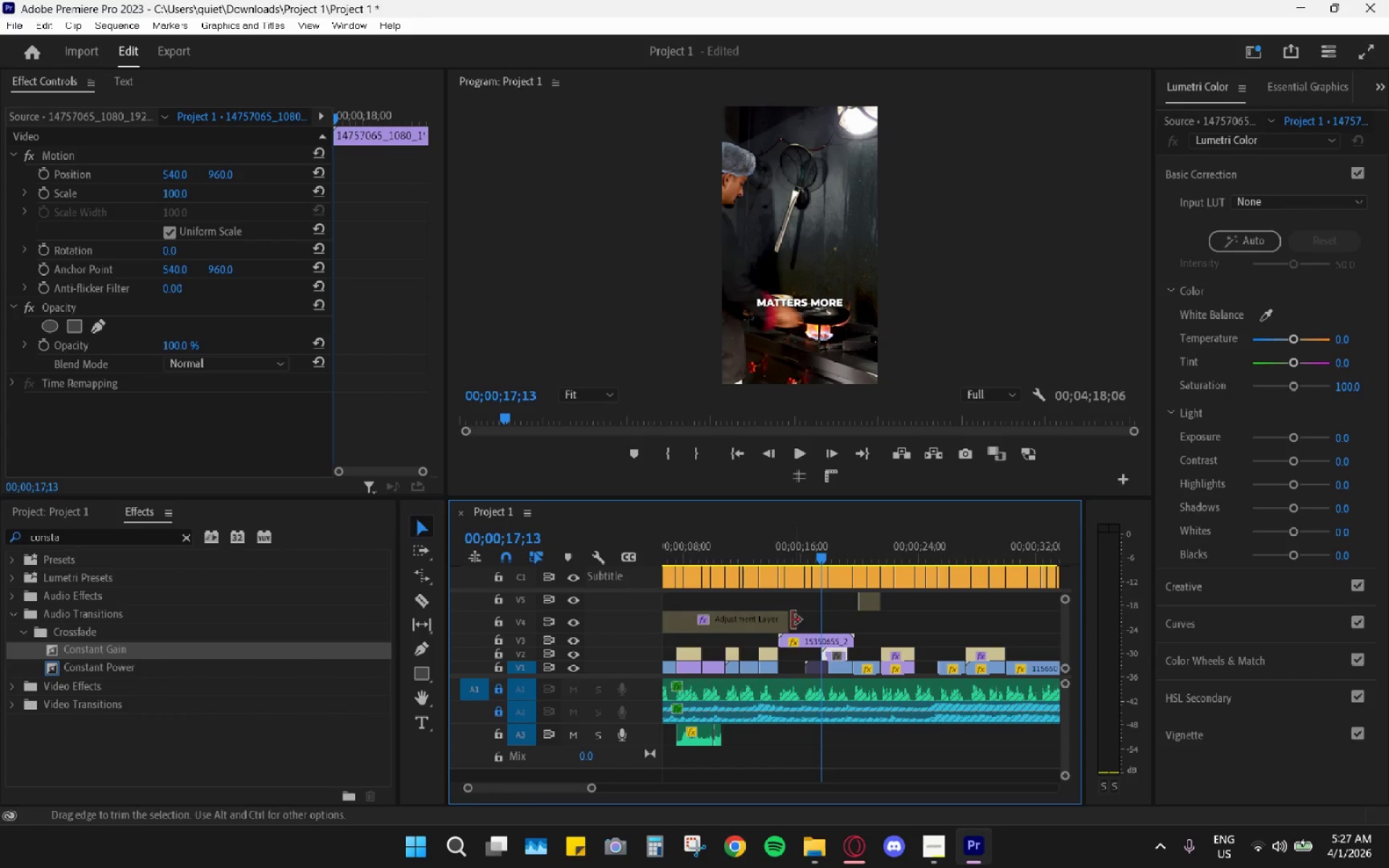 
left_click([786, 542])
 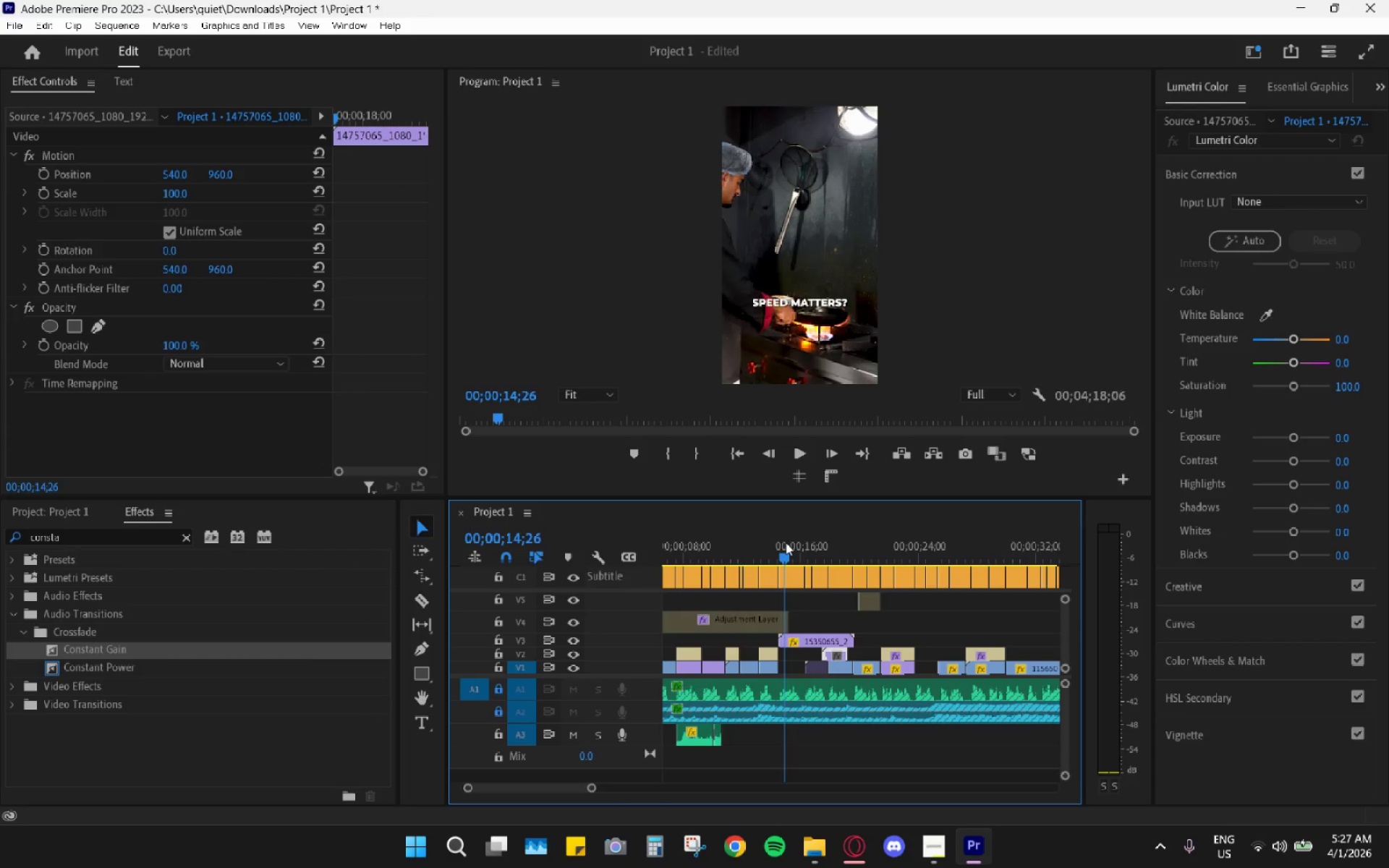 
key(Space)
 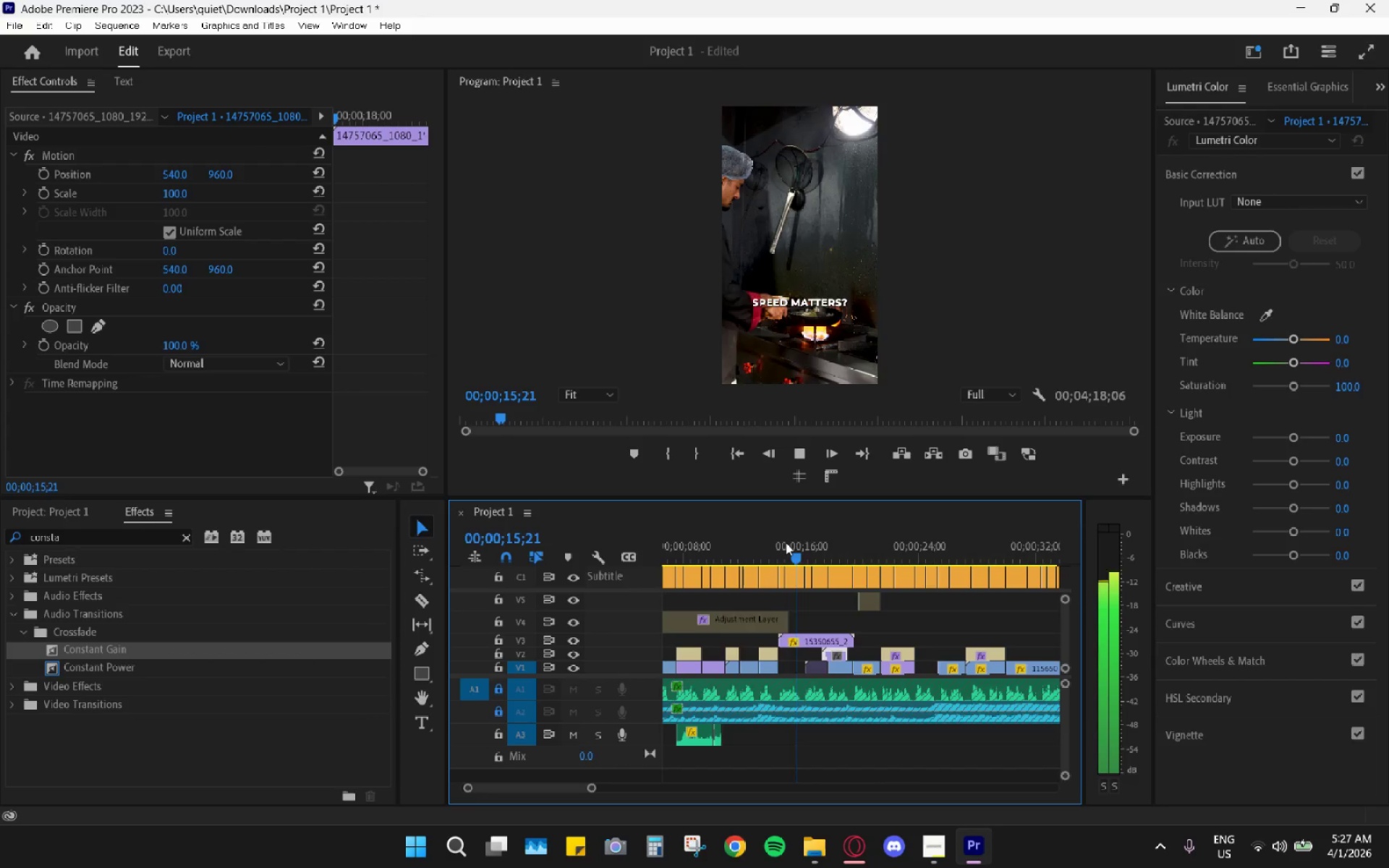 
key(Space)
 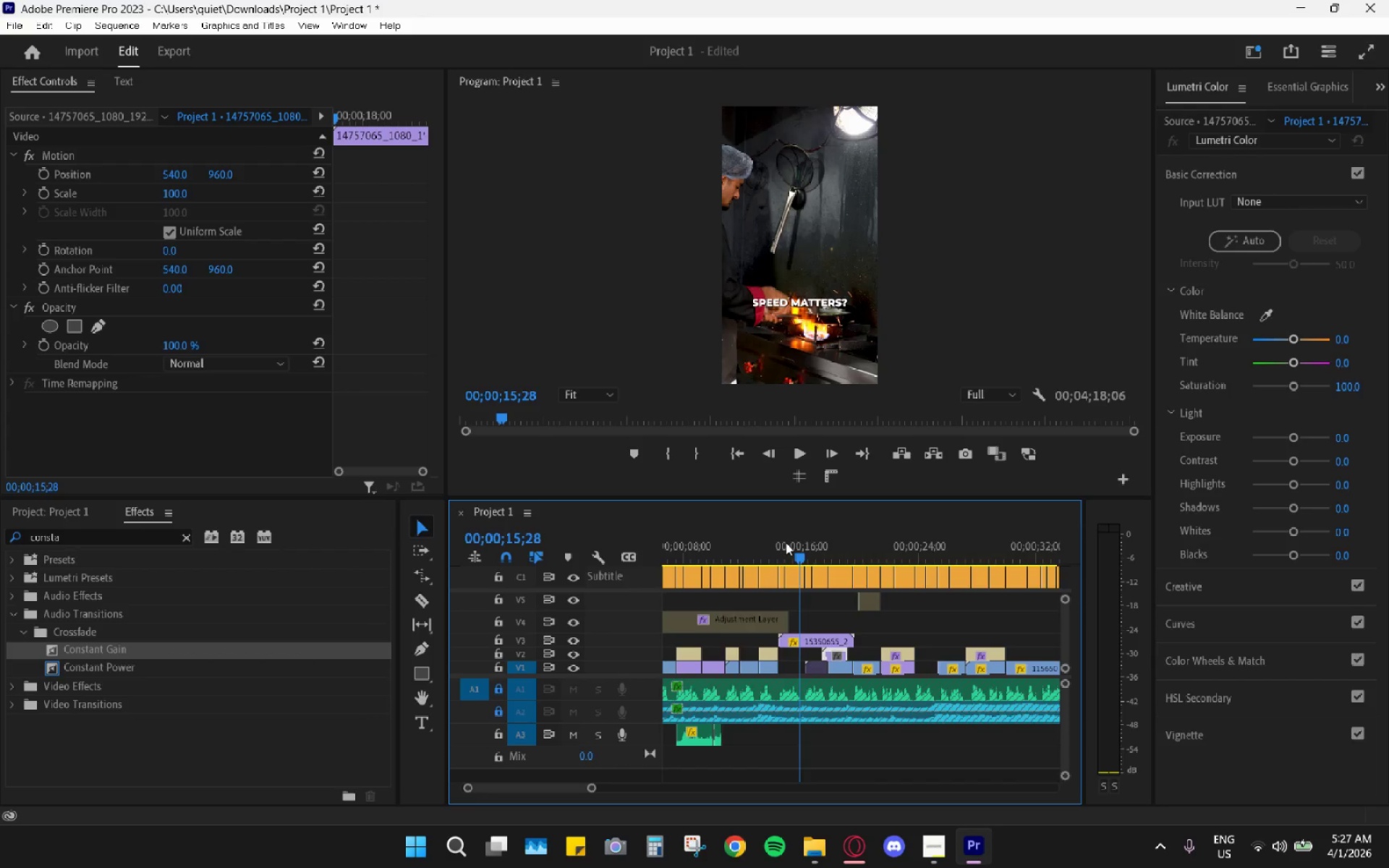 
left_click_drag(start_coordinate=[786, 542], to_coordinate=[754, 543])
 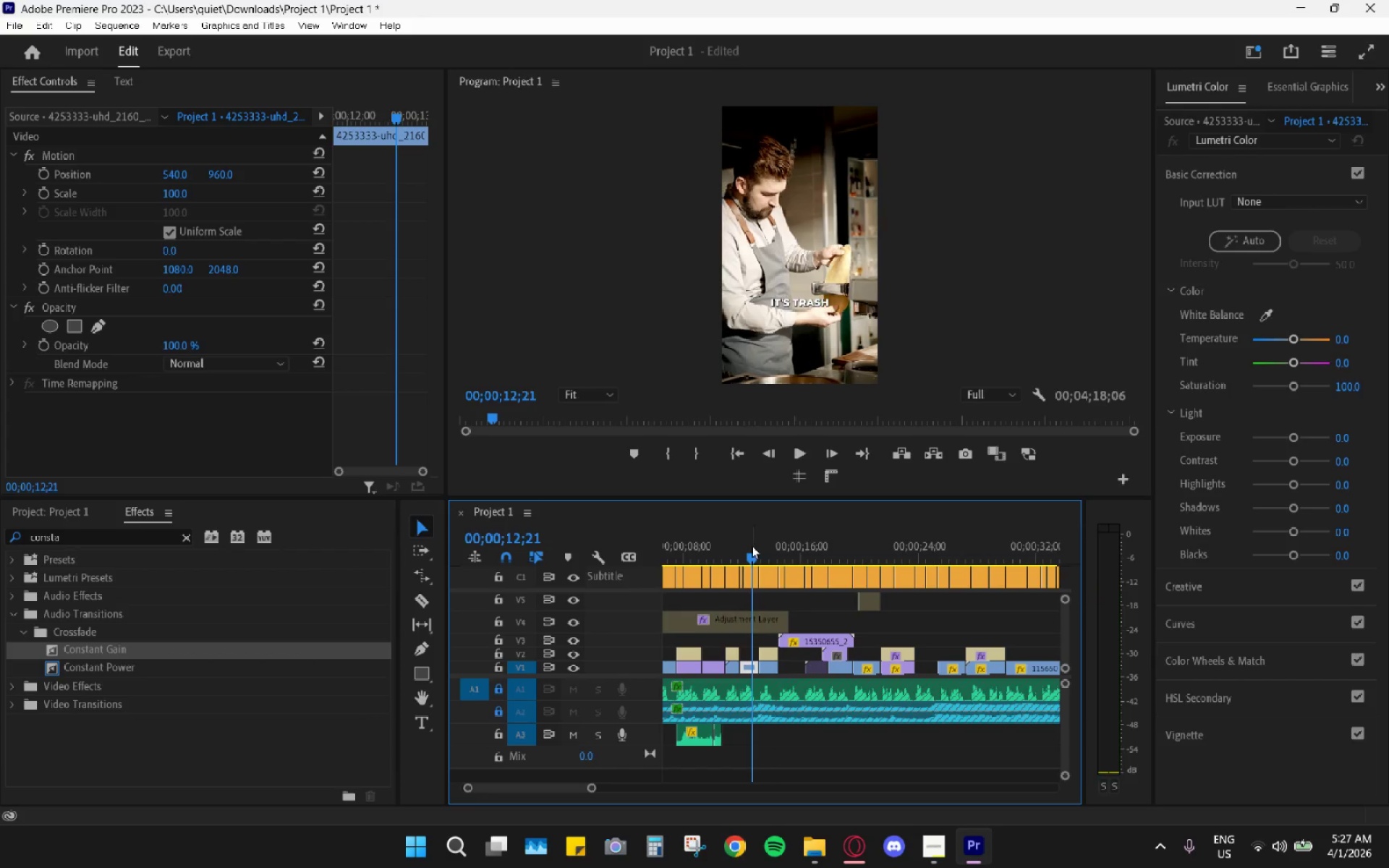 
key(Space)
 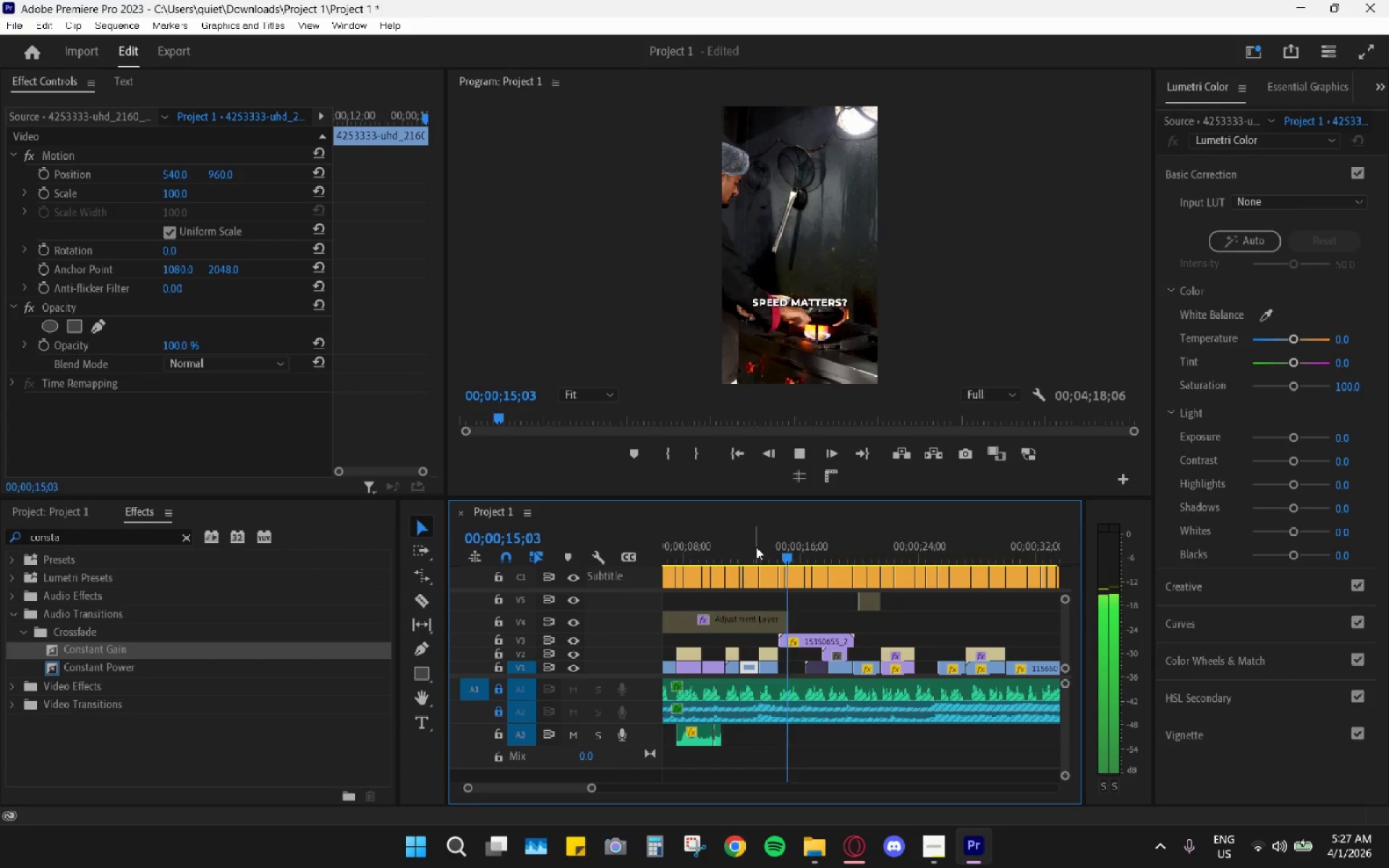 
key(Space)
 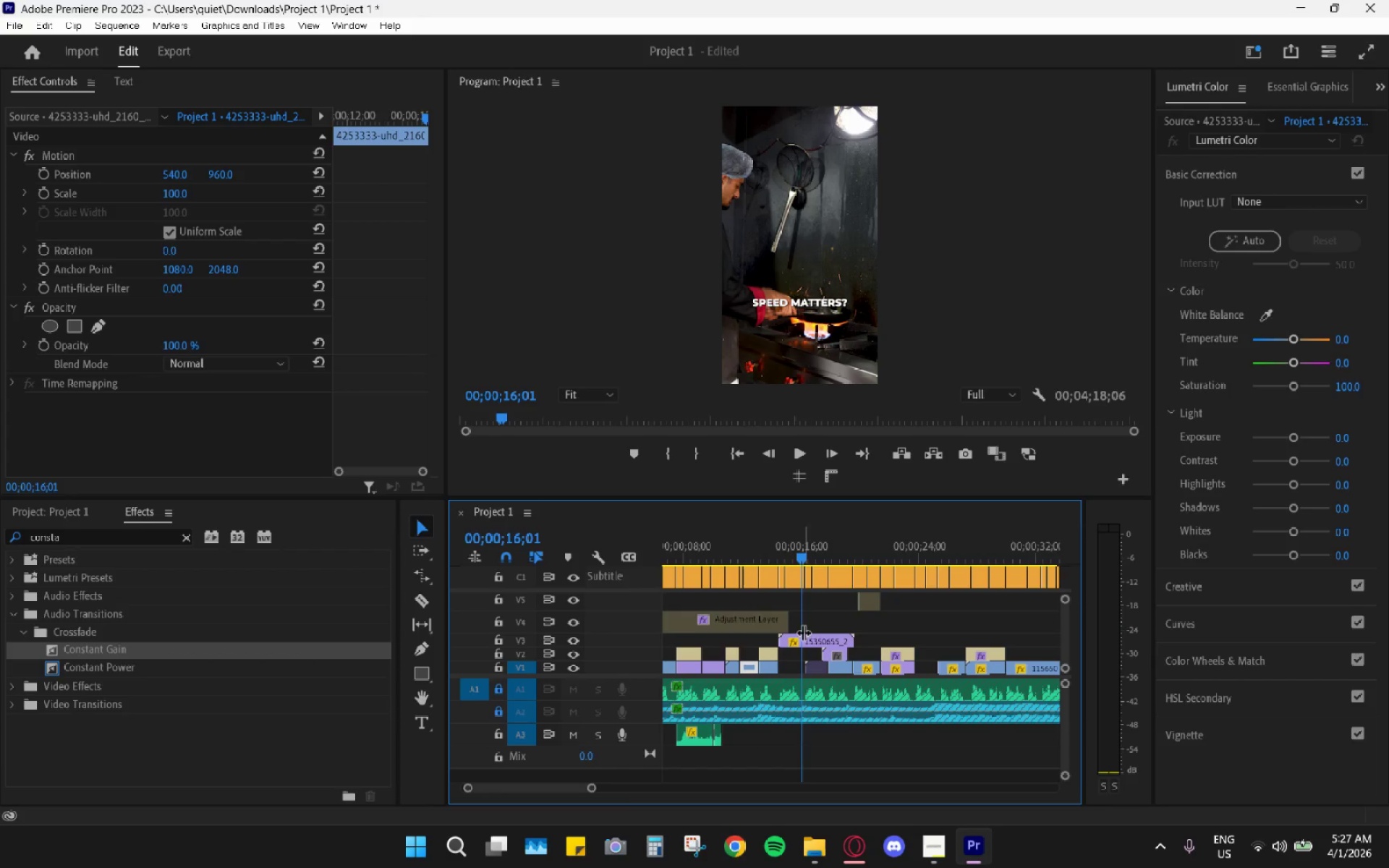 
key(C)
 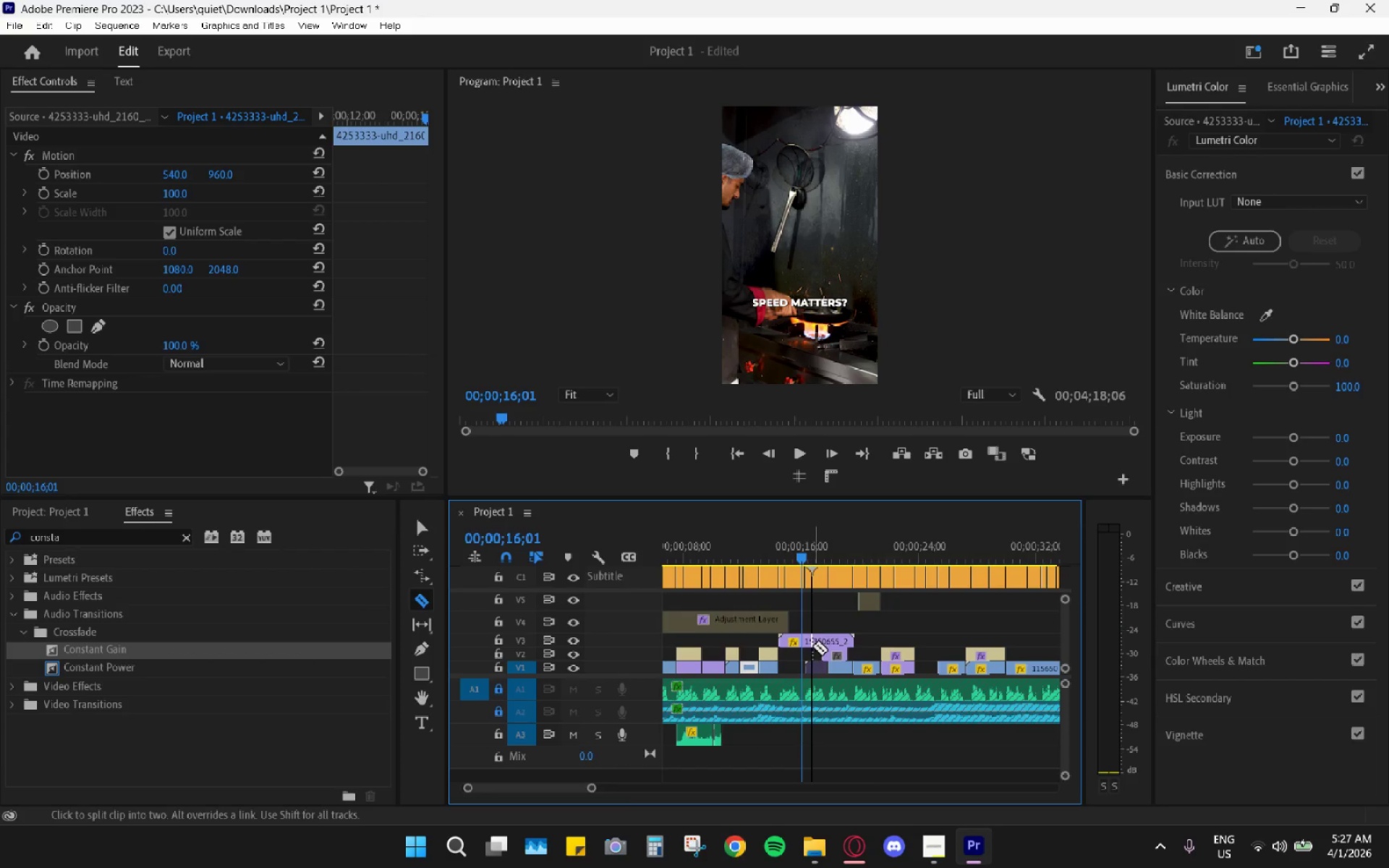 
key(Alt+AltLeft)
 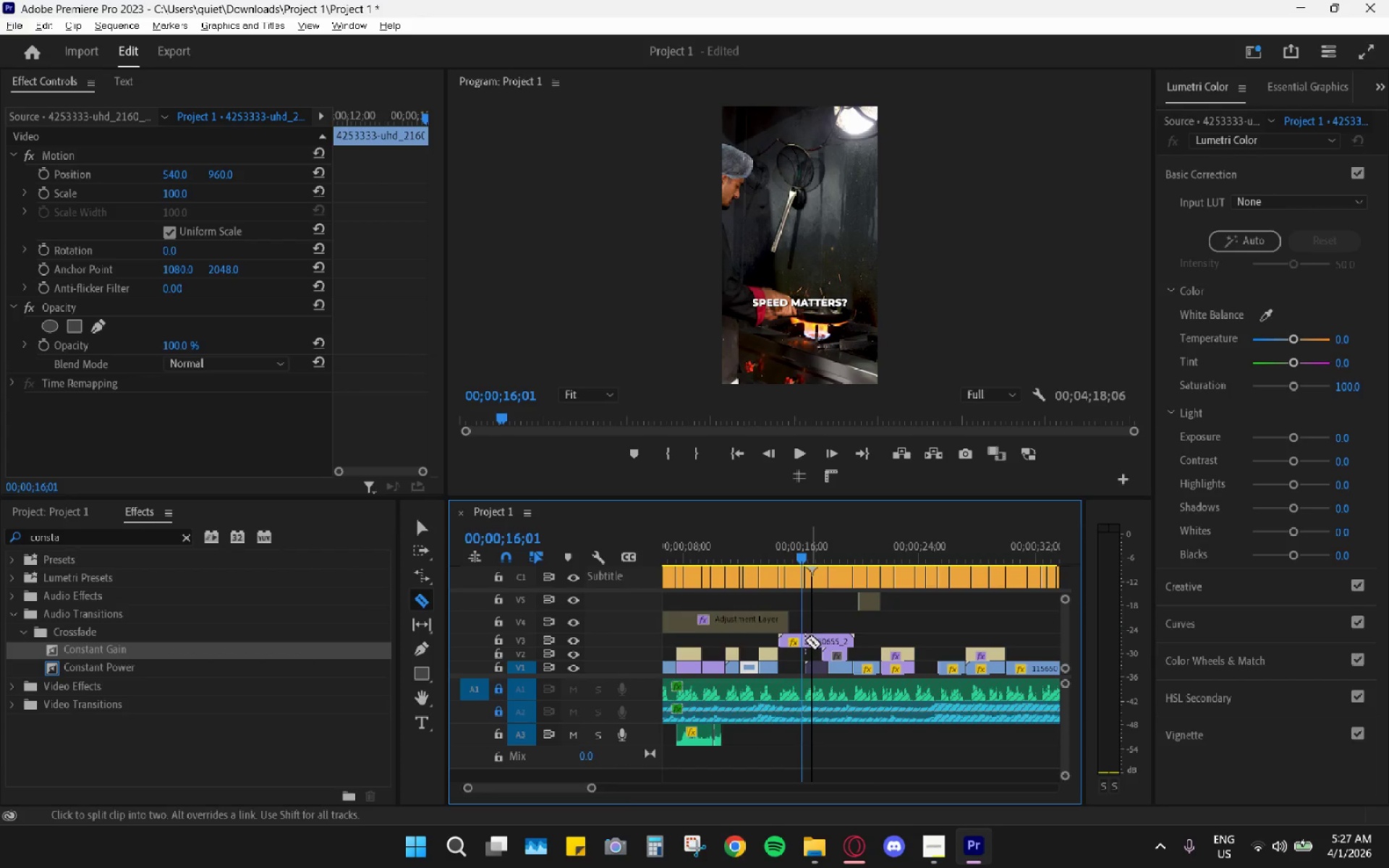 
hold_key(key=AltLeft, duration=0.77)
scroll: coordinate [809, 653], scroll_direction: up, amount: 10.0
 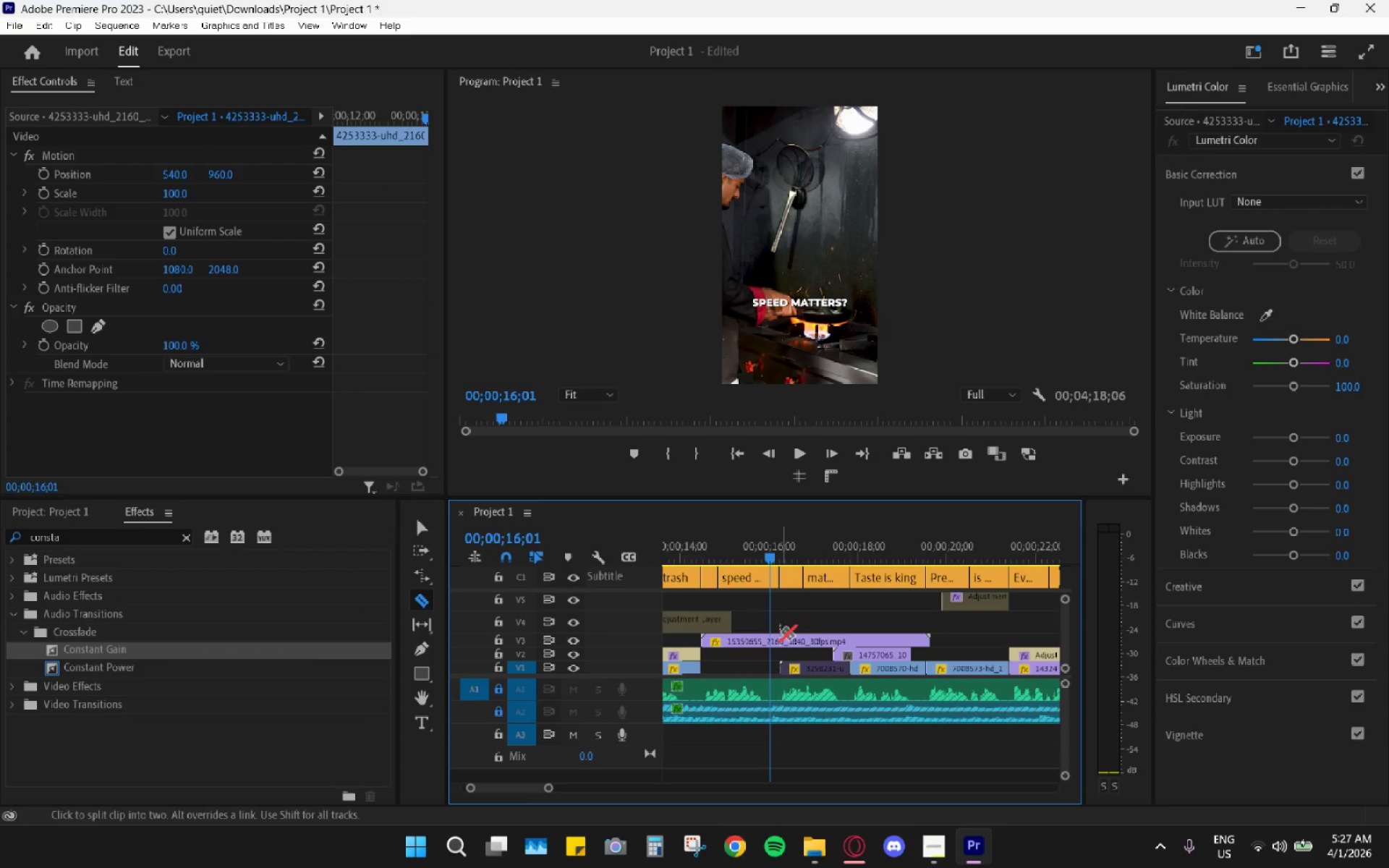 
left_click([779, 638])
 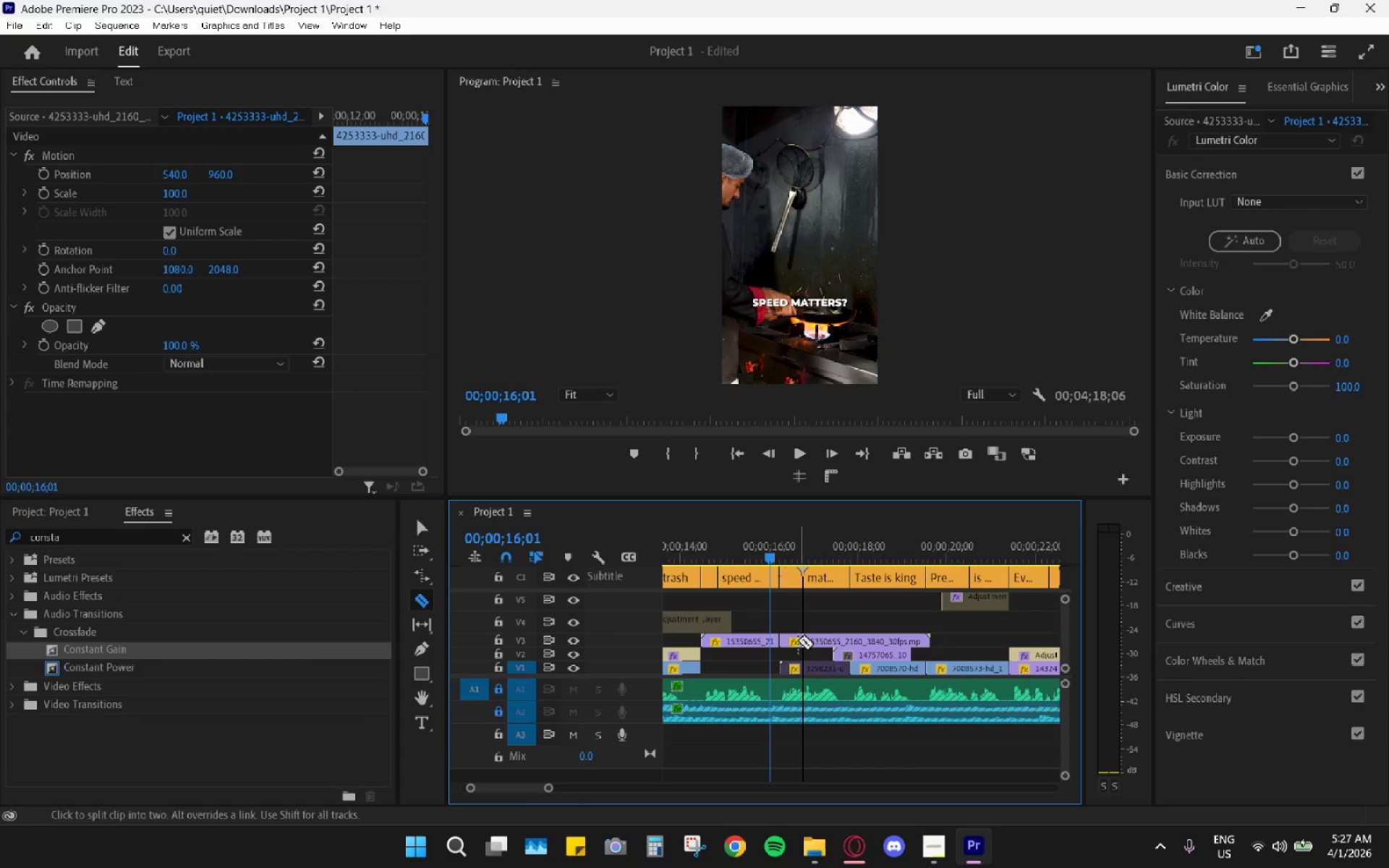 
key(V)
 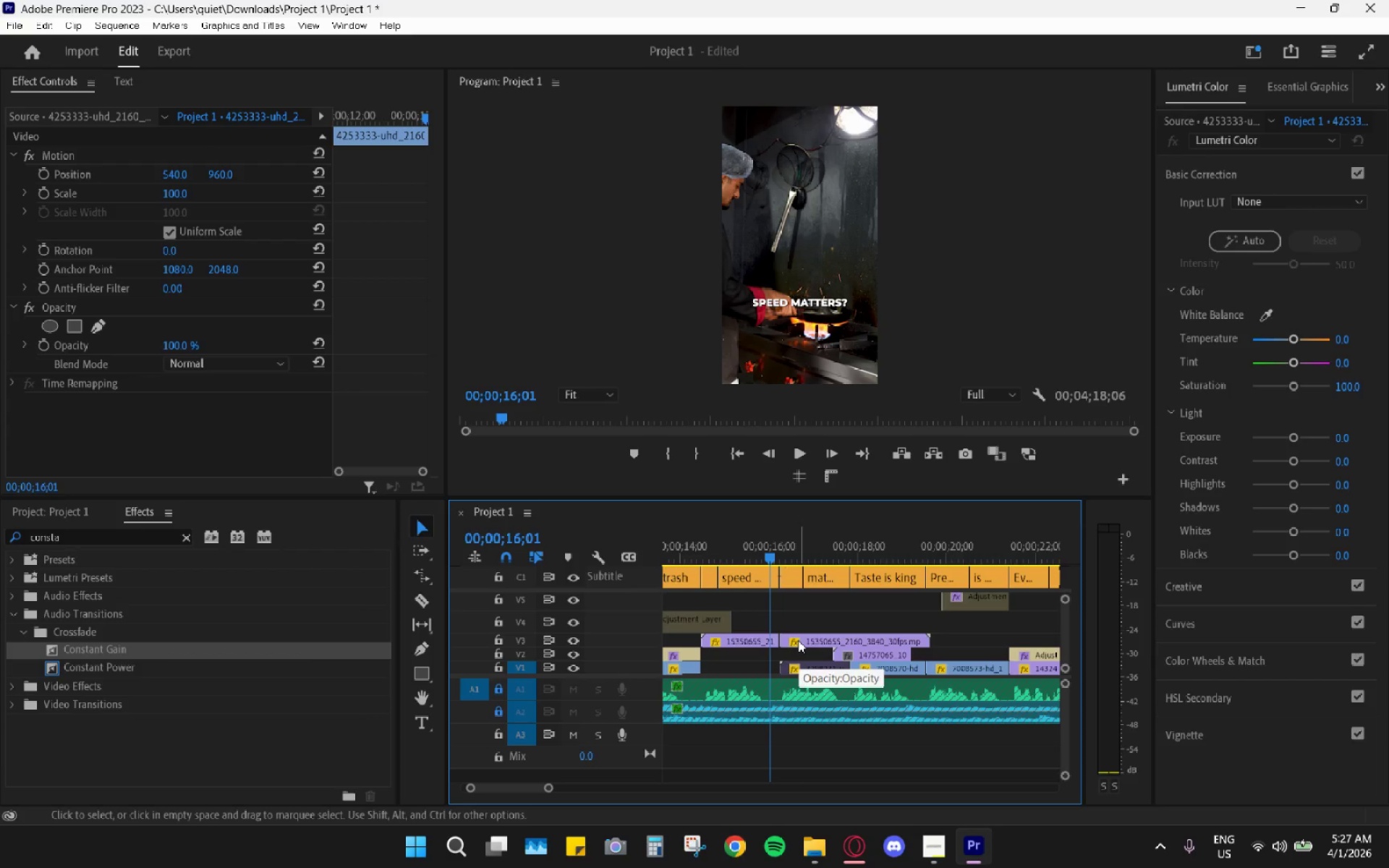 
left_click([799, 640])
 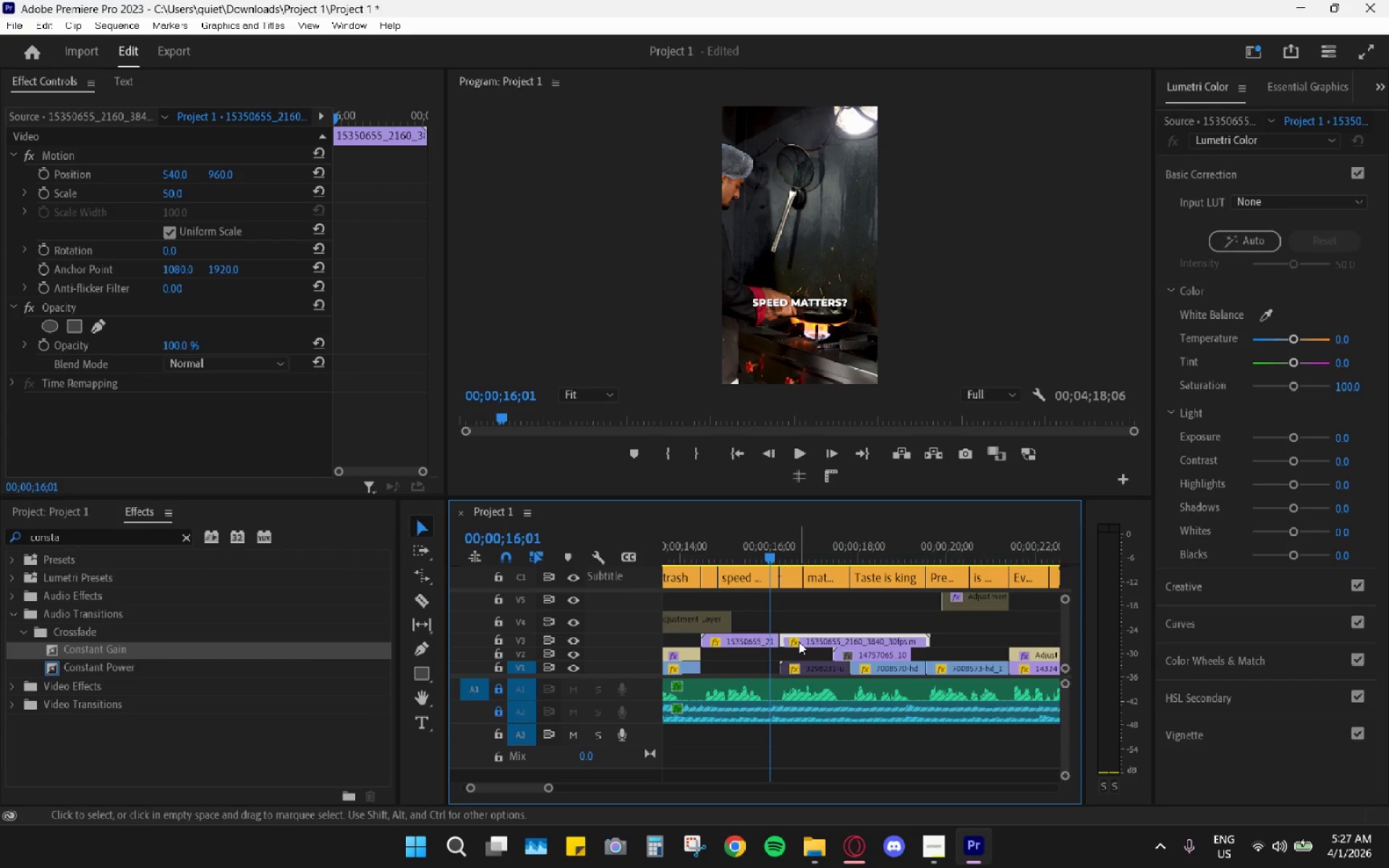 
key(H)
 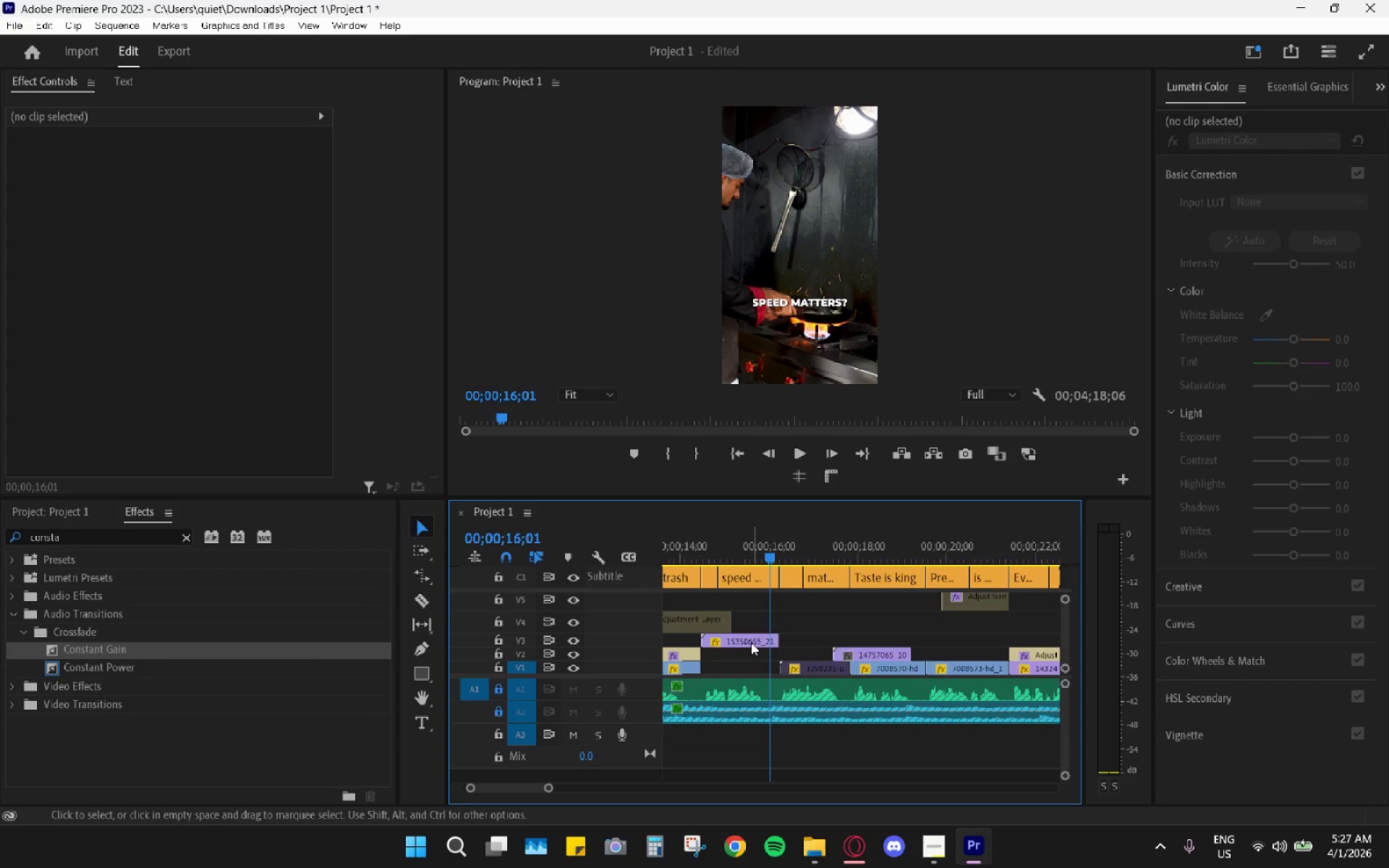 
left_click_drag(start_coordinate=[739, 640], to_coordinate=[744, 665])
 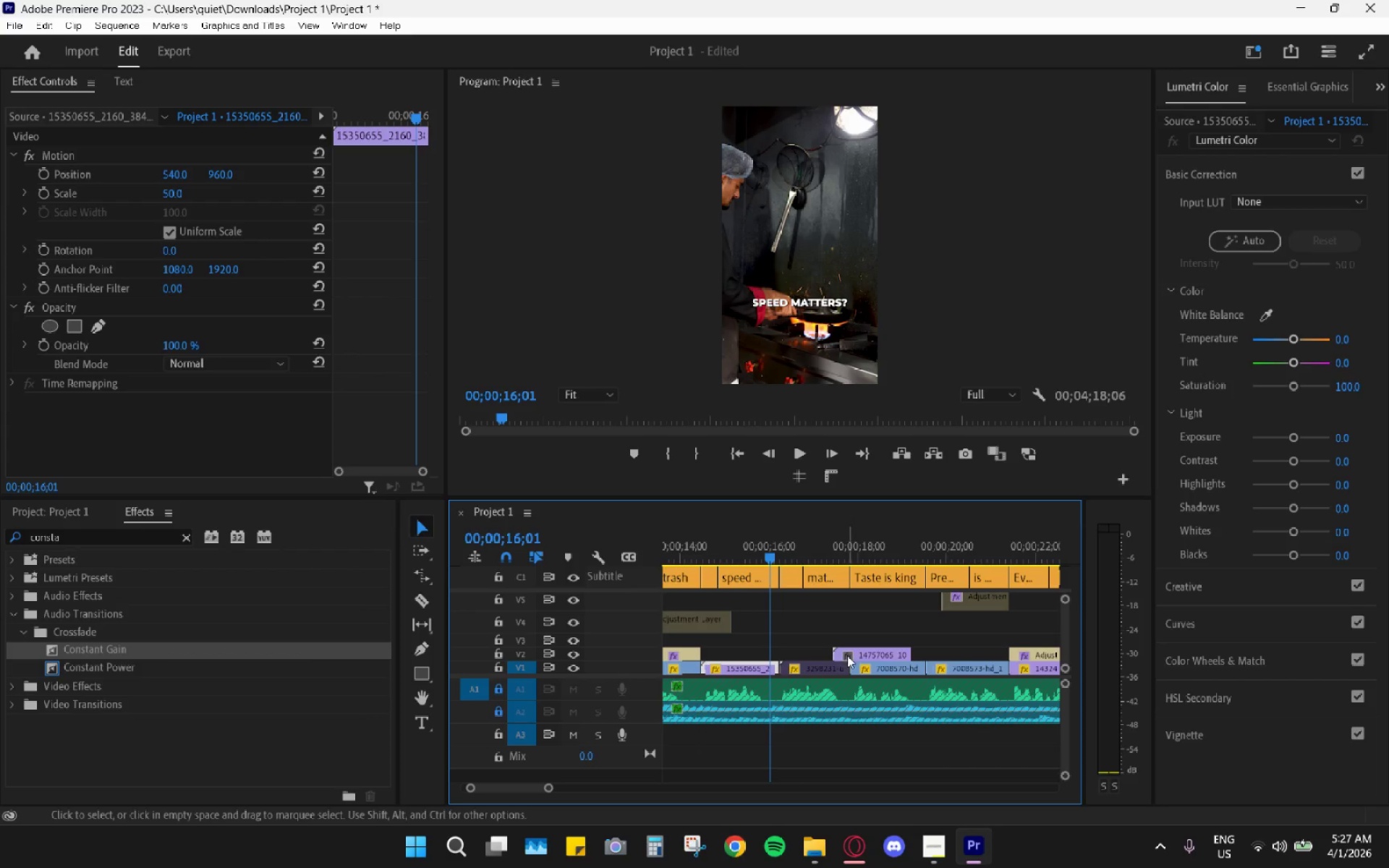 
left_click_drag(start_coordinate=[851, 656], to_coordinate=[799, 657])
 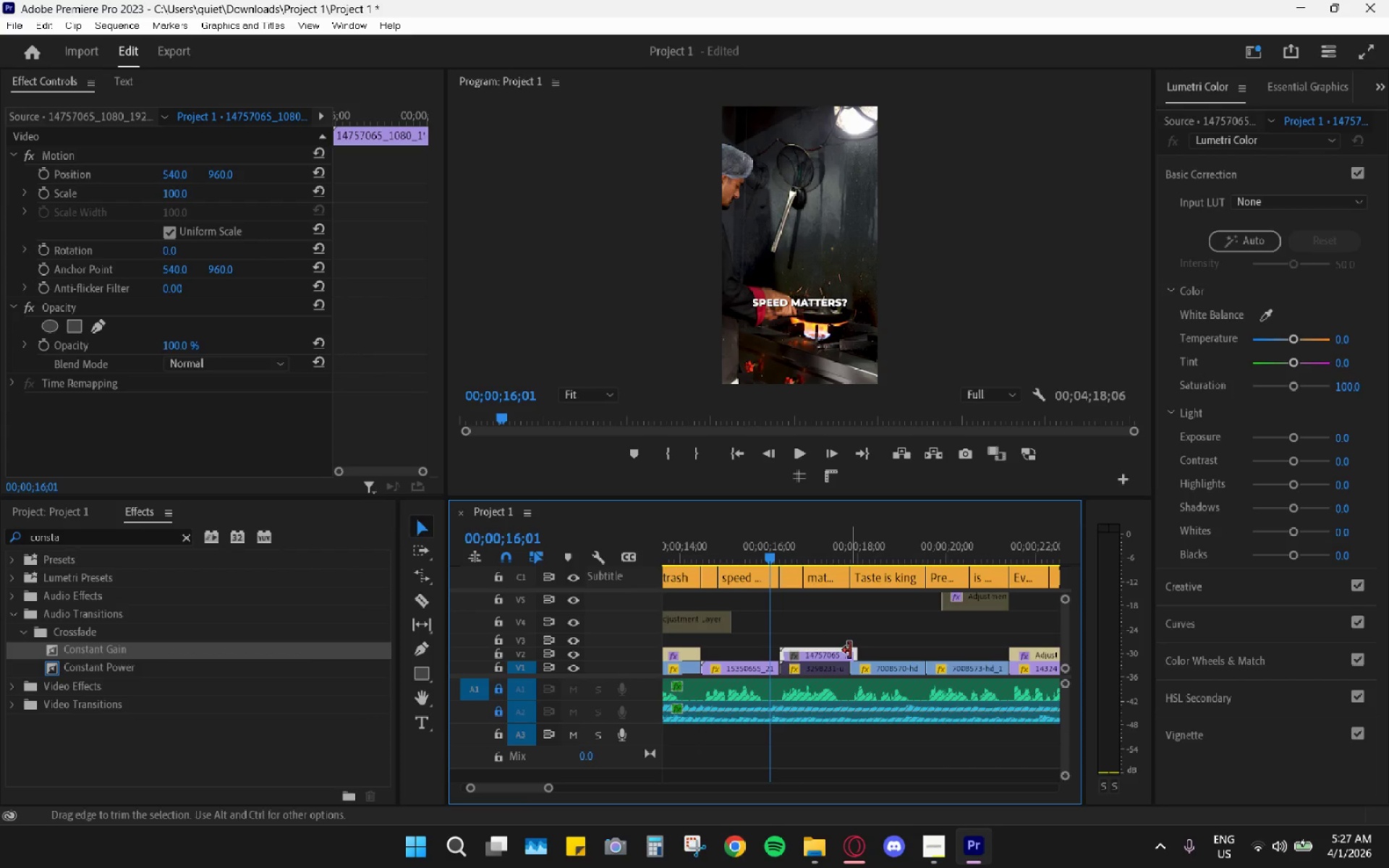 
left_click_drag(start_coordinate=[855, 653], to_coordinate=[848, 653])
 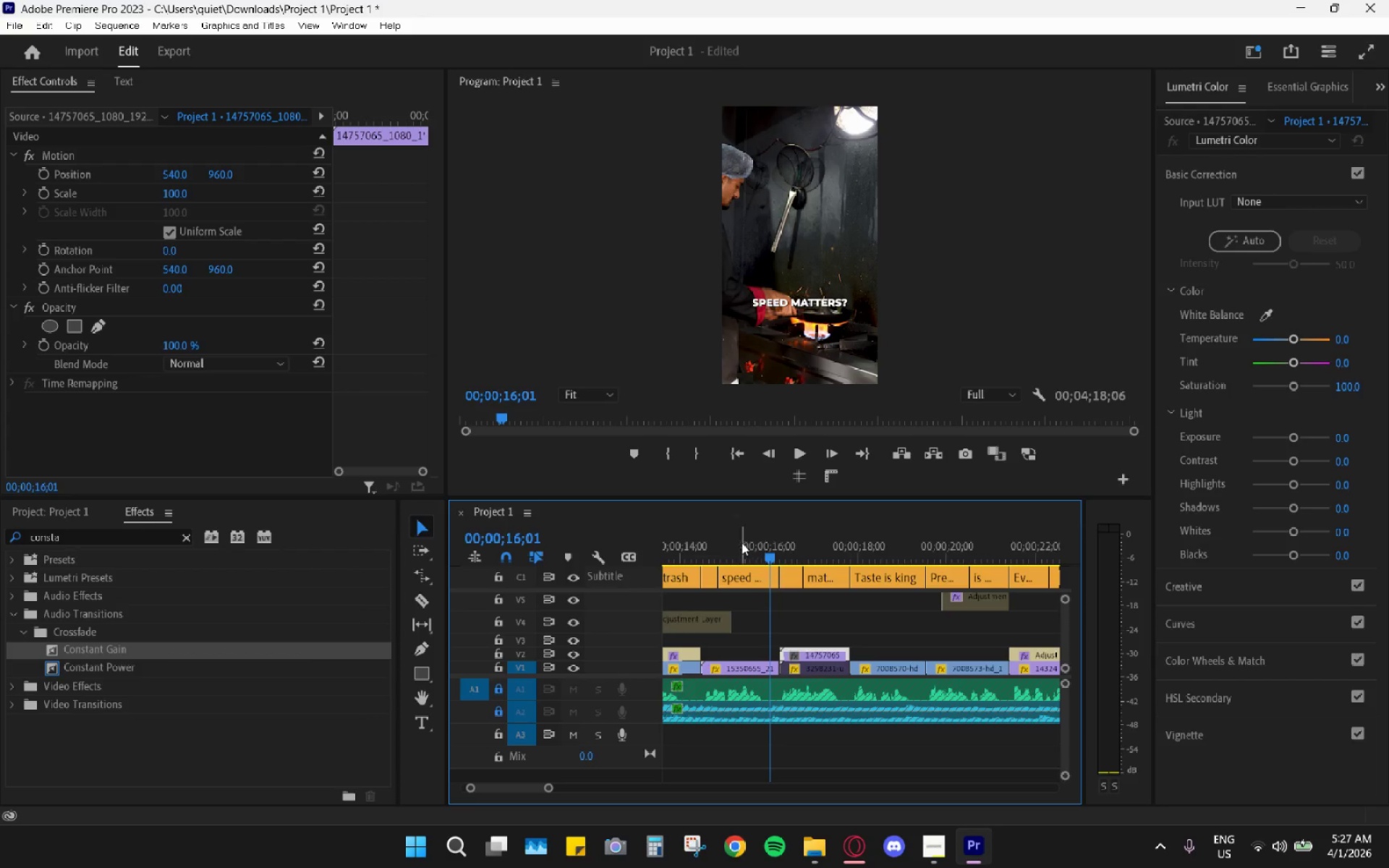 
left_click_drag(start_coordinate=[729, 542], to_coordinate=[717, 554])
 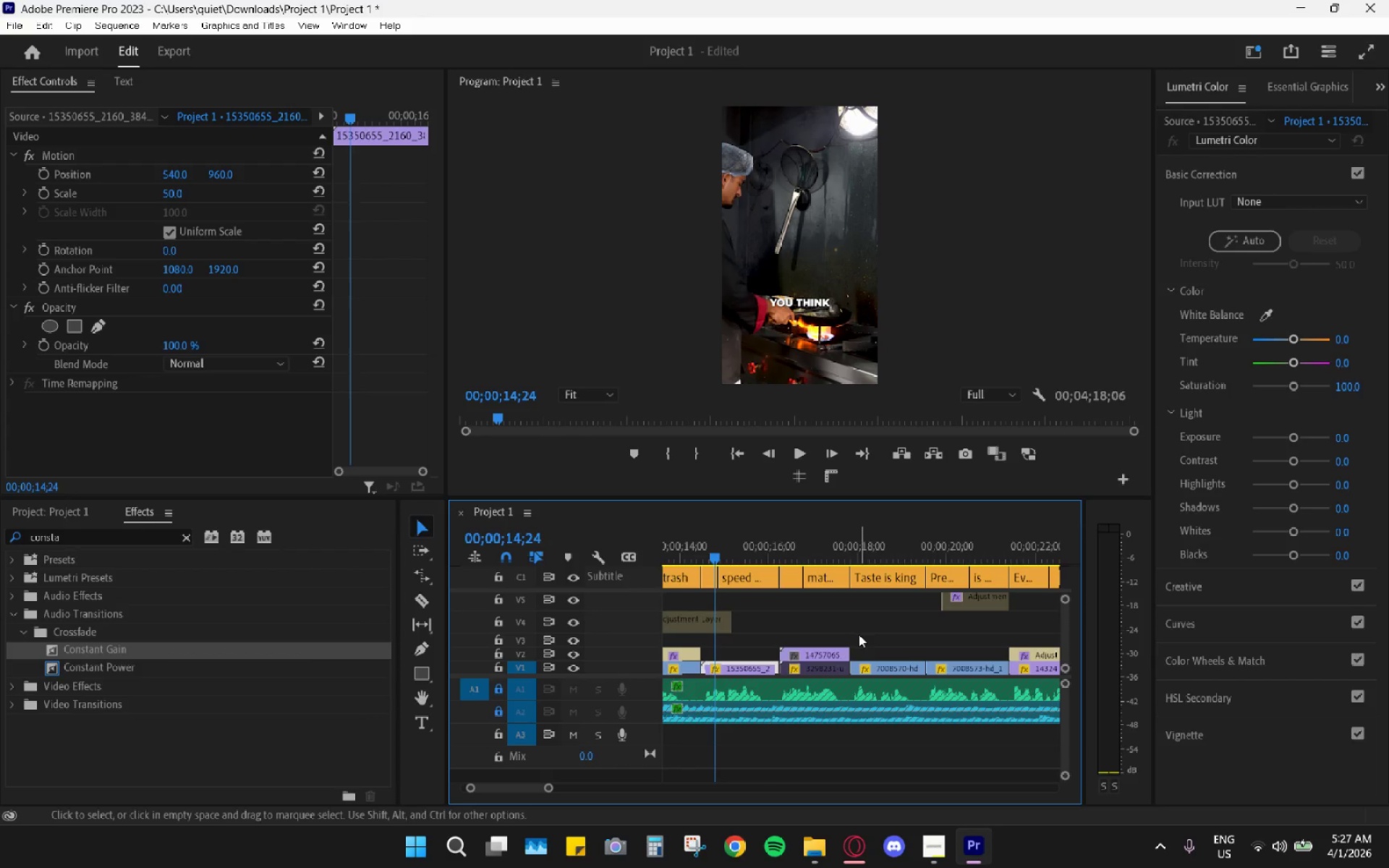 
key(Space)
 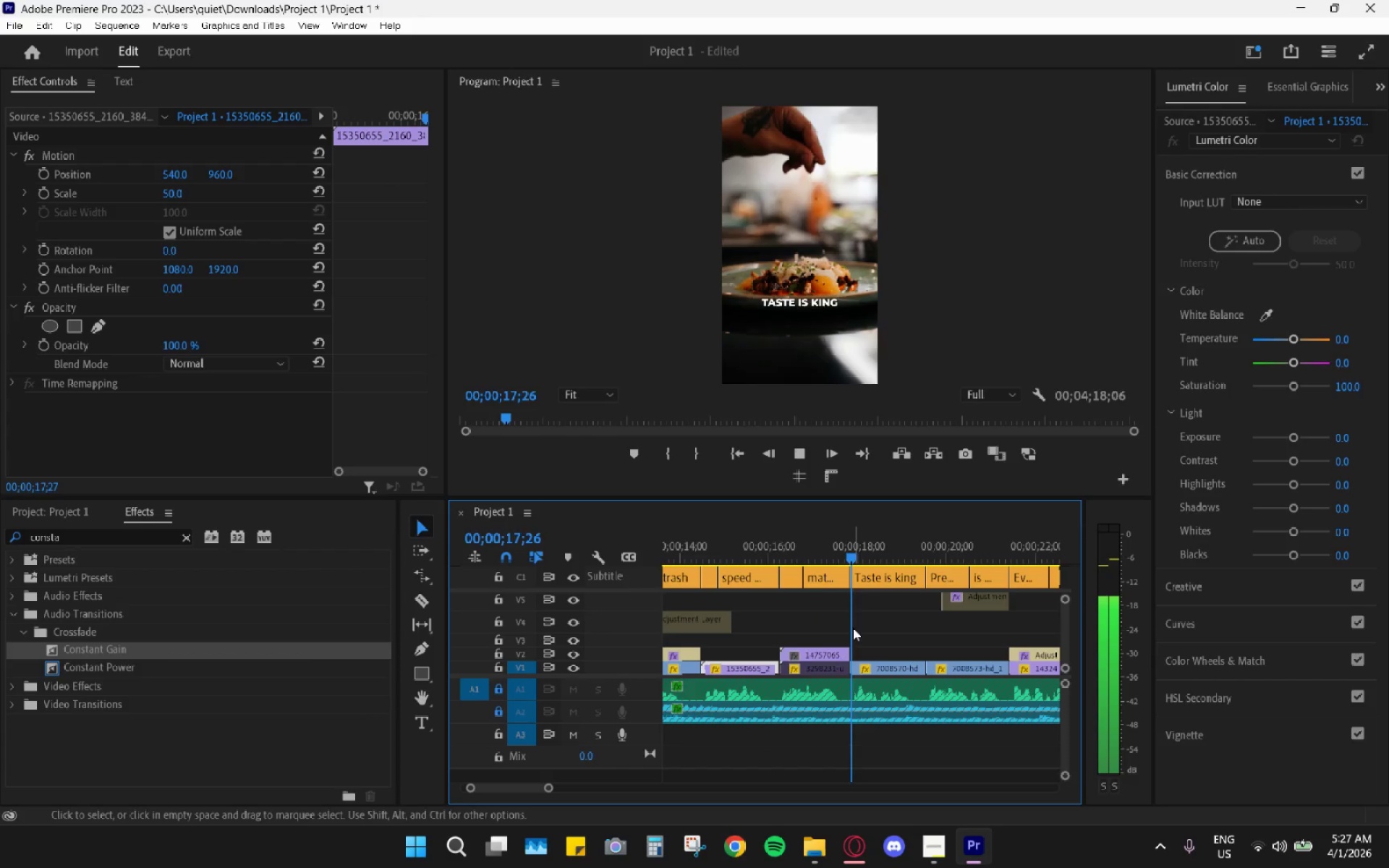 
key(Space)
 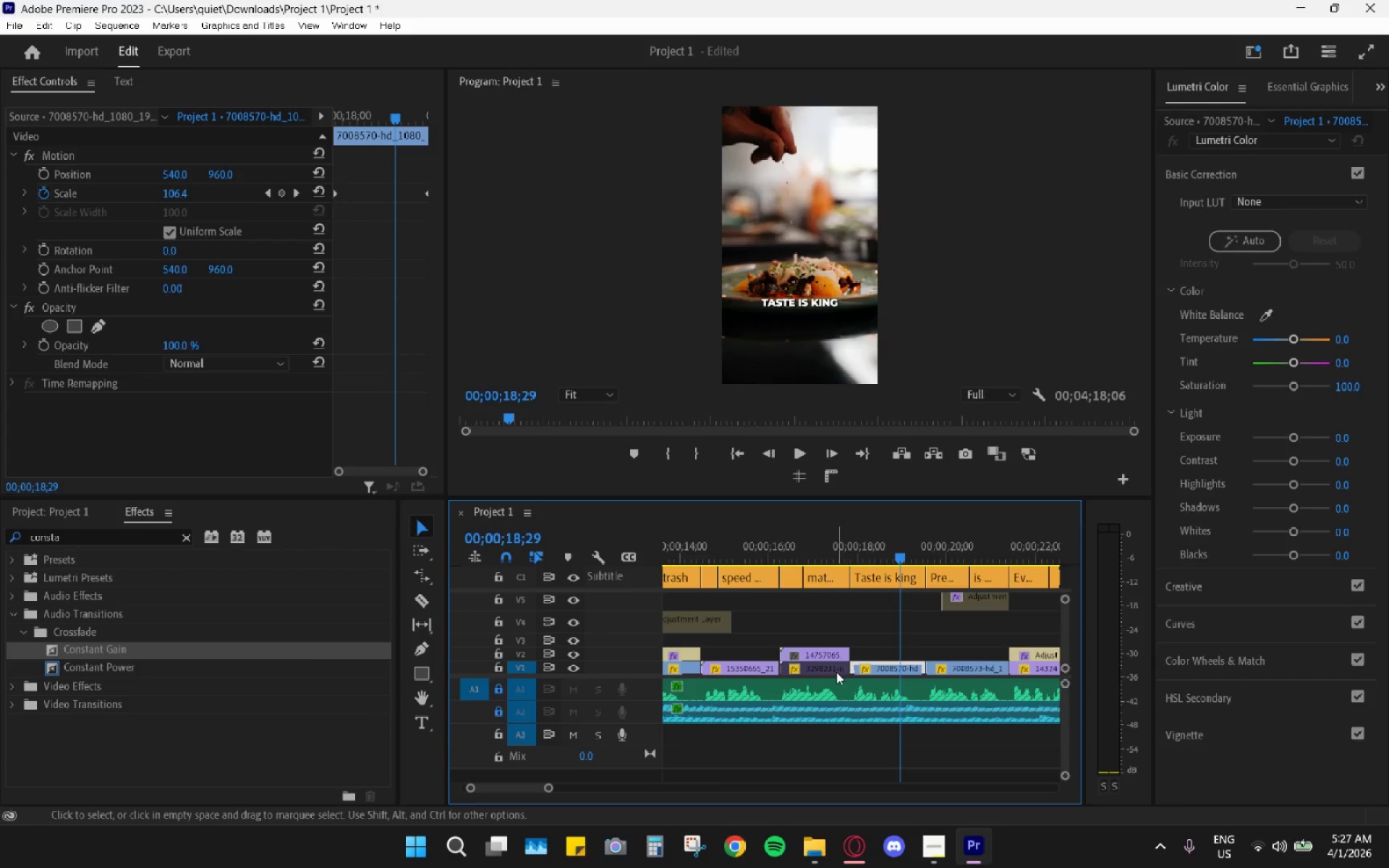 
left_click([836, 672])
 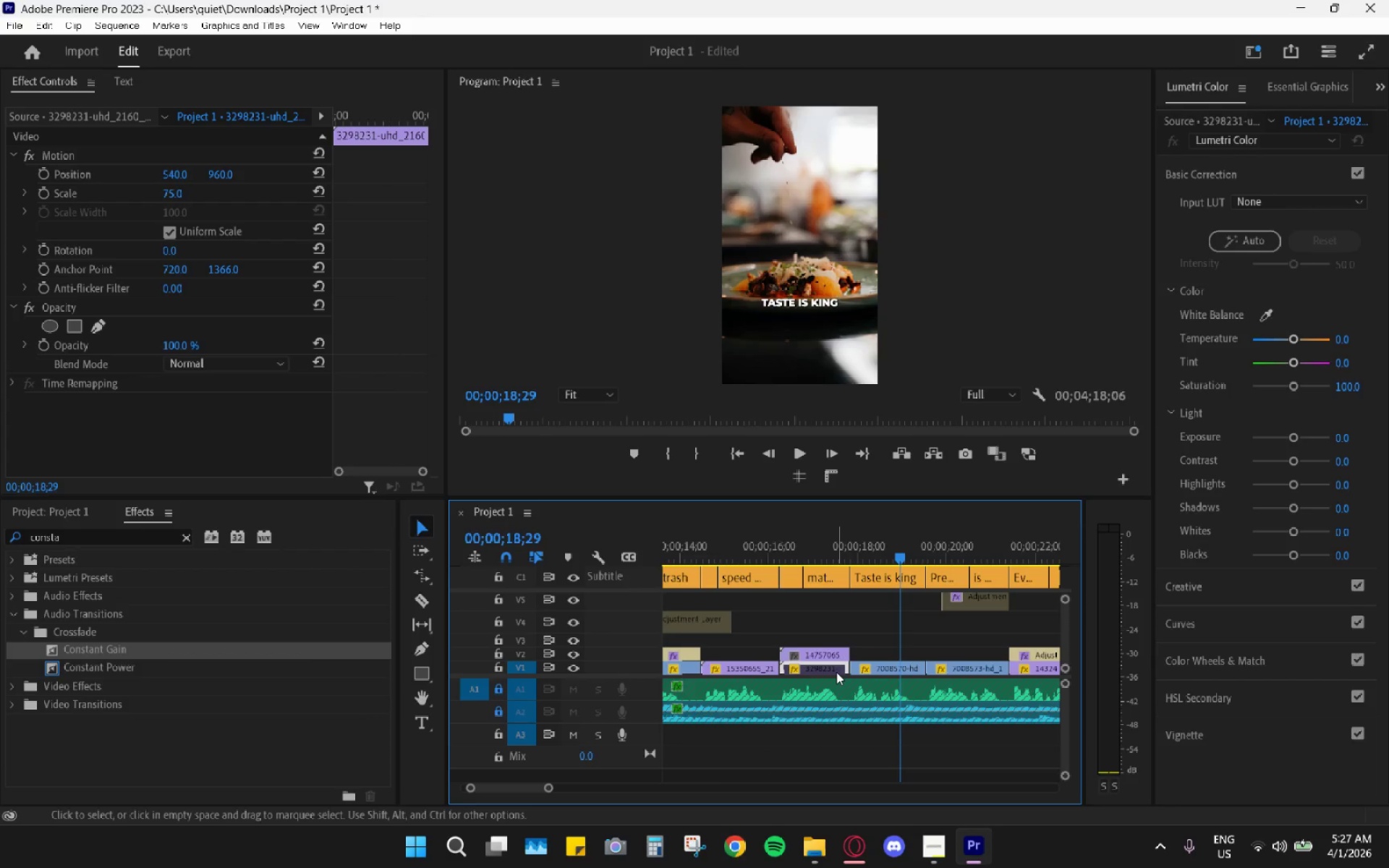 
left_click_drag(start_coordinate=[836, 672], to_coordinate=[839, 630])
 